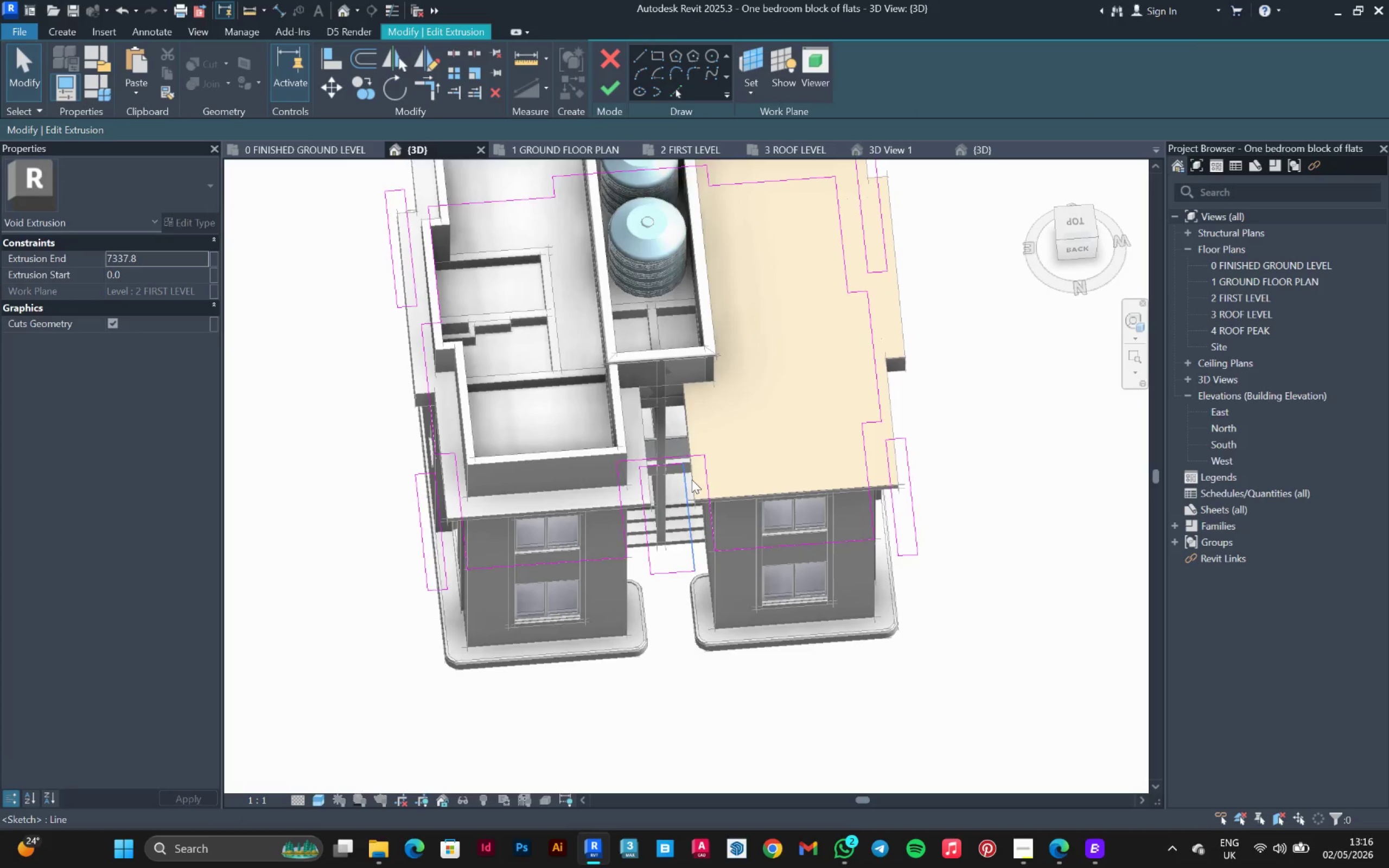 
scroll: coordinate [692, 480], scroll_direction: up, amount: 5.0
 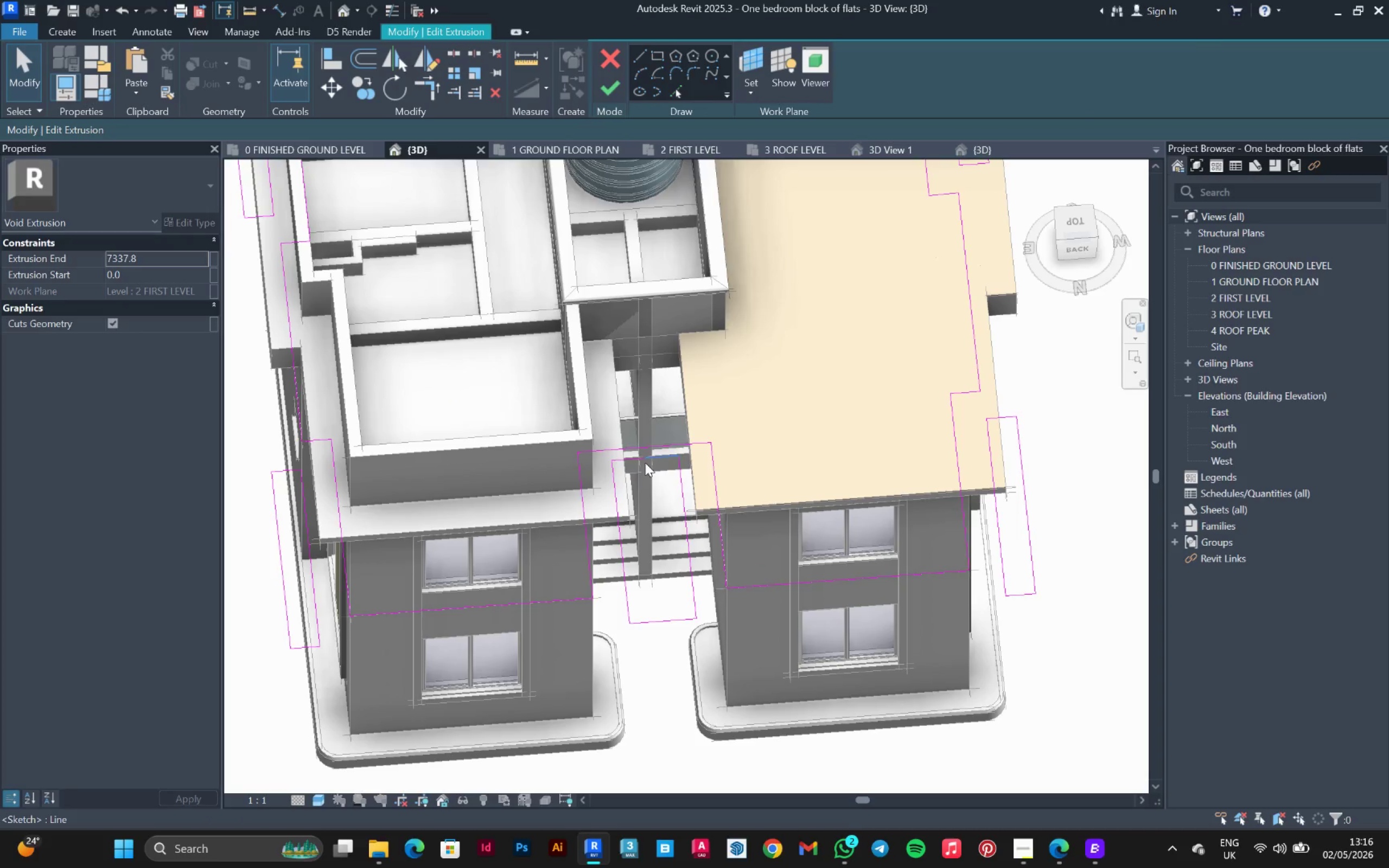 
left_click([645, 463])
 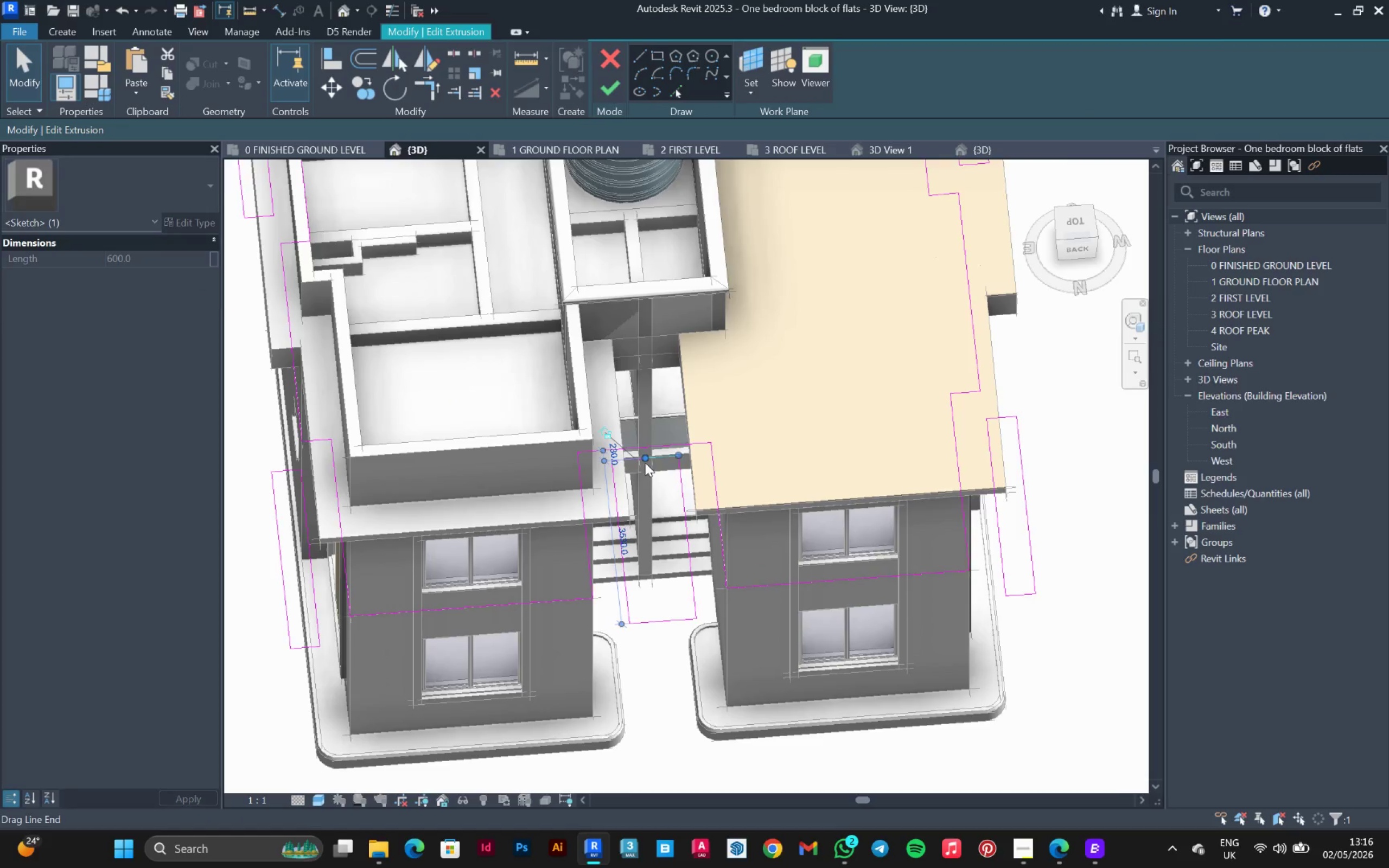 
scroll: coordinate [650, 460], scroll_direction: up, amount: 4.0
 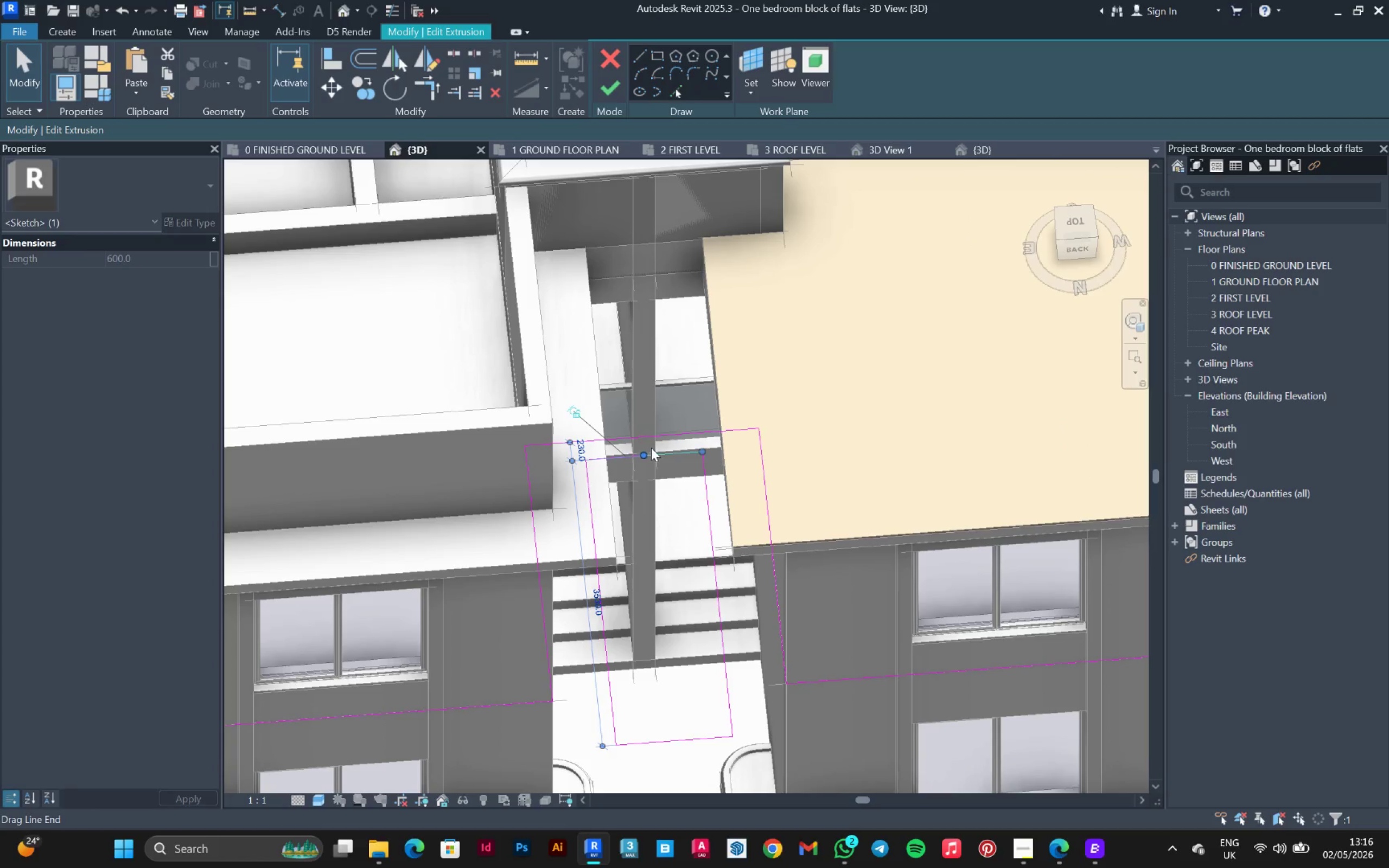 
key(Delete)
 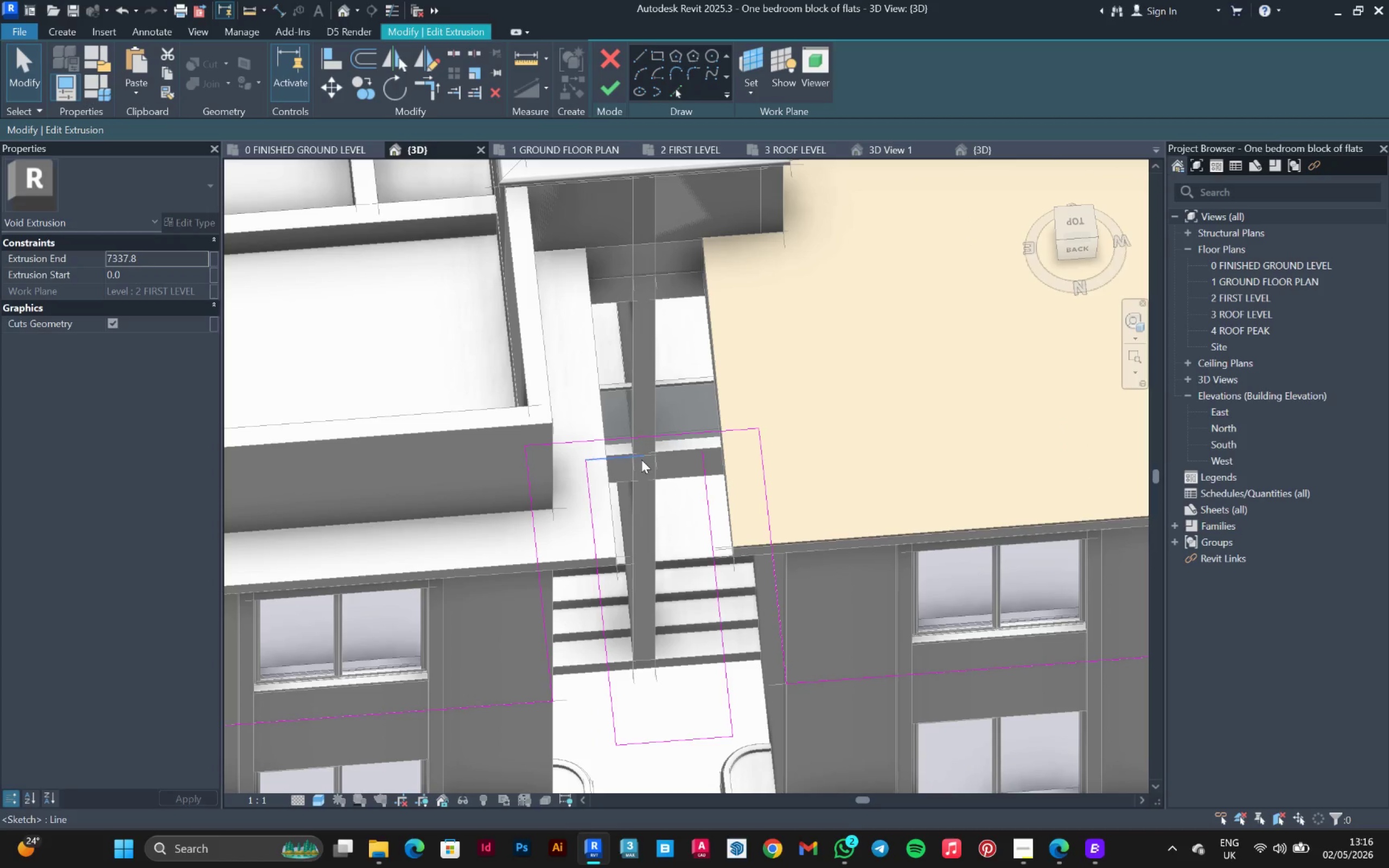 
left_click([641, 459])
 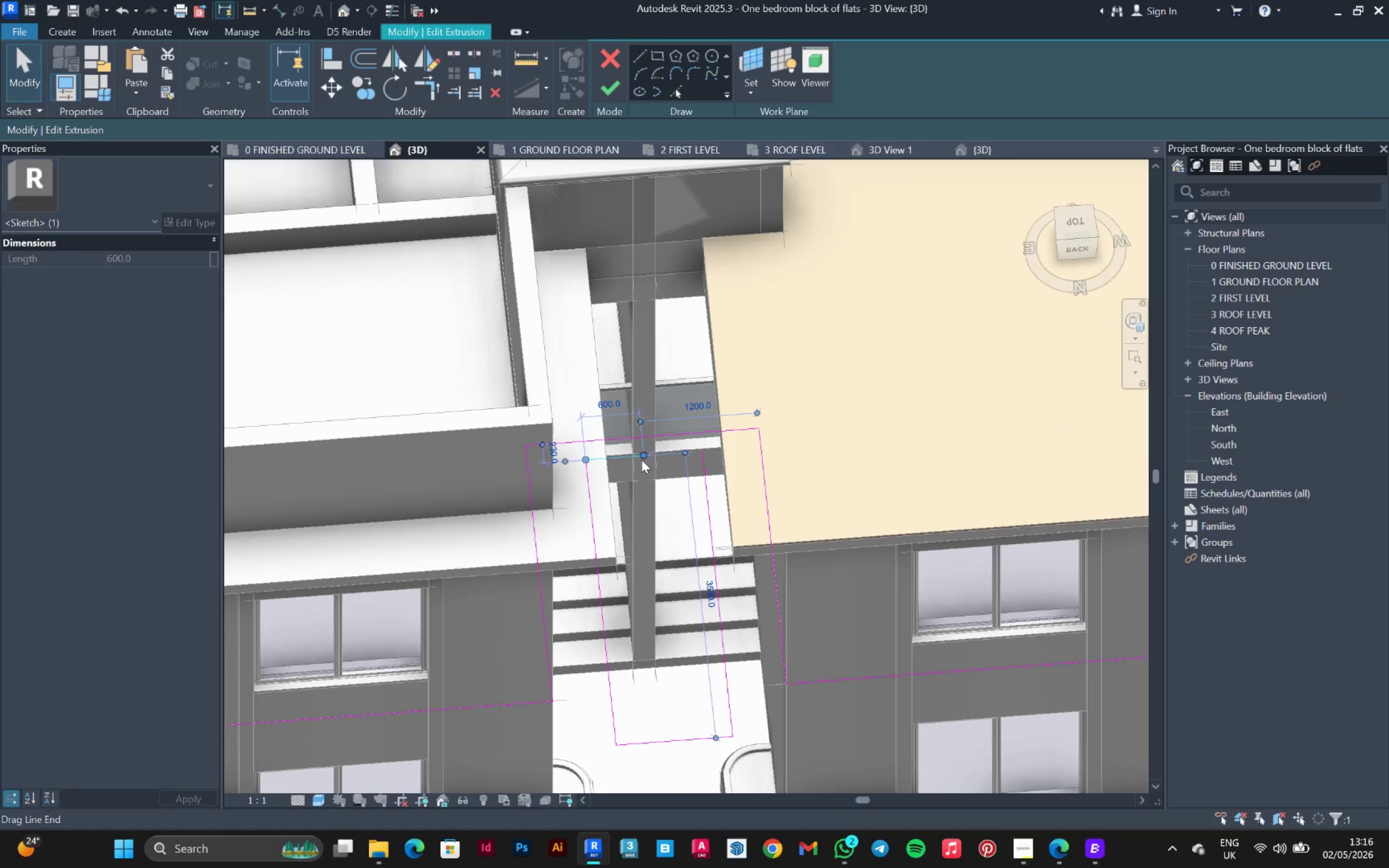 
key(Delete)
 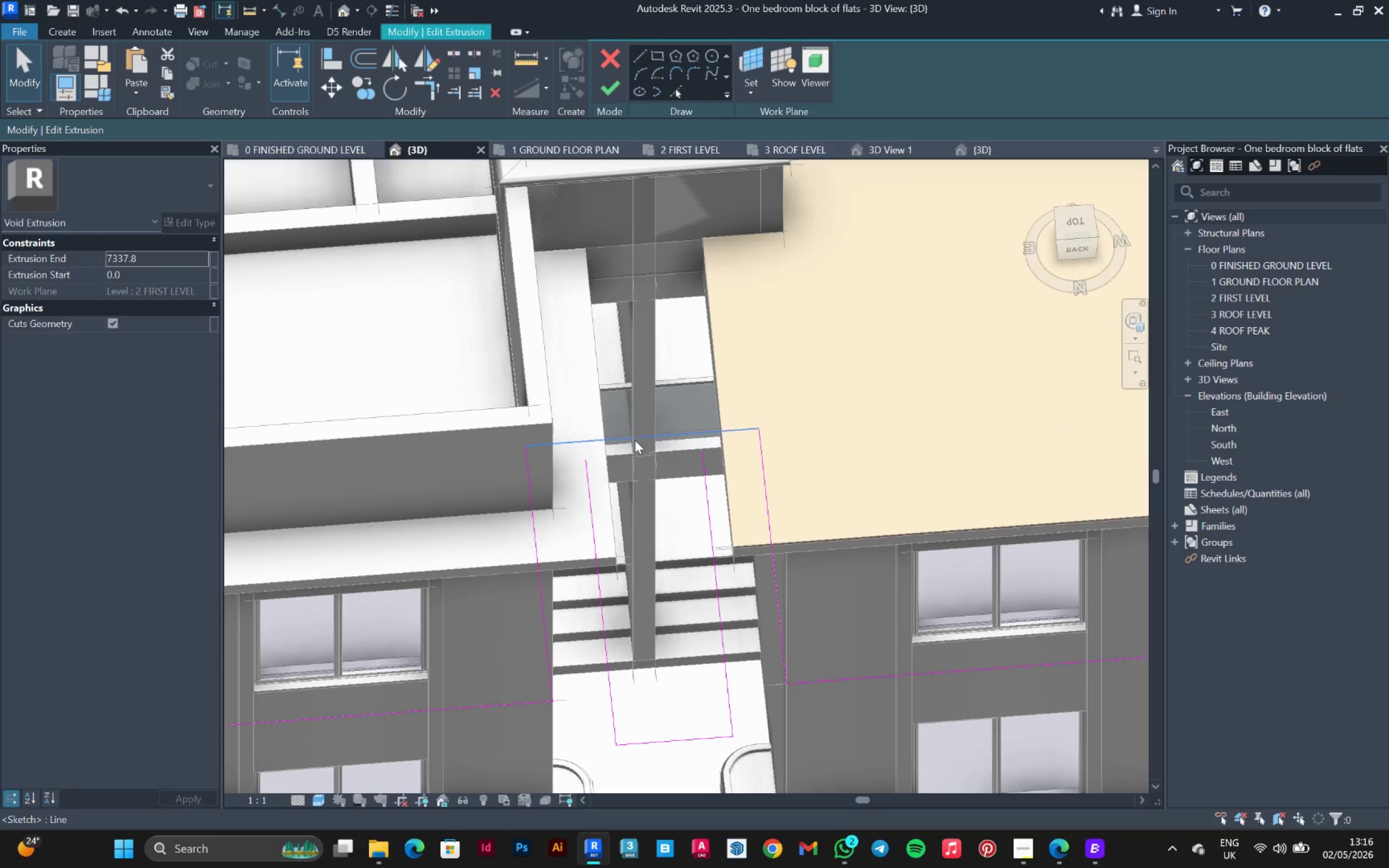 
left_click([635, 440])
 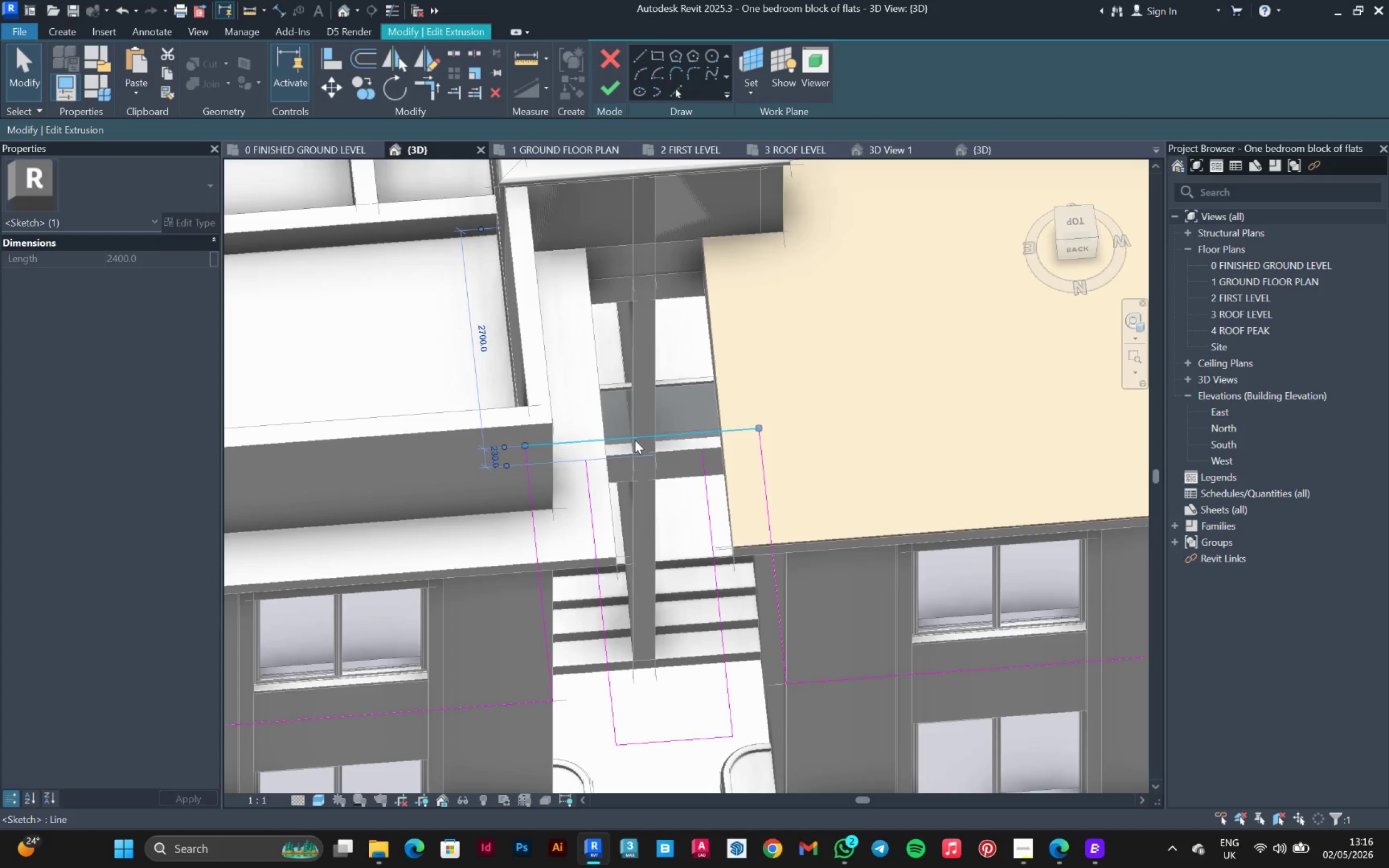 
scroll: coordinate [645, 424], scroll_direction: down, amount: 5.0
 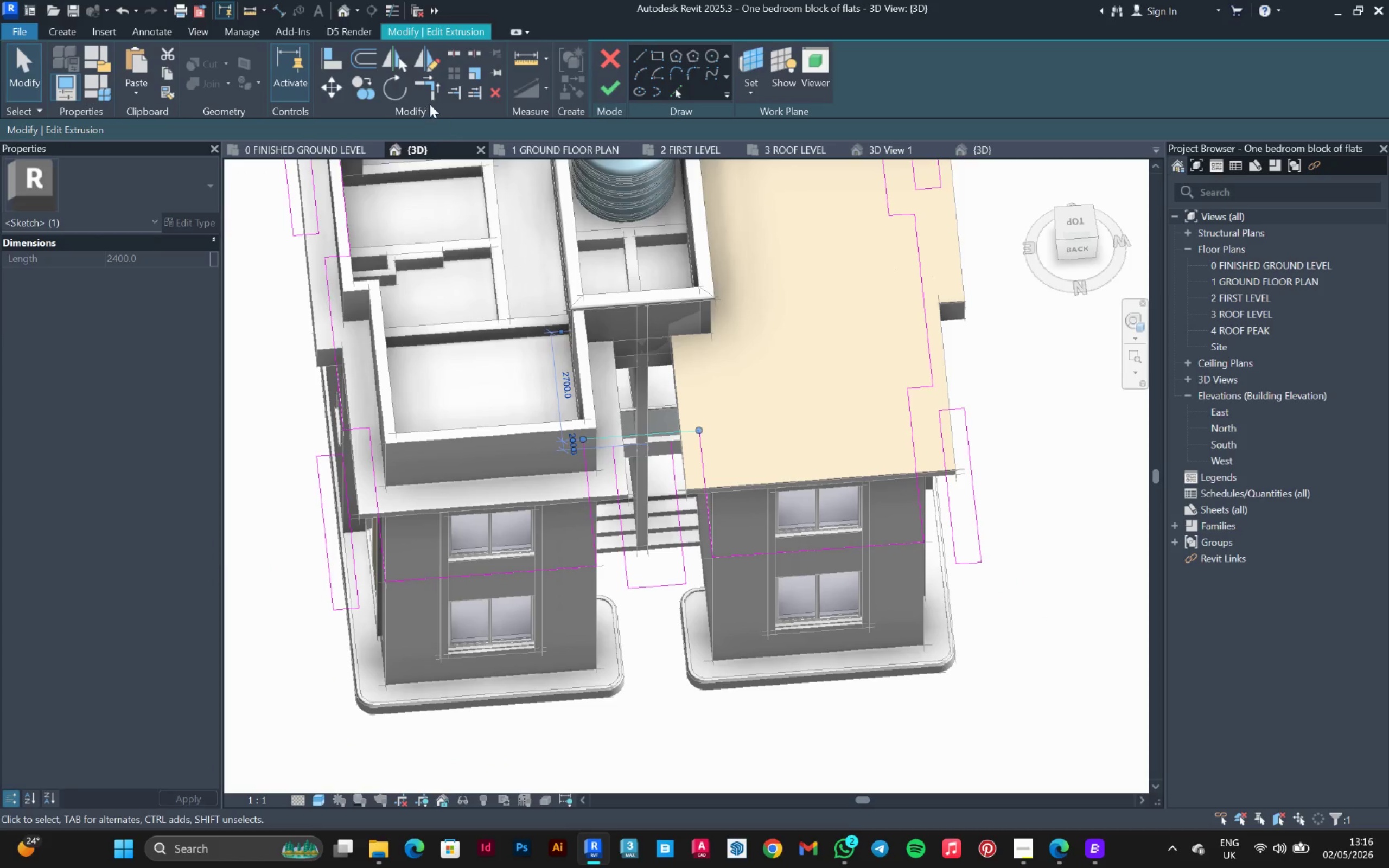 
left_click([430, 95])
 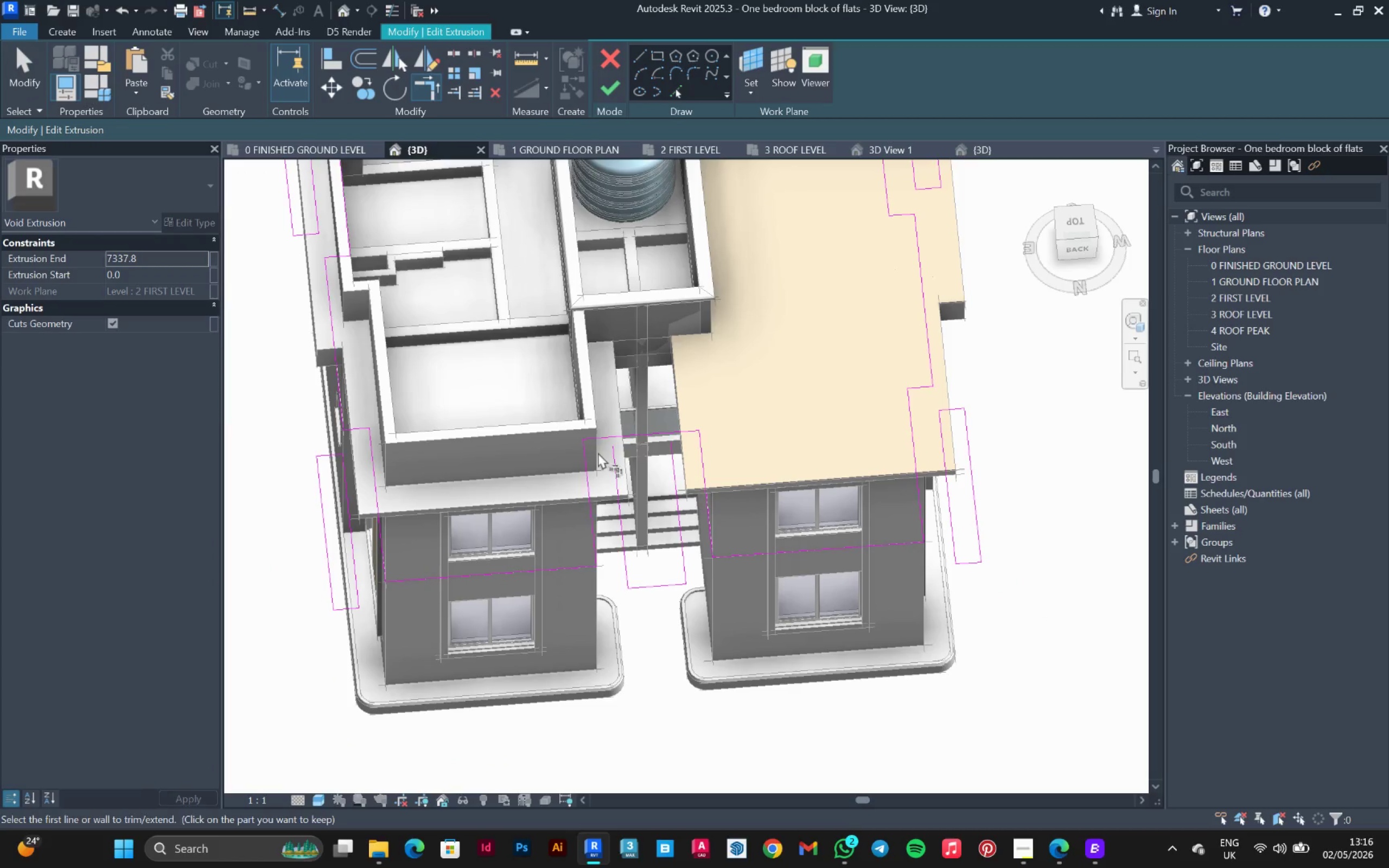 
left_click([599, 439])
 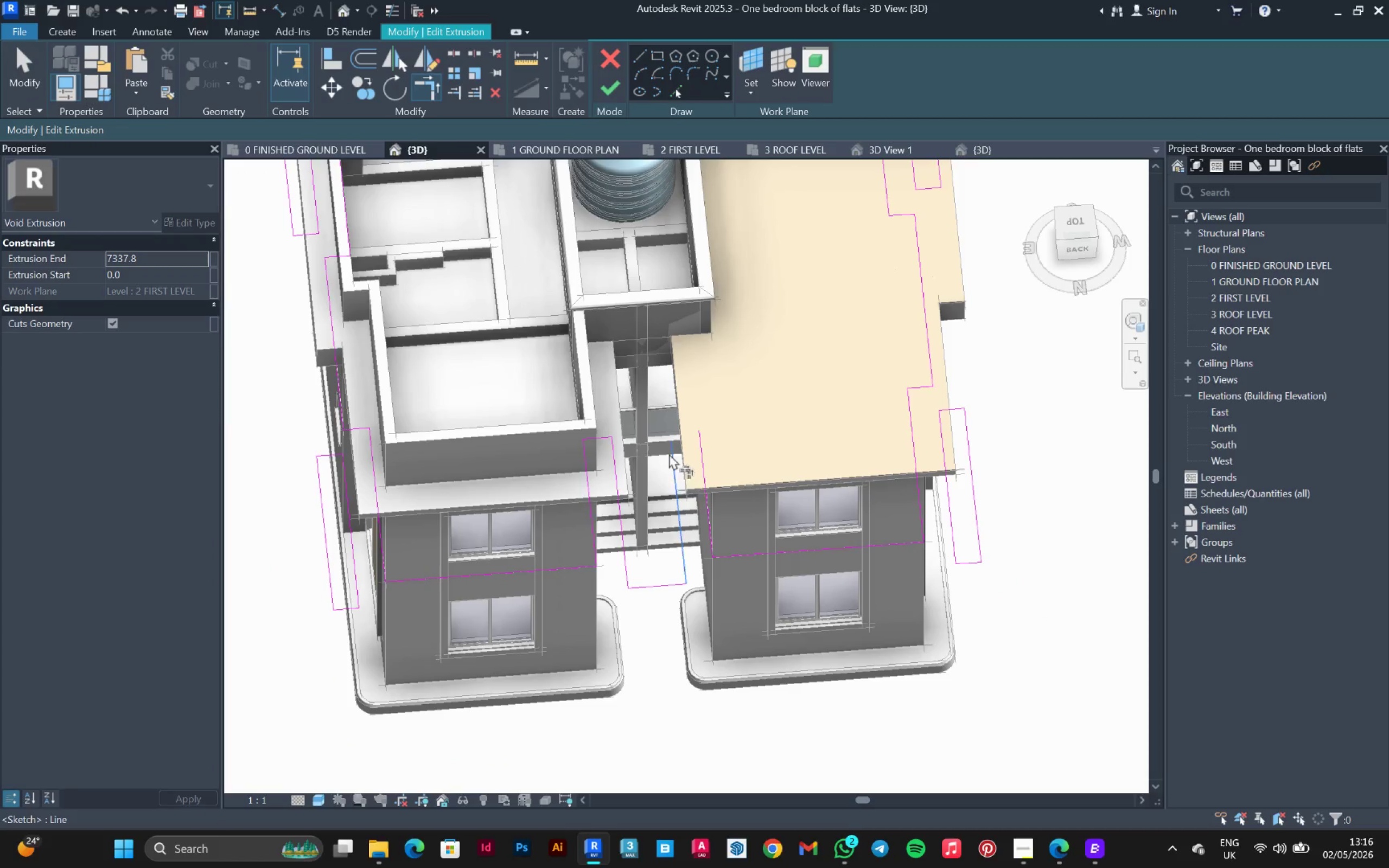 
key(Control+ControlLeft)
 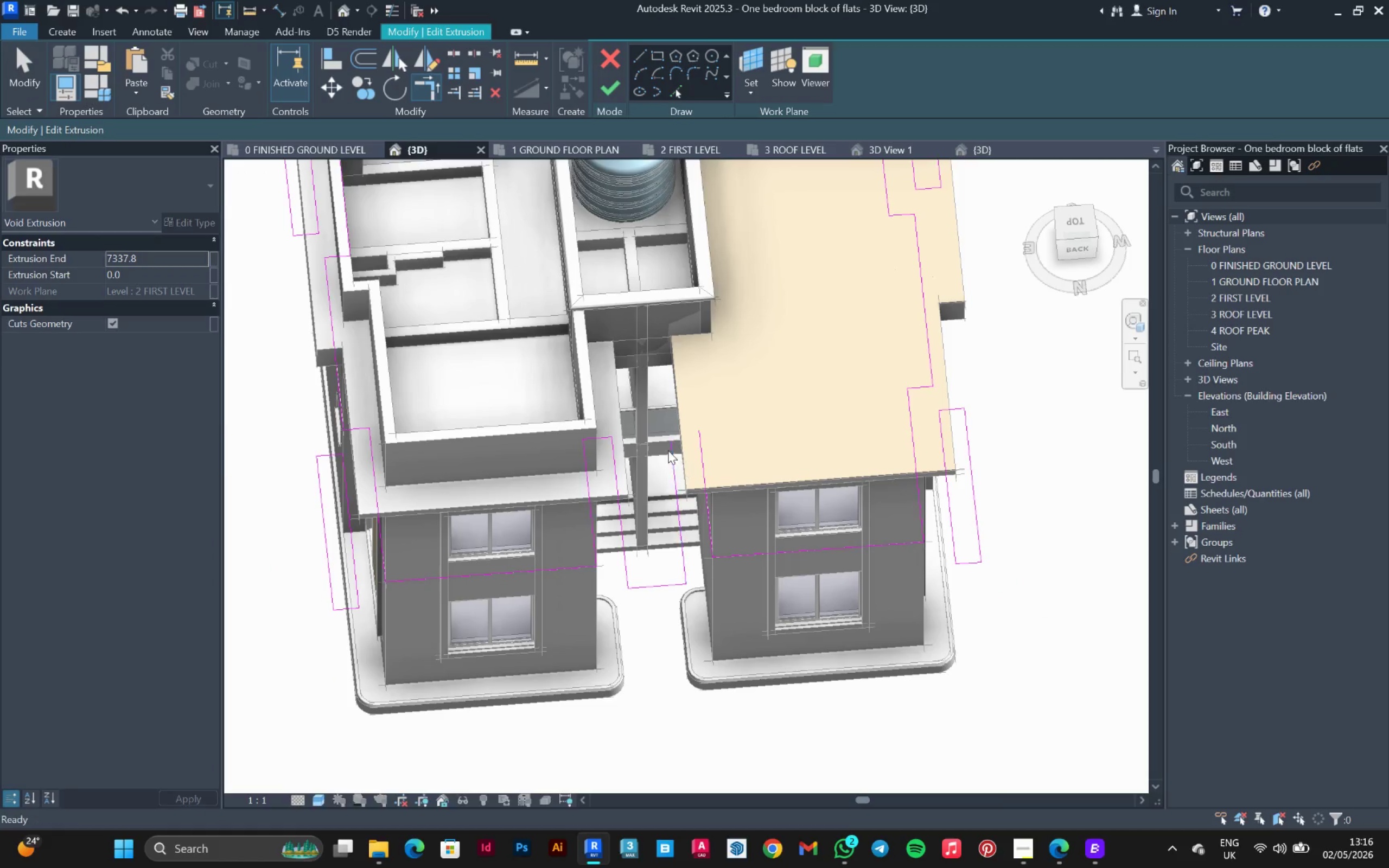 
left_click([647, 430])
 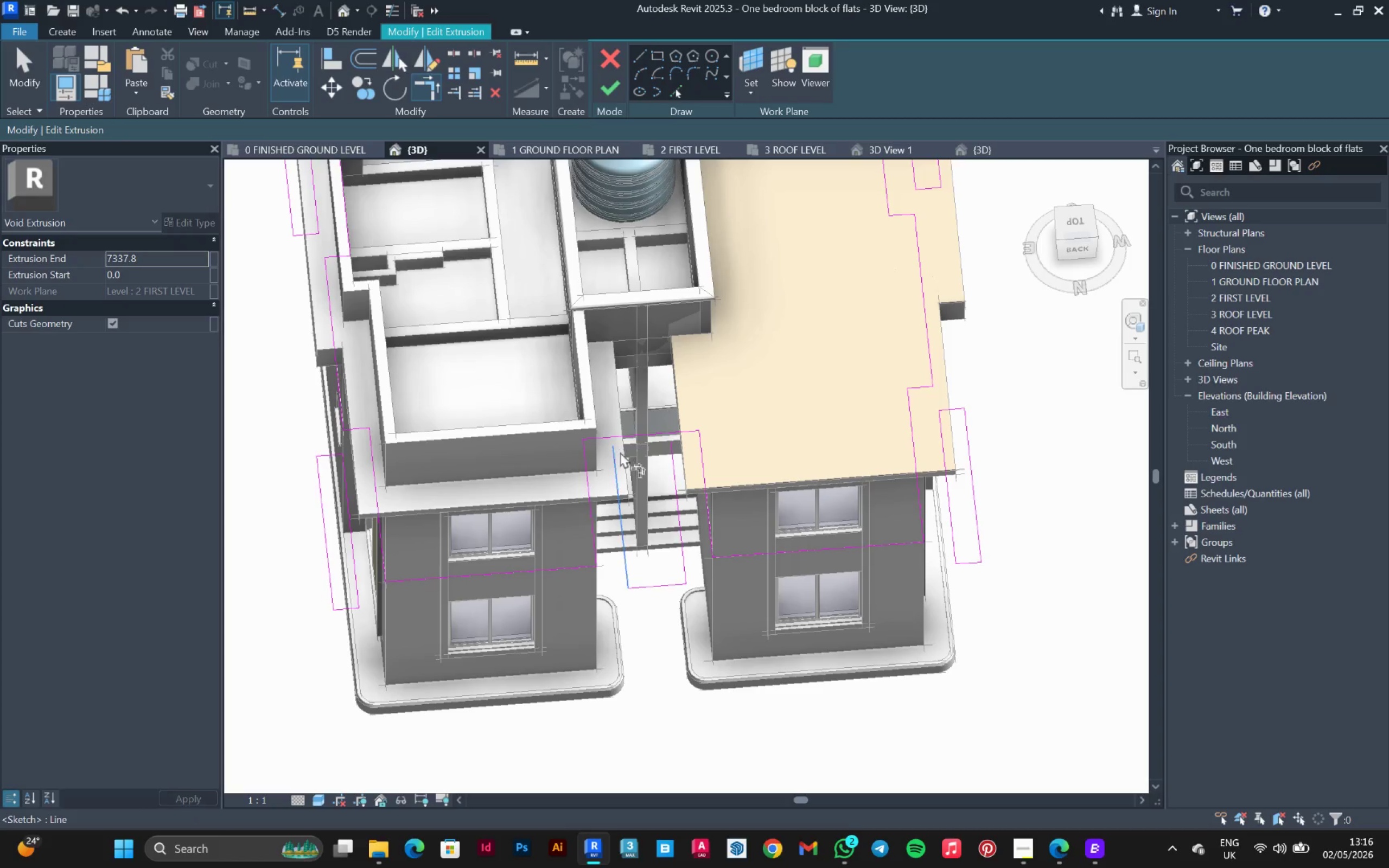 
left_click([600, 442])
 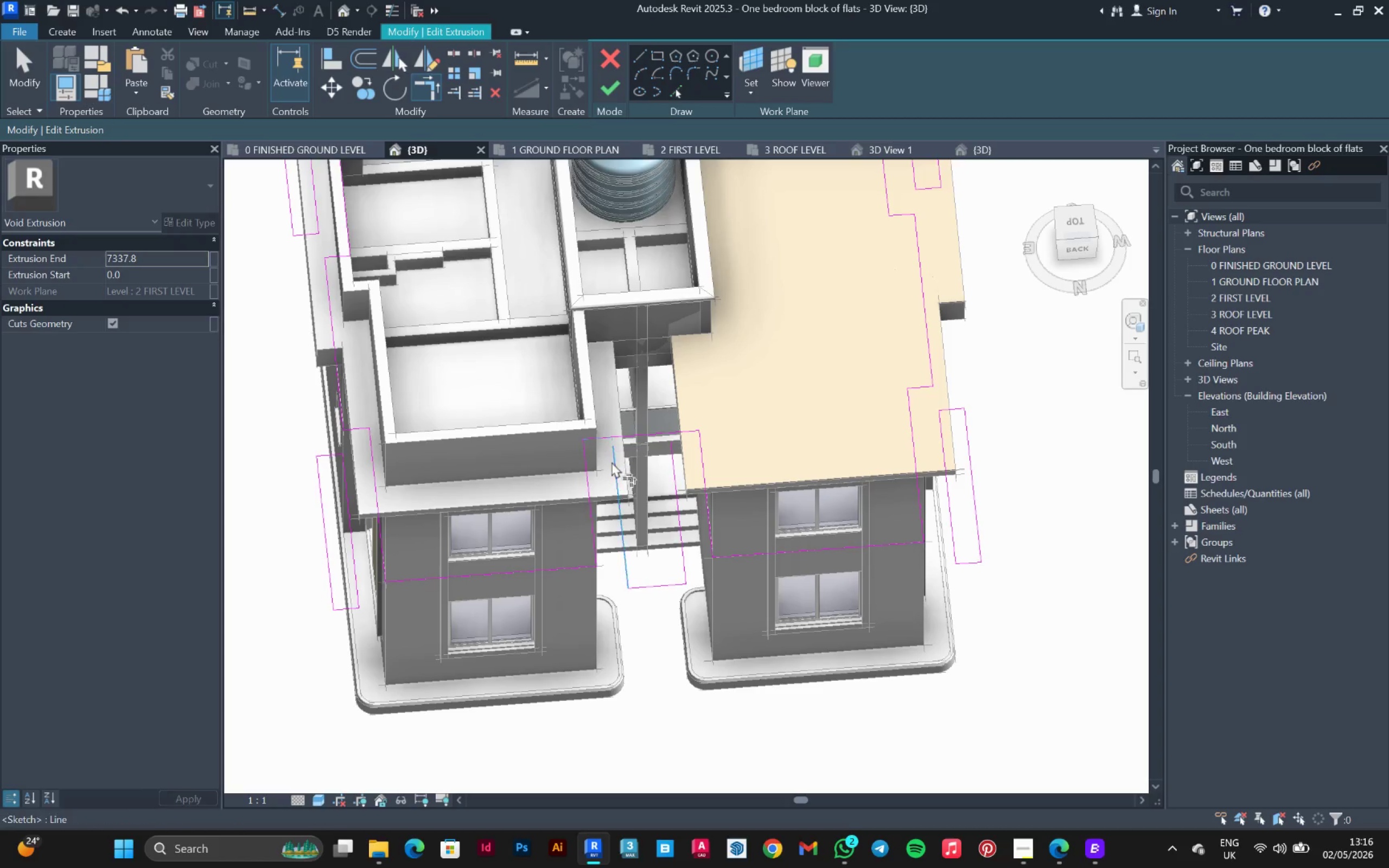 
left_click([613, 462])
 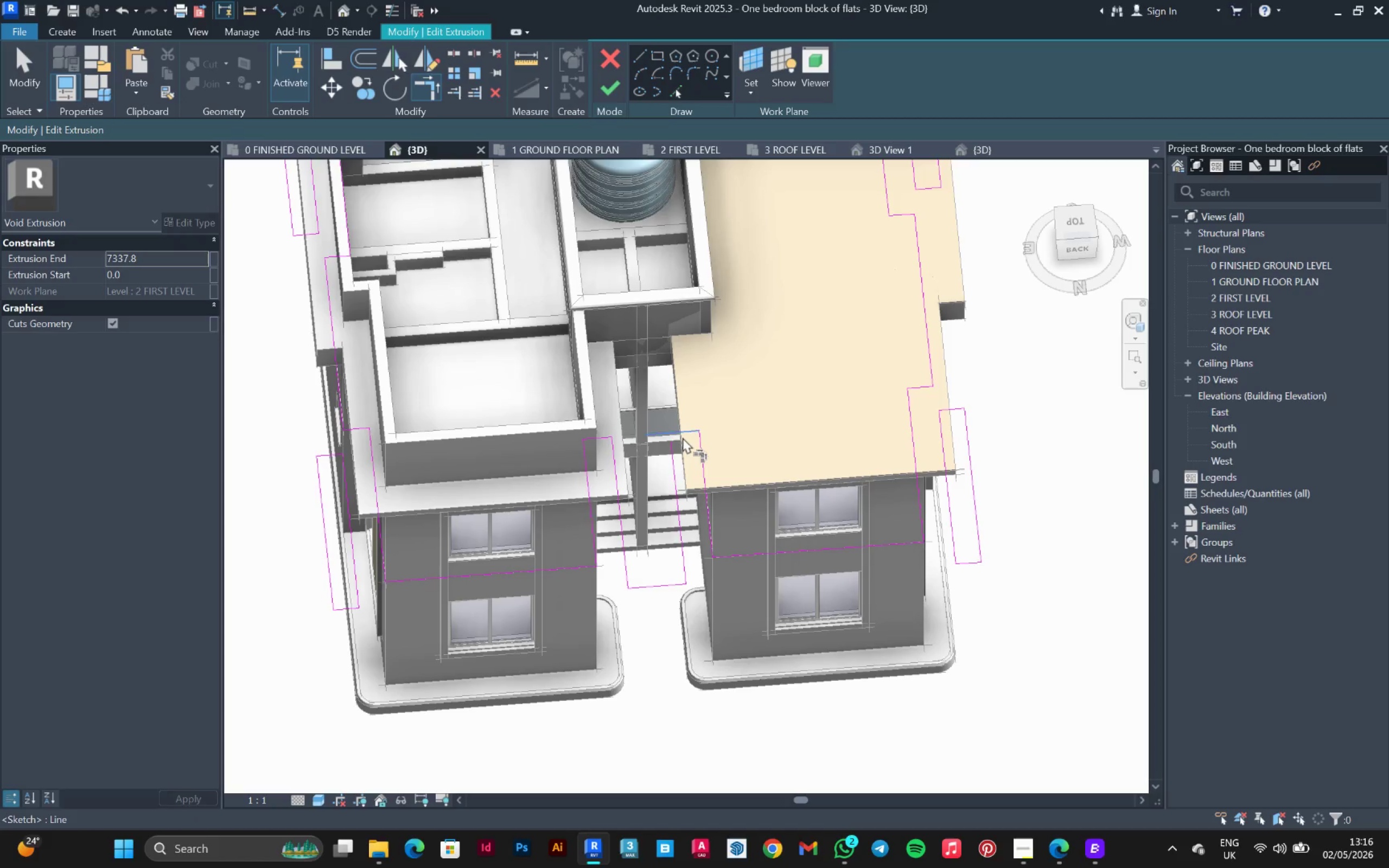 
left_click([683, 437])
 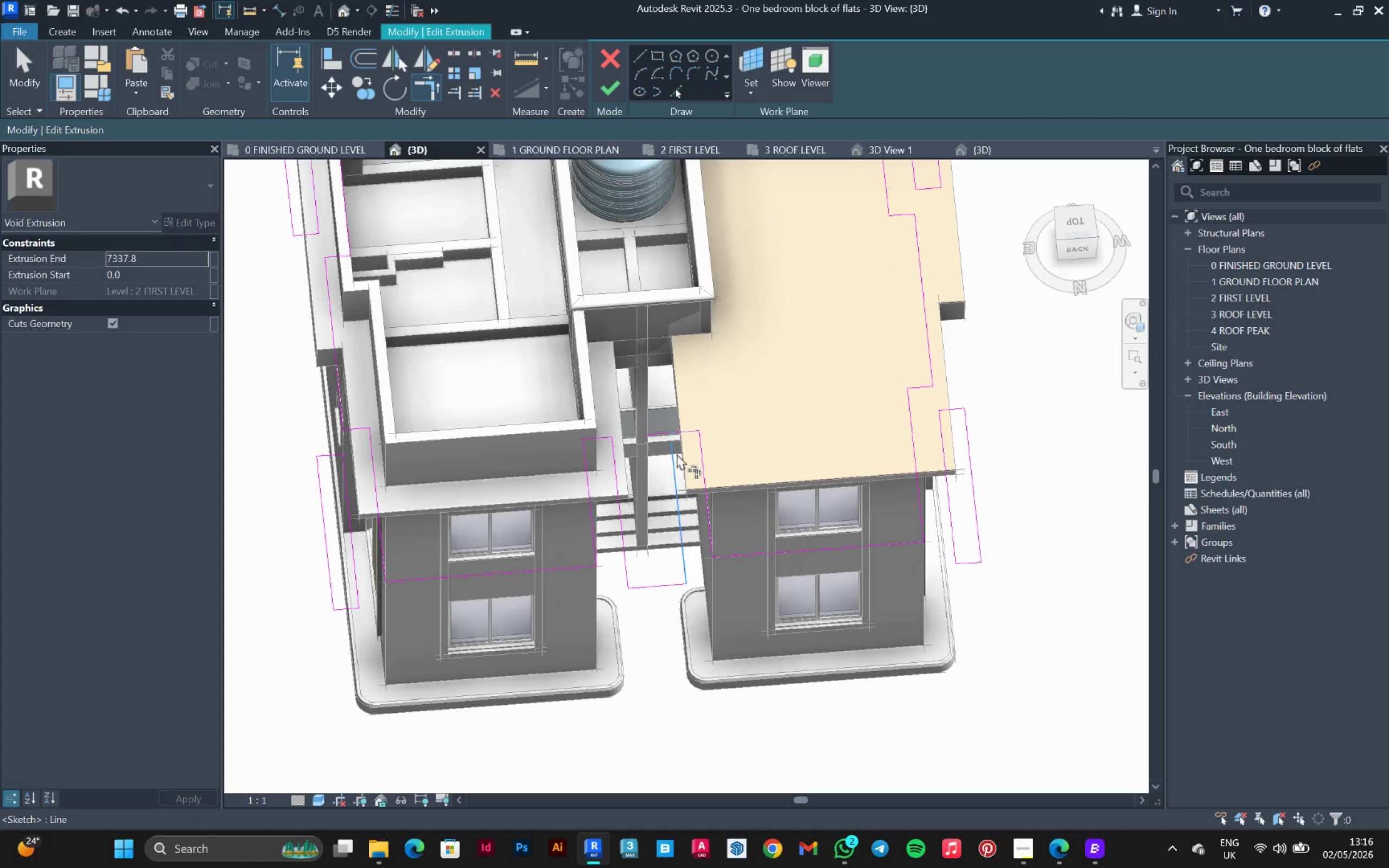 
left_click([676, 454])
 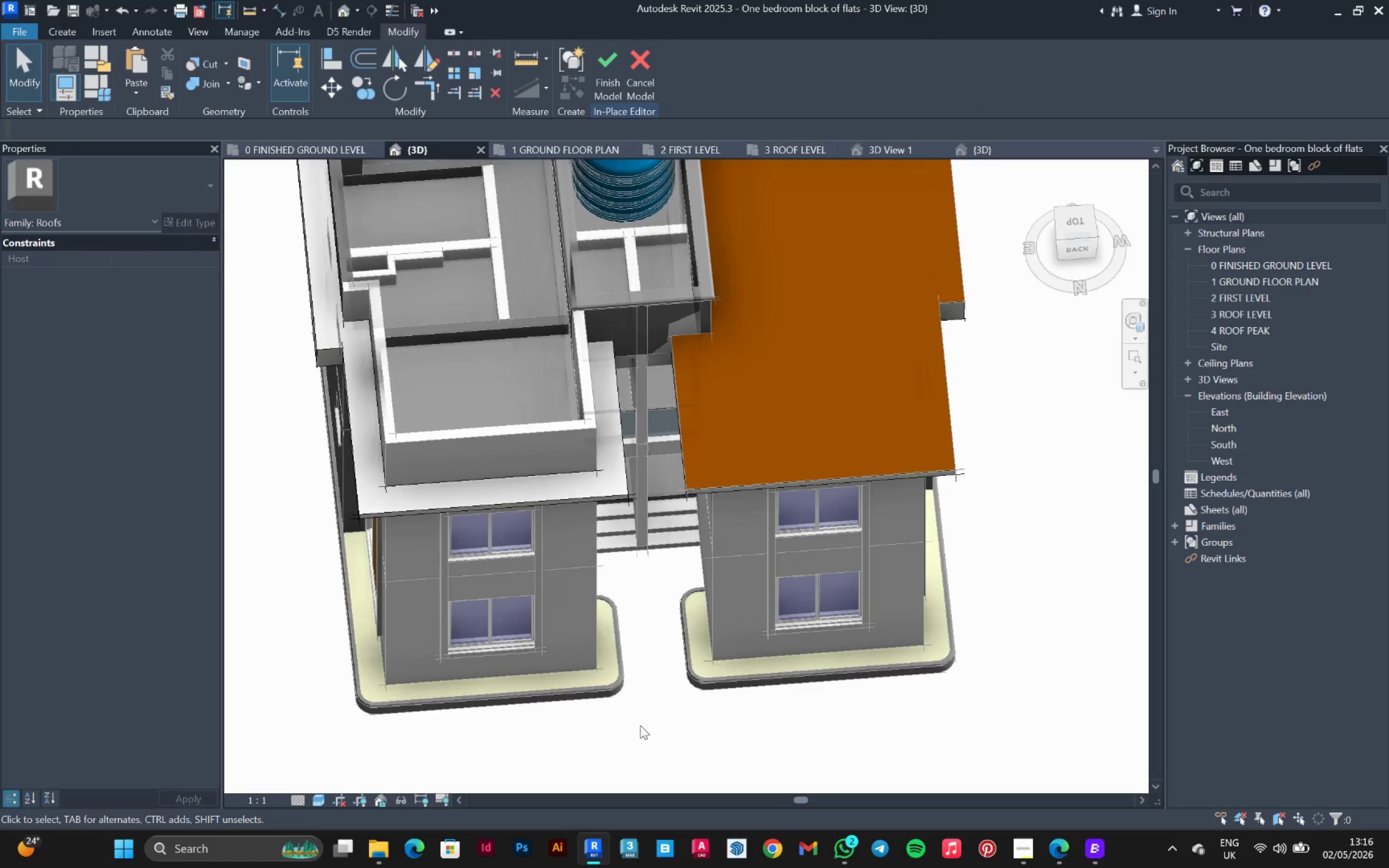 
hold_key(key=ShiftLeft, duration=0.45)
 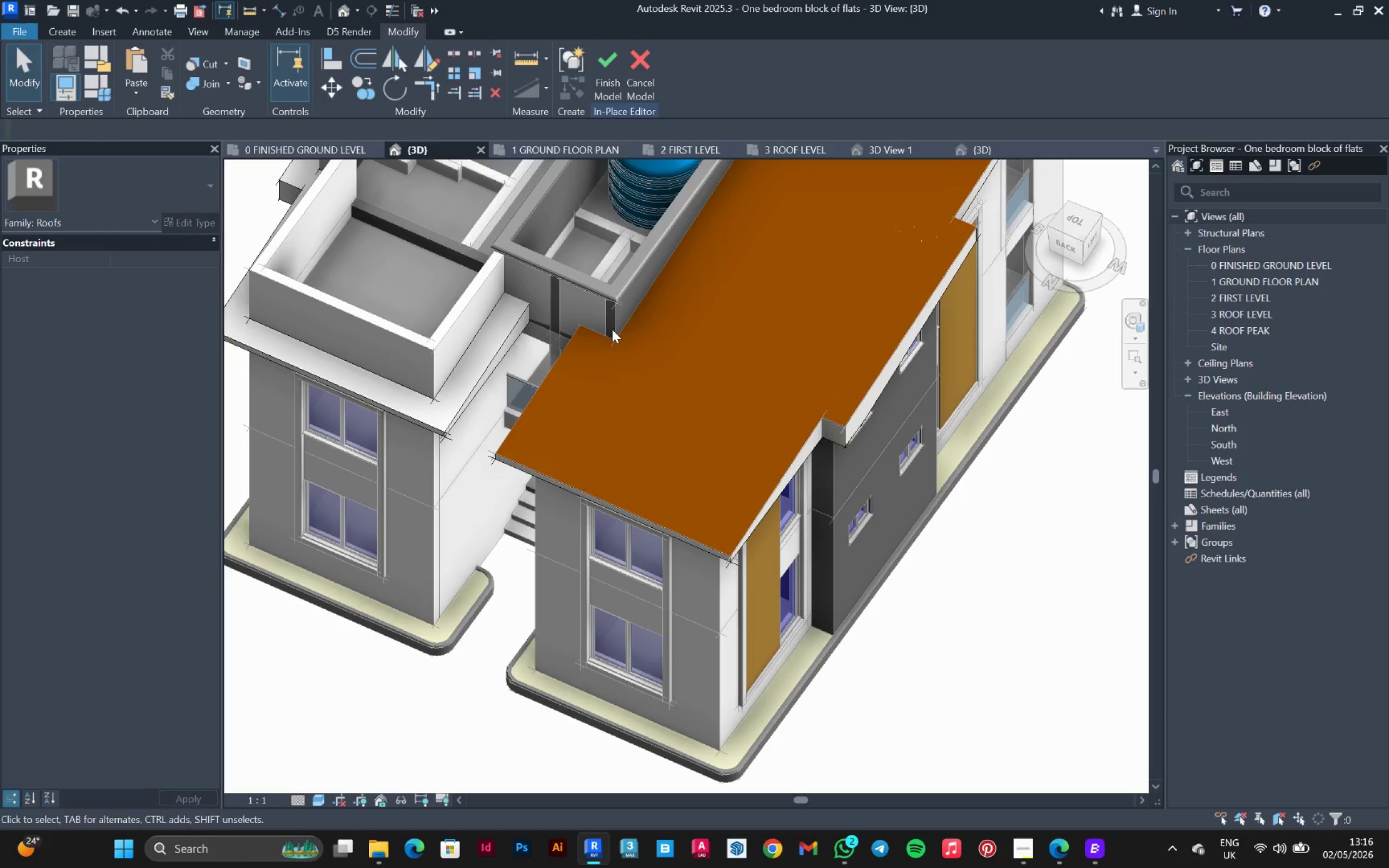 
hold_key(key=ShiftLeft, duration=0.73)
 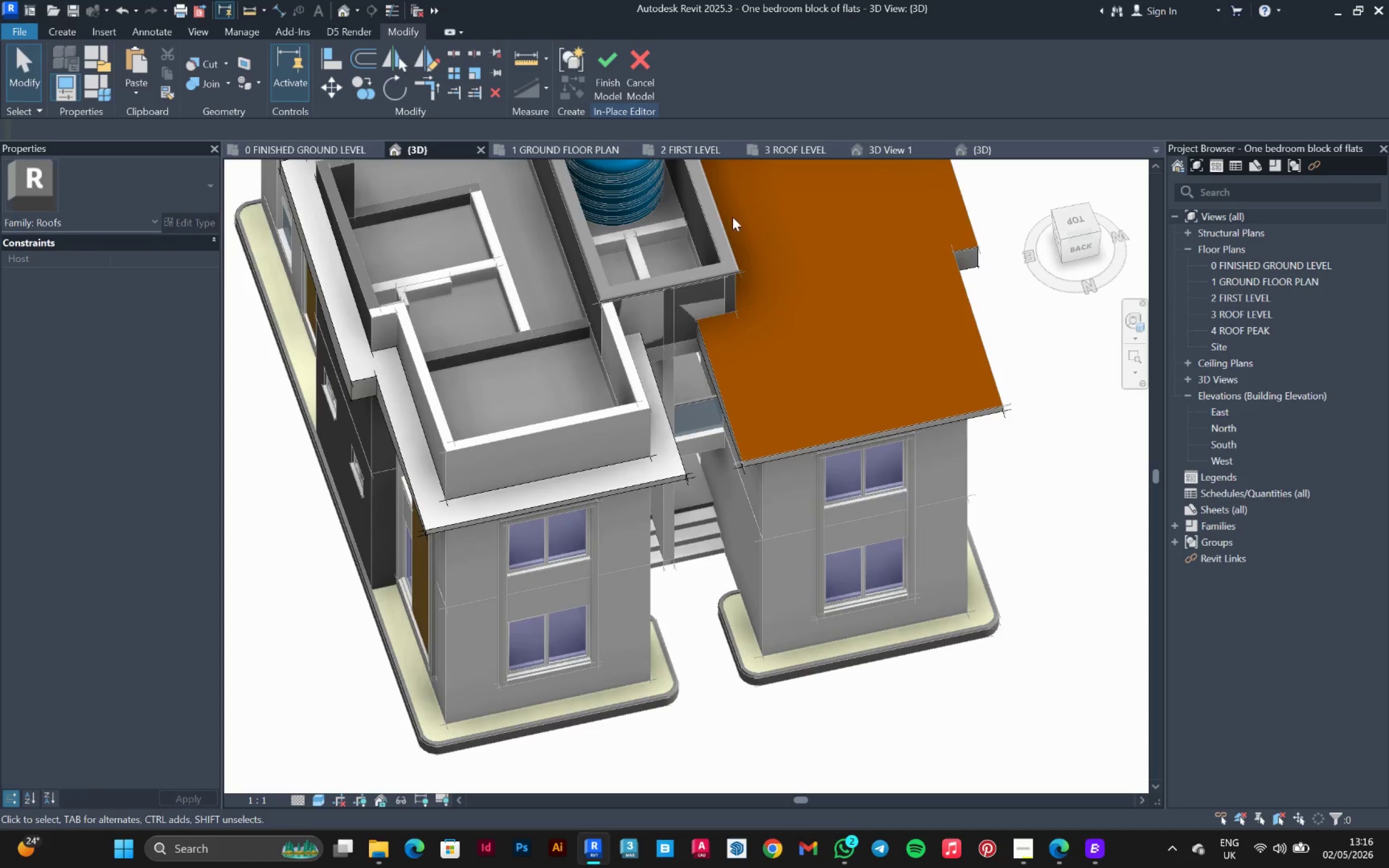 
key(Escape)
 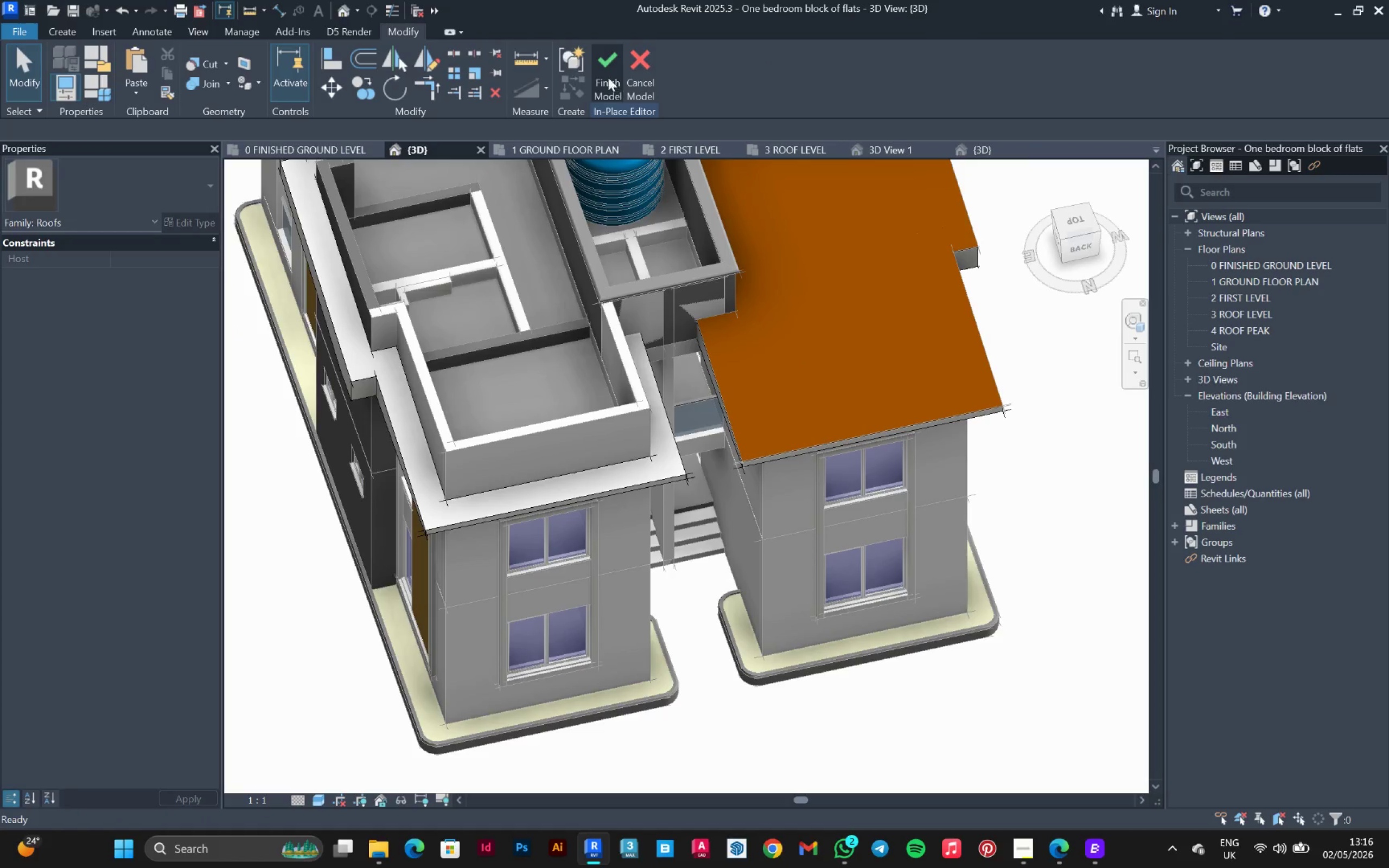 
left_click([606, 75])
 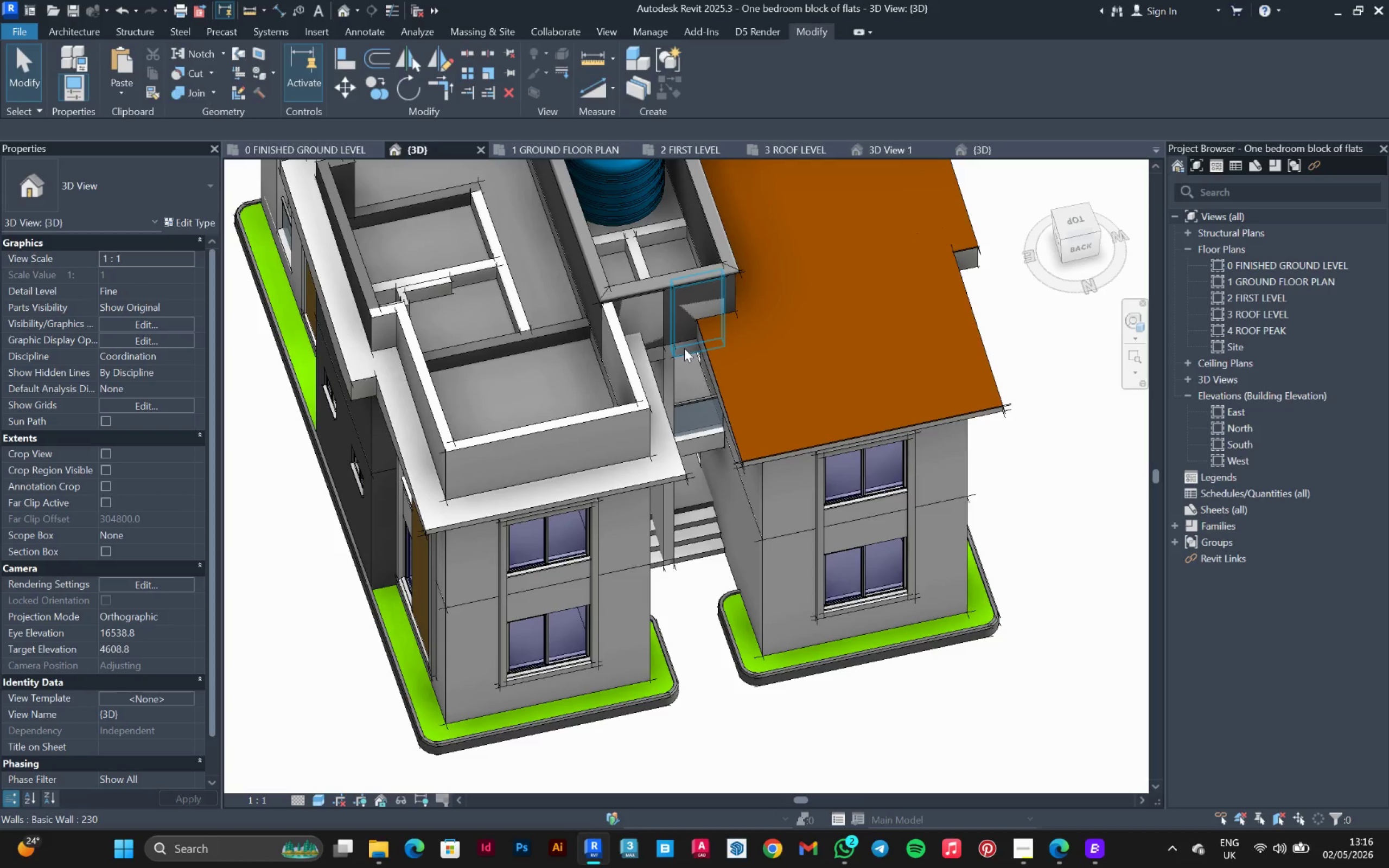 
left_click([684, 348])
 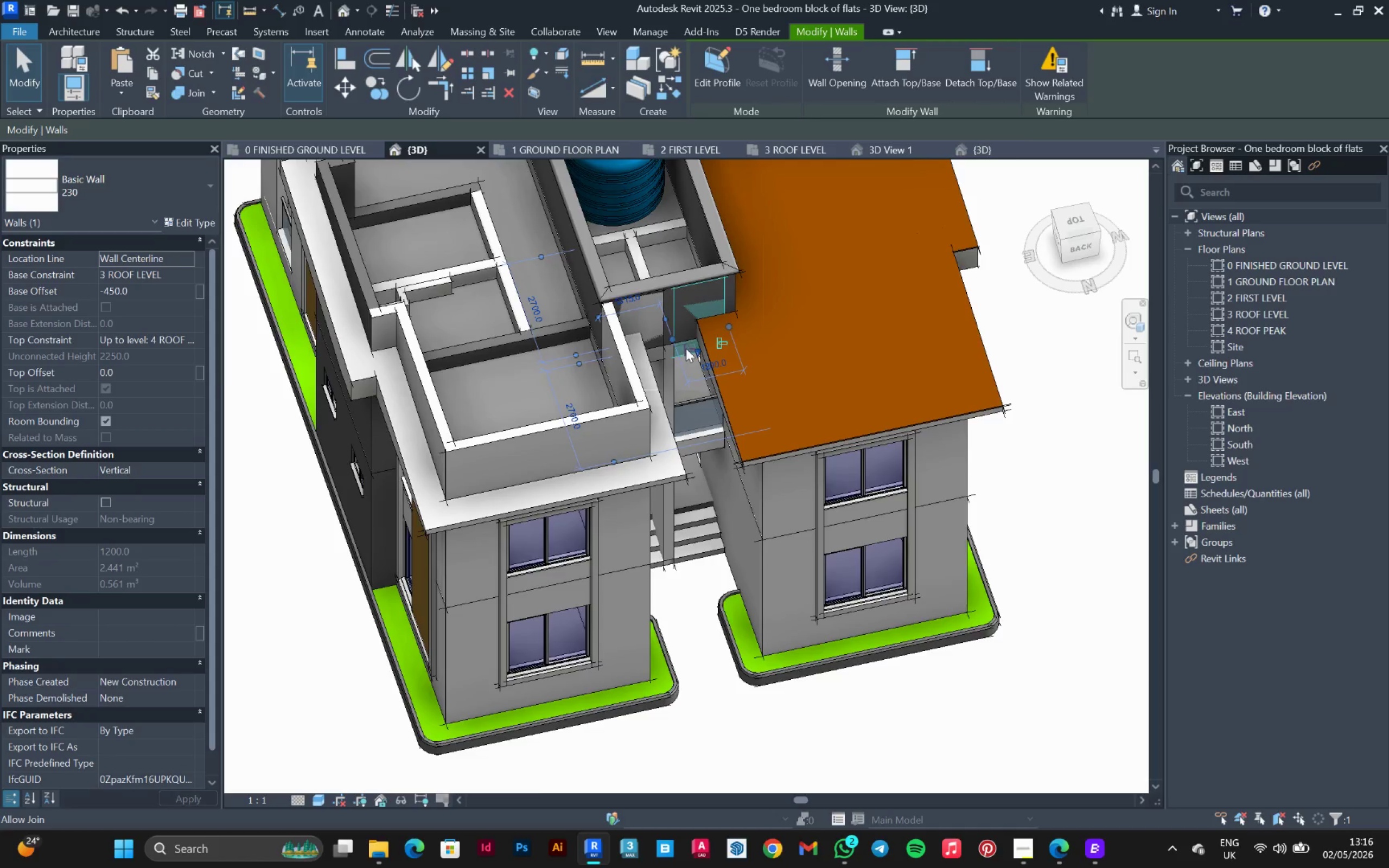 
hold_key(key=ShiftLeft, duration=0.81)
 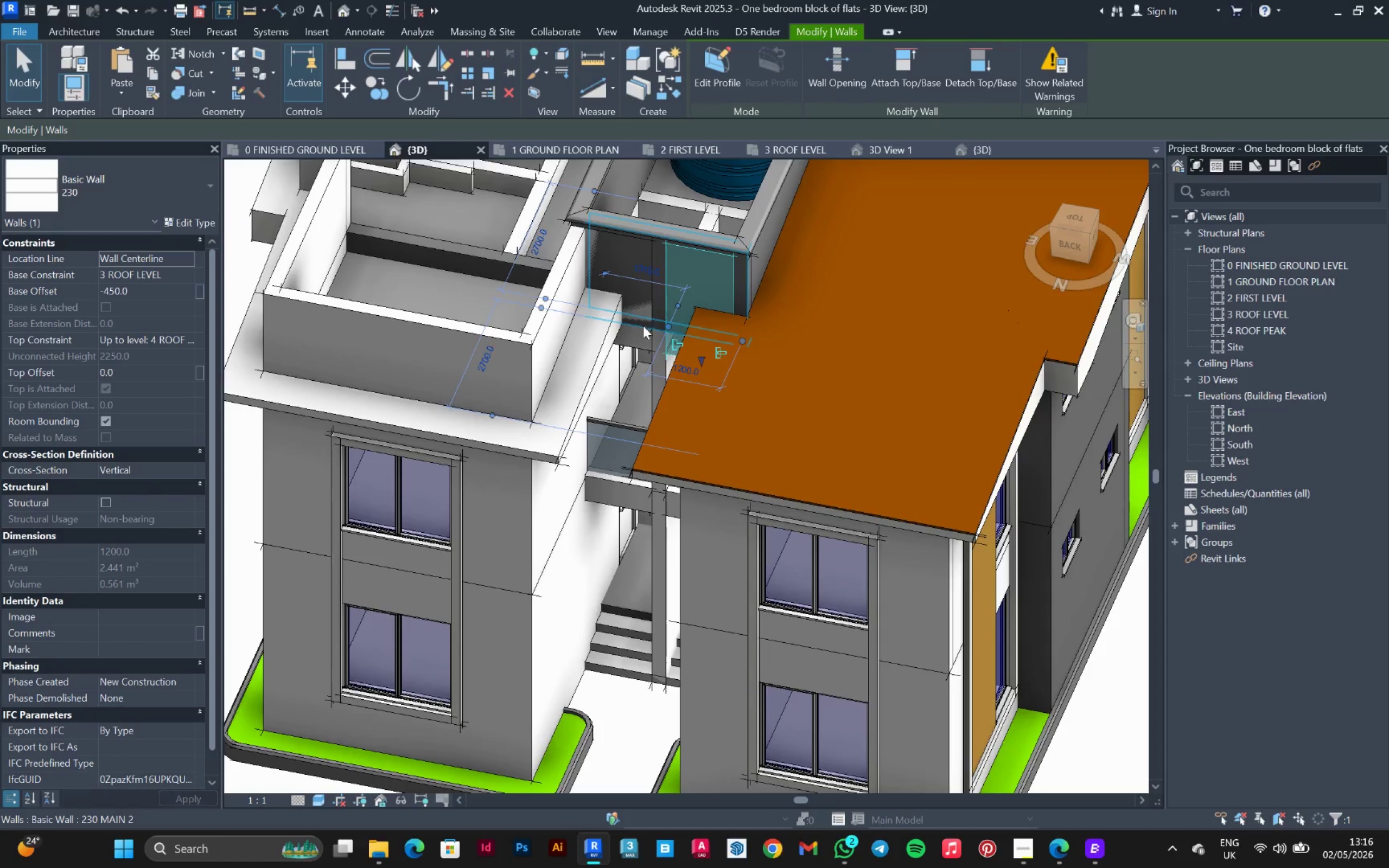 
scroll: coordinate [654, 324], scroll_direction: up, amount: 4.0
 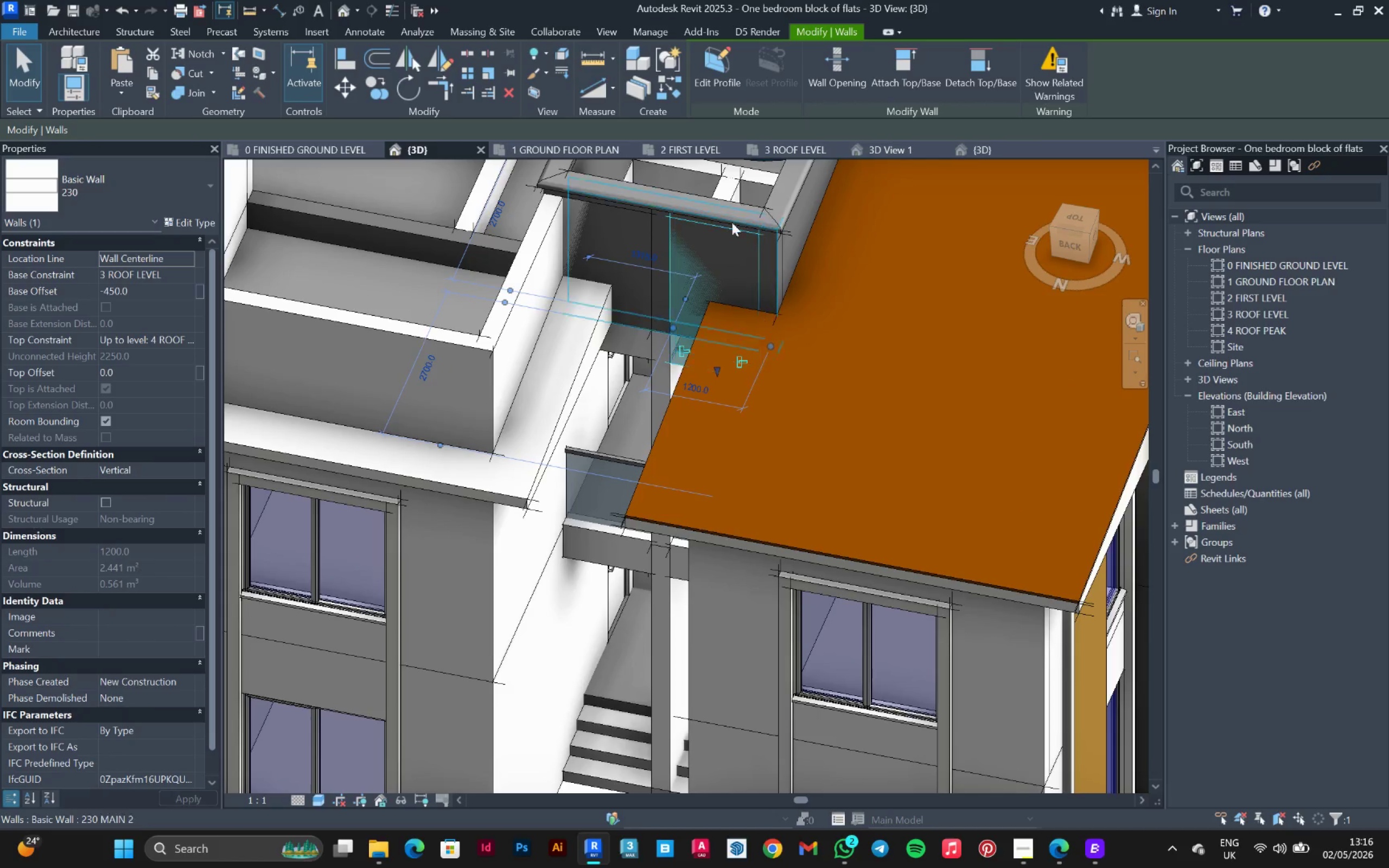 
hold_key(key=ShiftLeft, duration=1.5)
 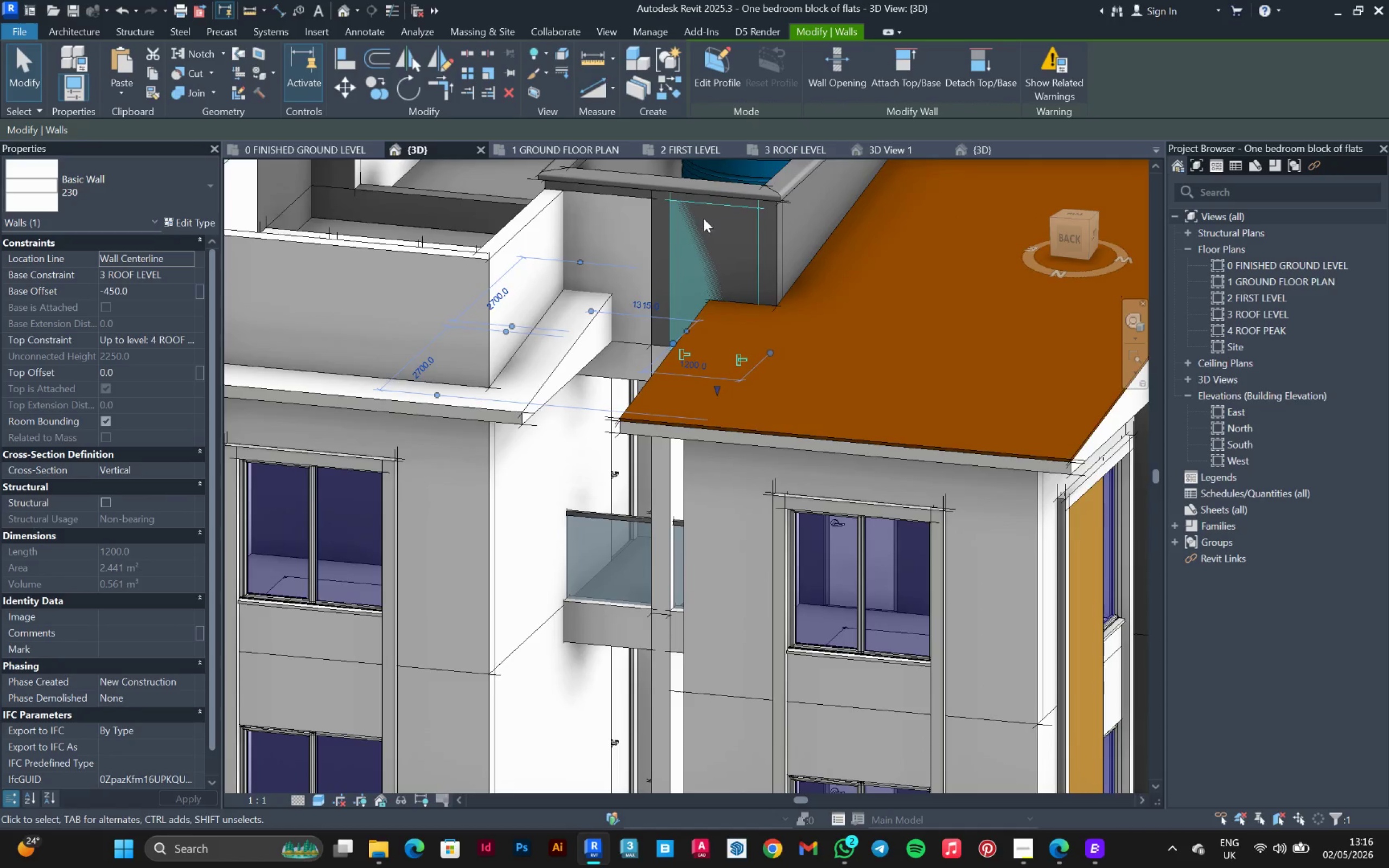 
hold_key(key=ShiftLeft, duration=0.31)
 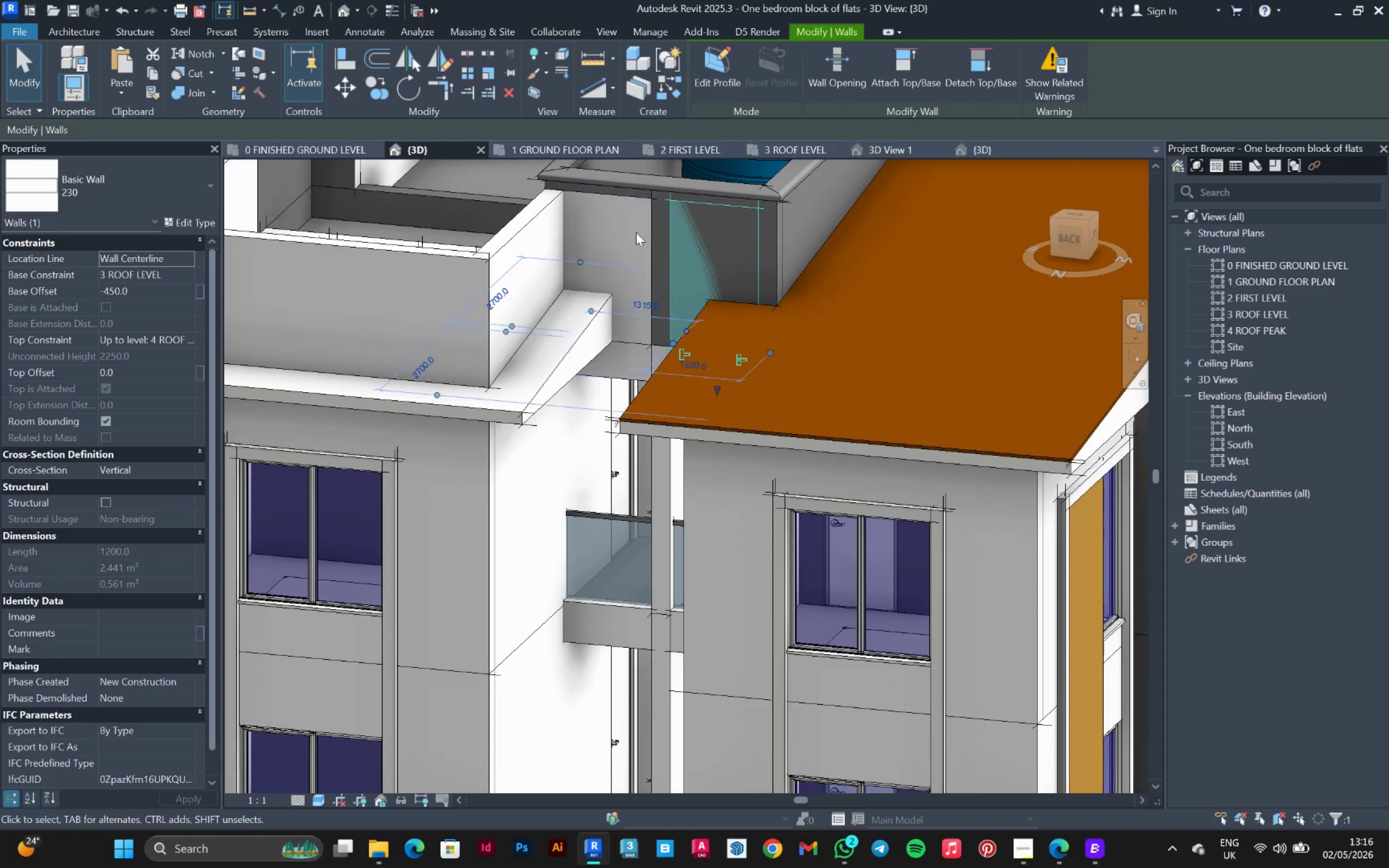 
hold_key(key=ControlLeft, duration=0.62)
left_click([648, 219])
 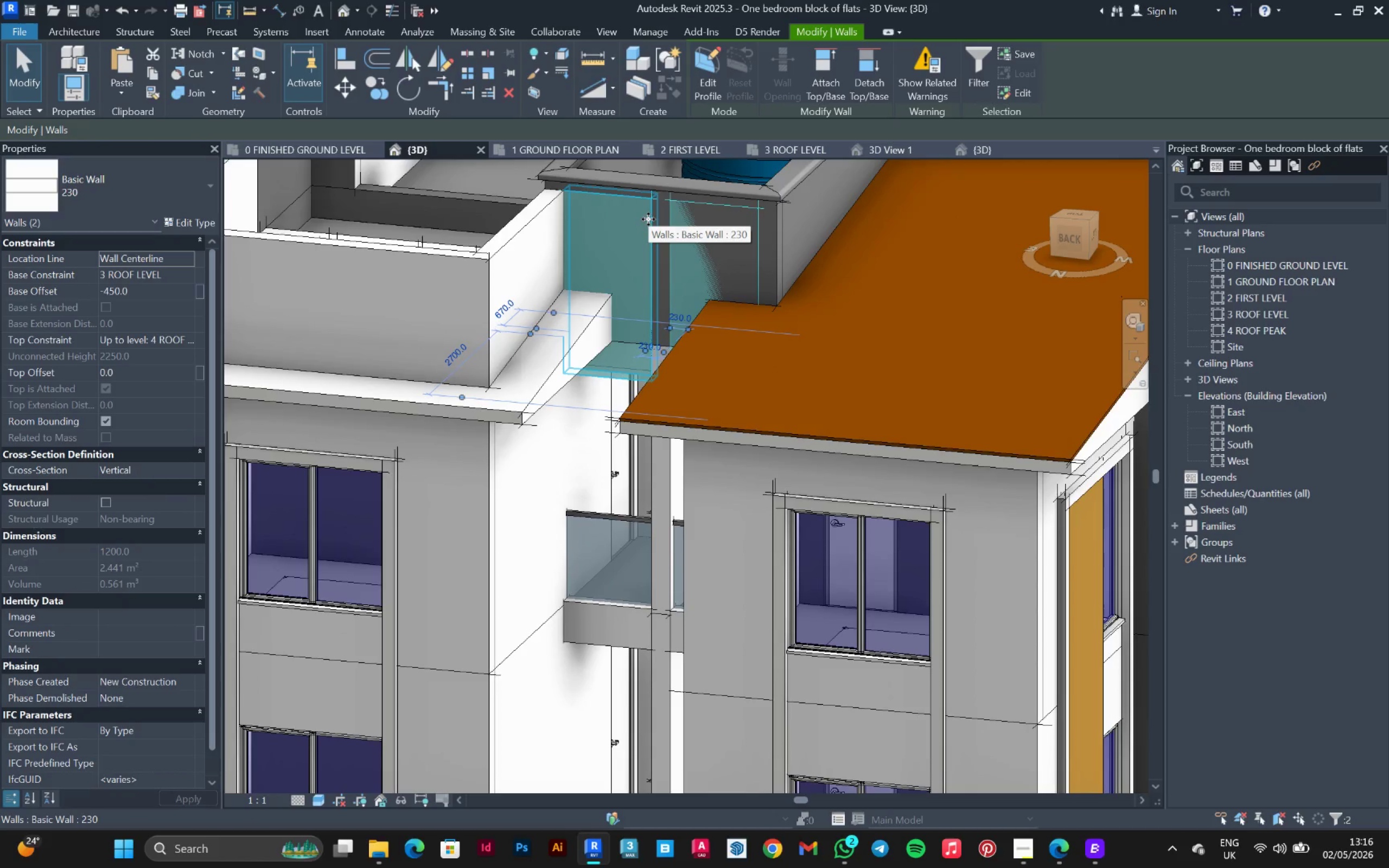 
key(Delete)
 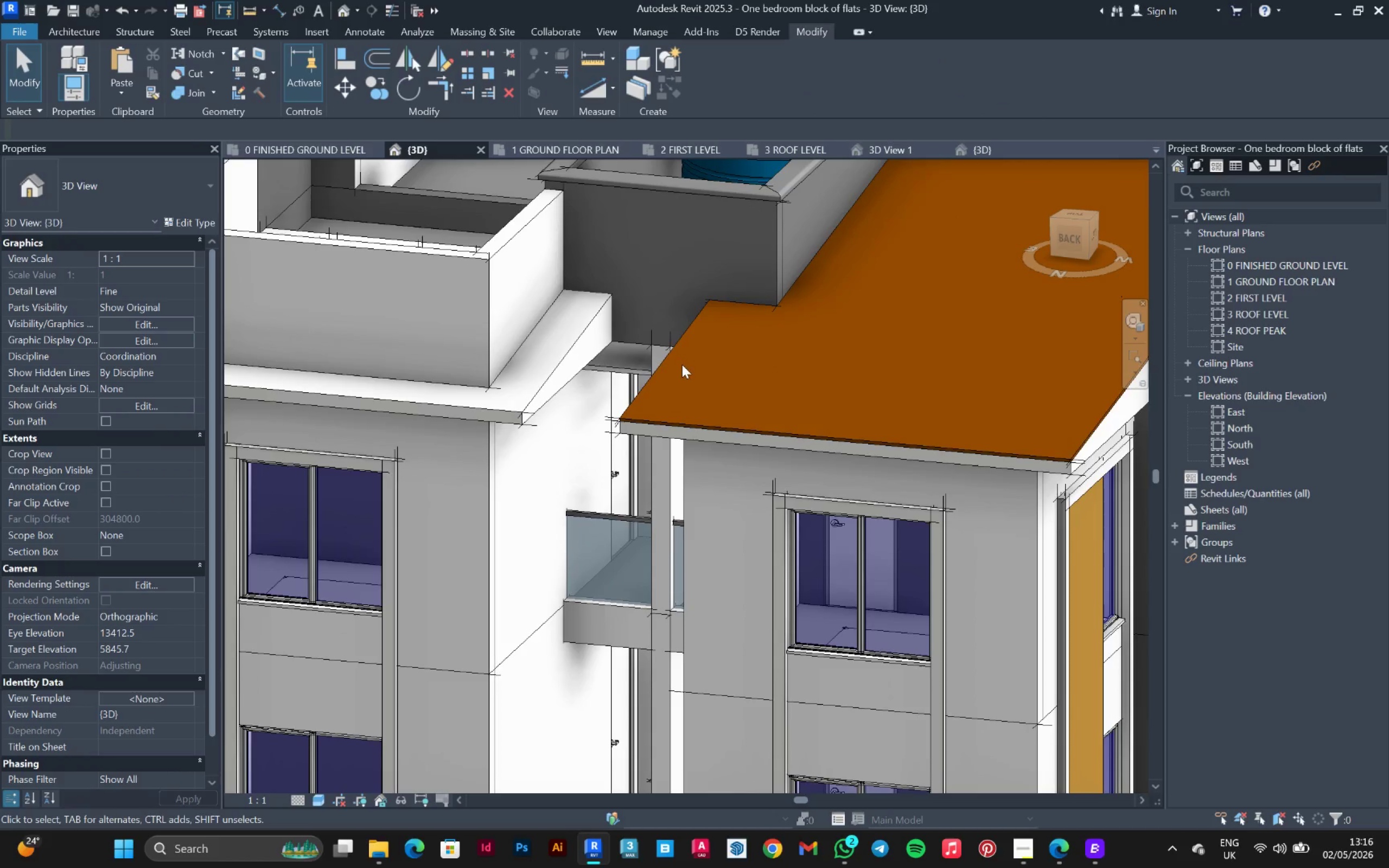 
hold_key(key=ShiftLeft, duration=1.44)
 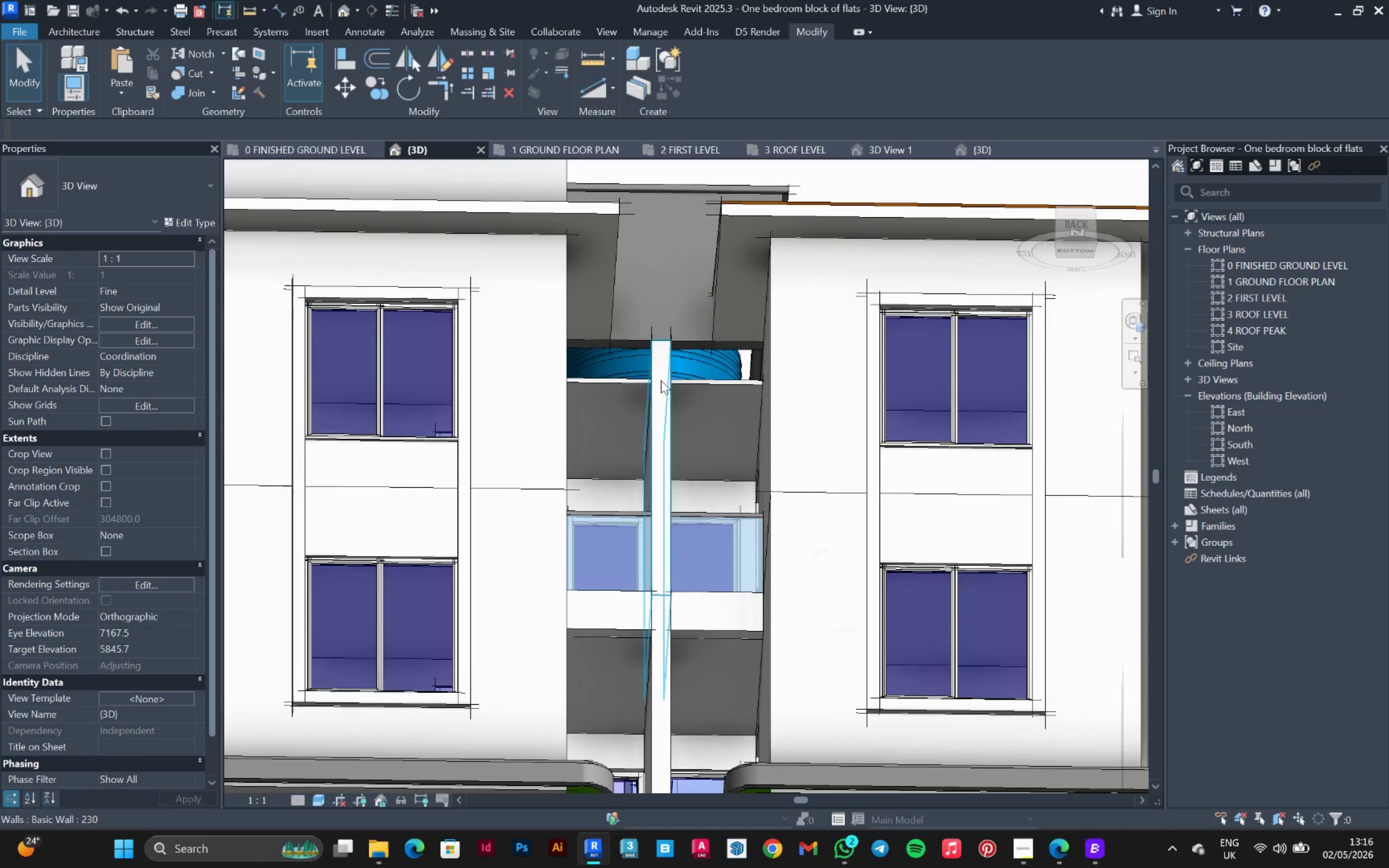 
hold_key(key=ShiftLeft, duration=1.73)
 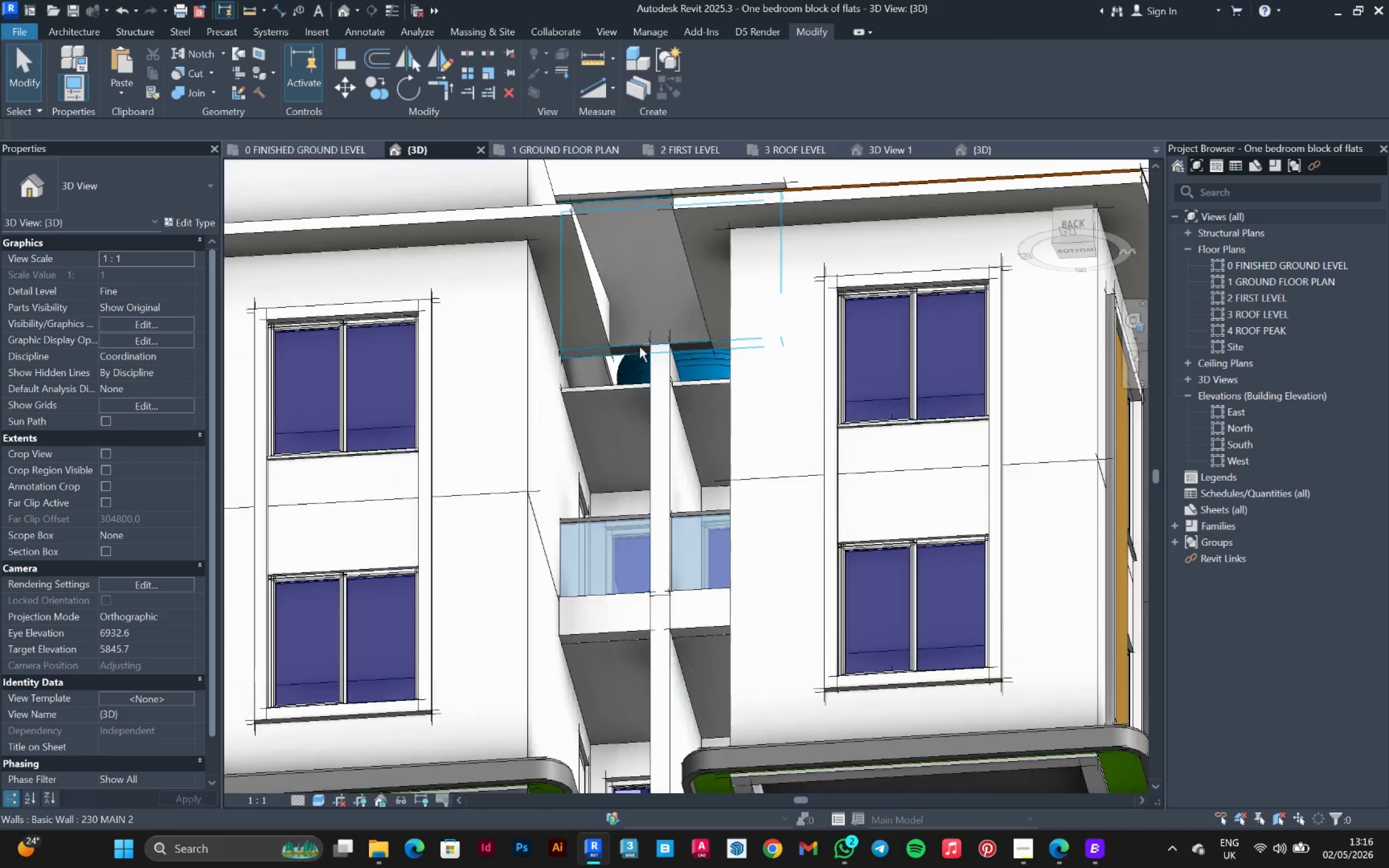 
hold_key(key=ShiftLeft, duration=0.62)
 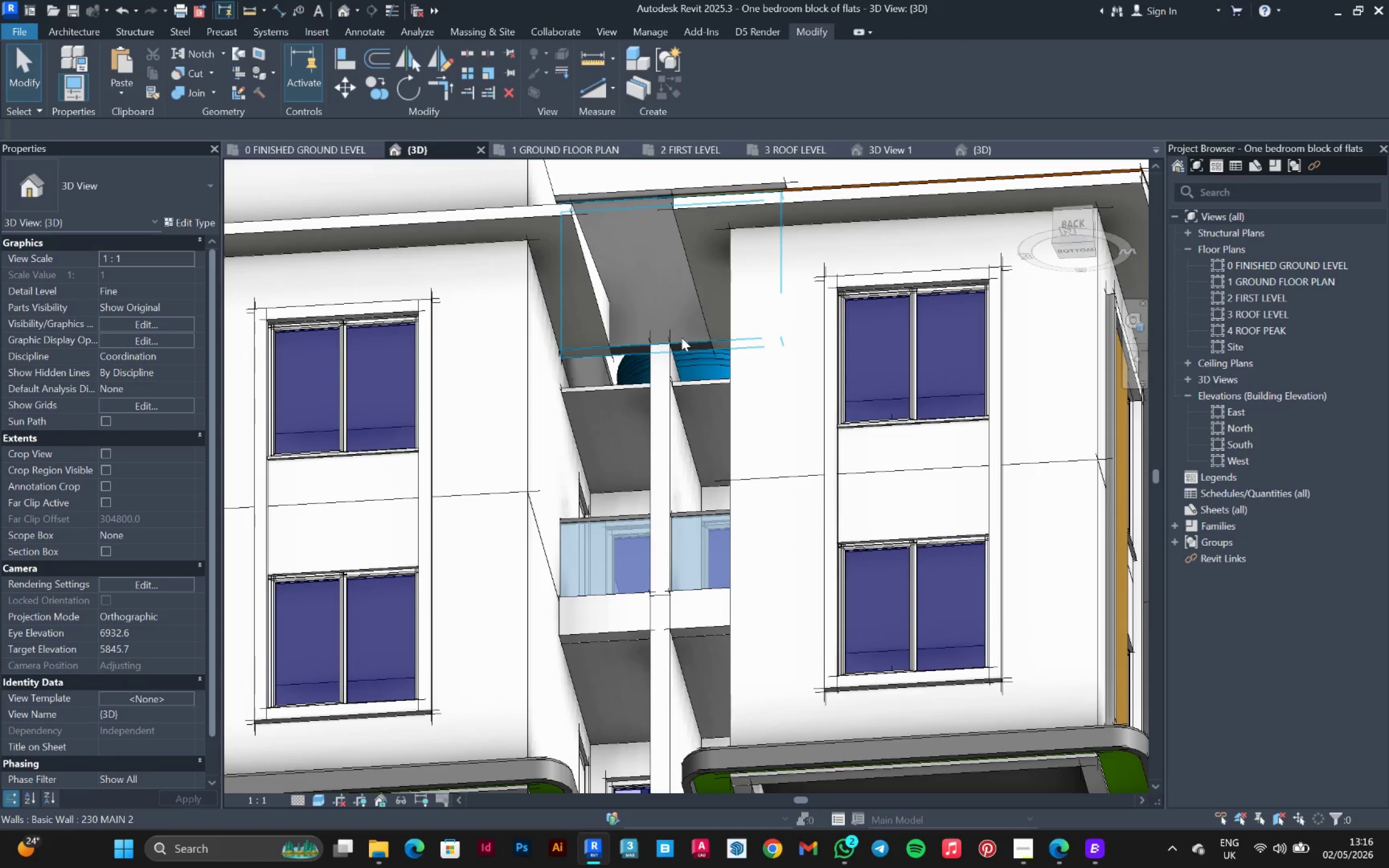 
left_click([681, 337])
 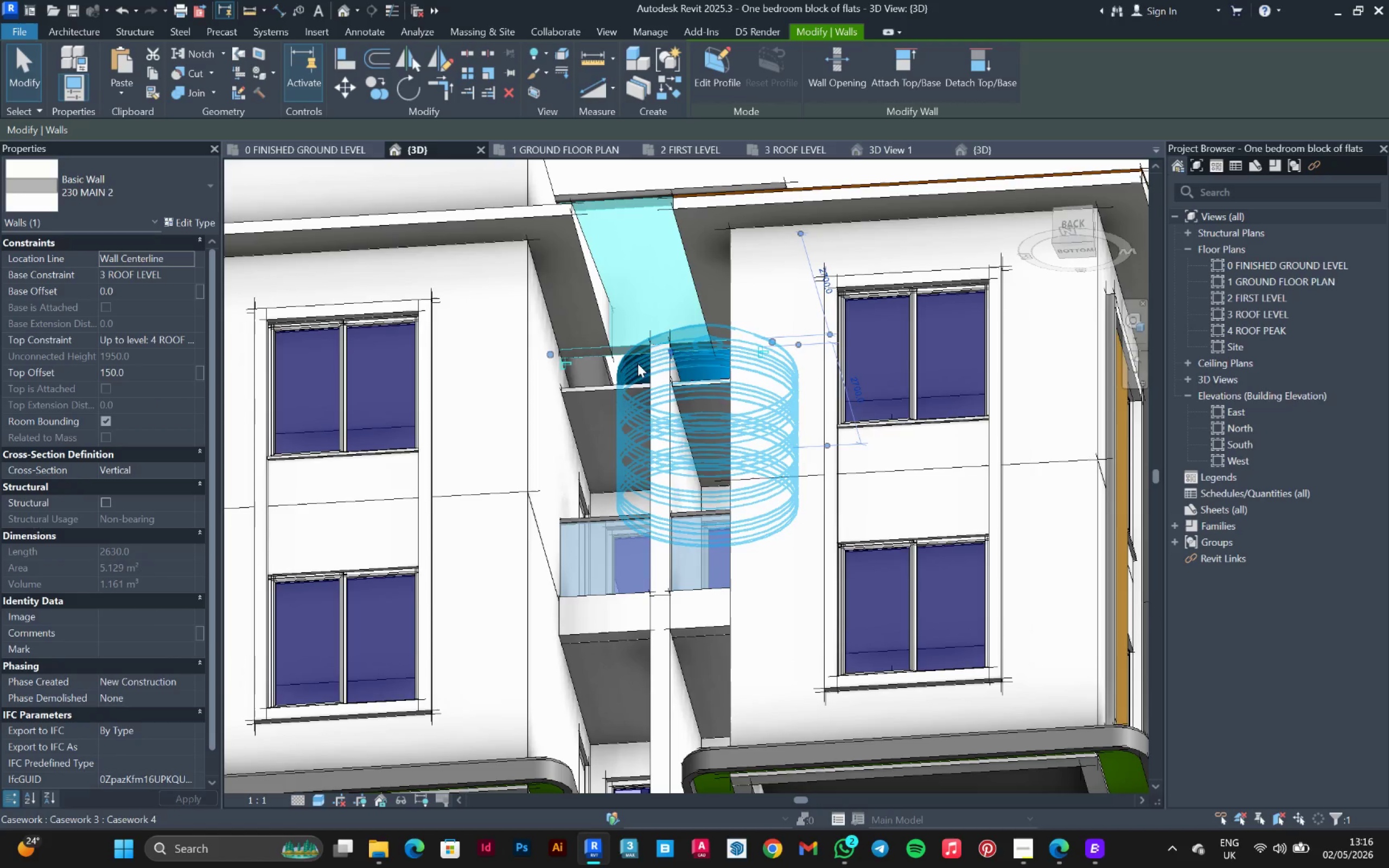 
scroll: coordinate [665, 367], scroll_direction: up, amount: 3.0
 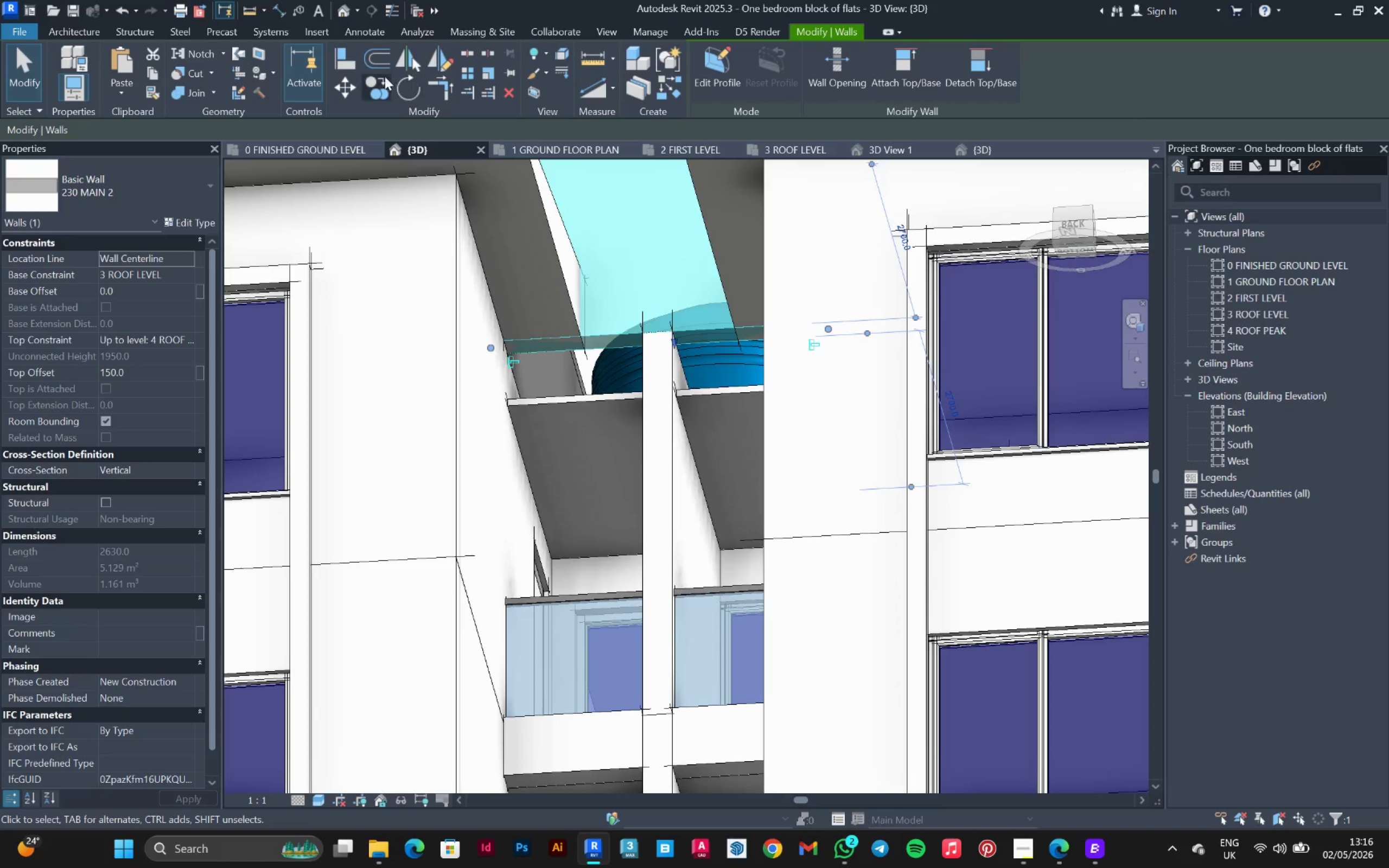 
left_click([349, 64])
 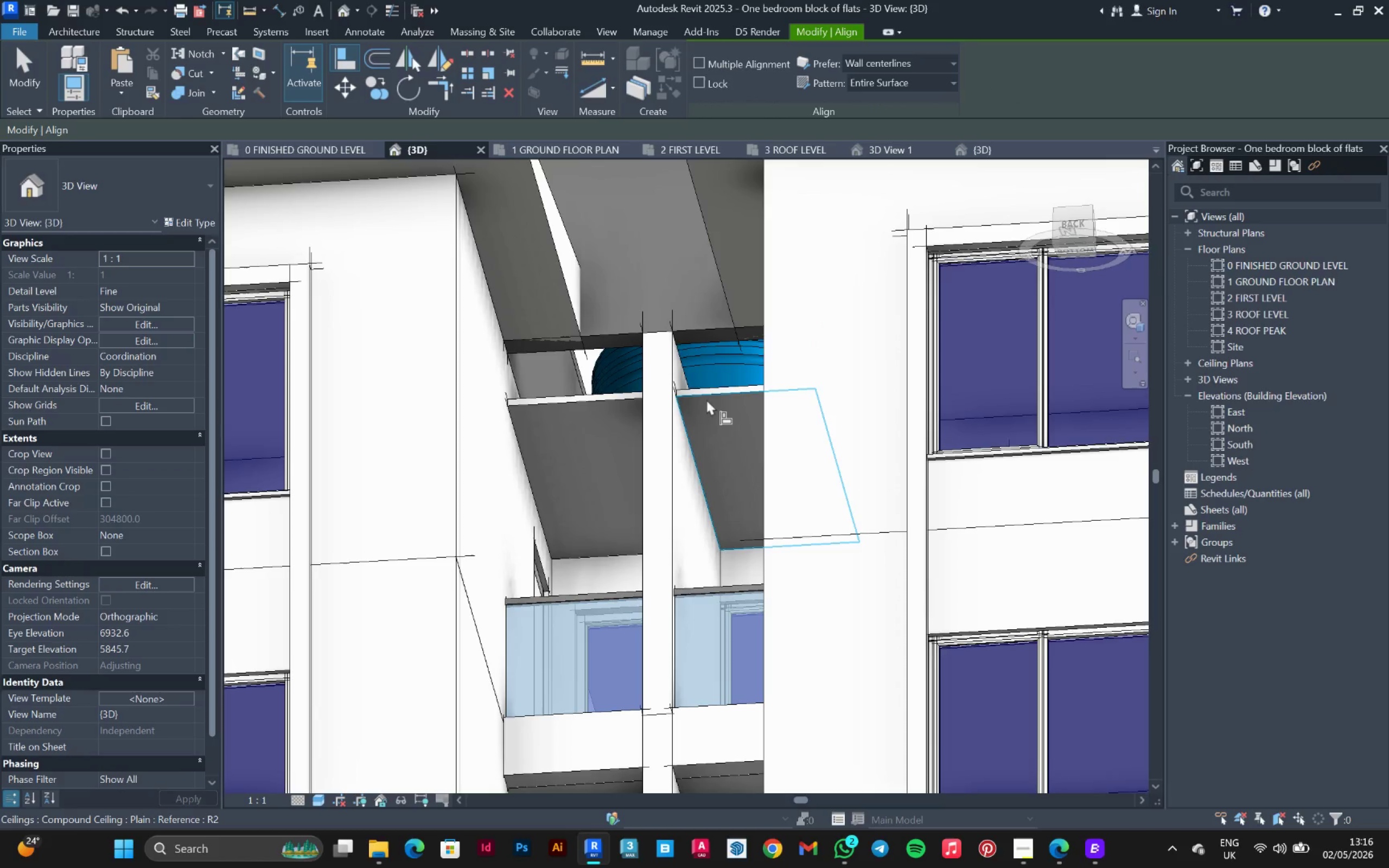 
left_click([708, 399])
 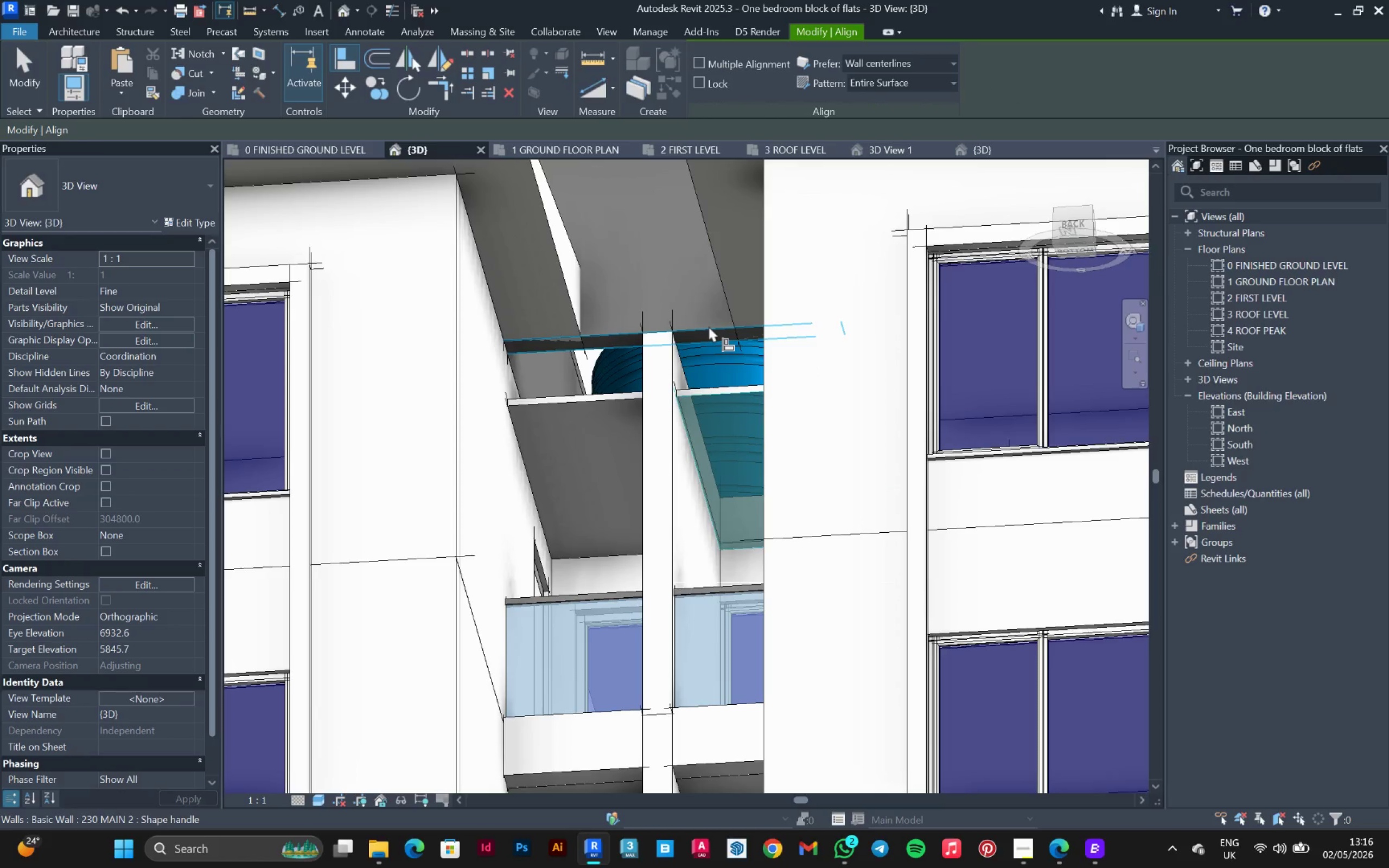 
left_click([709, 326])
 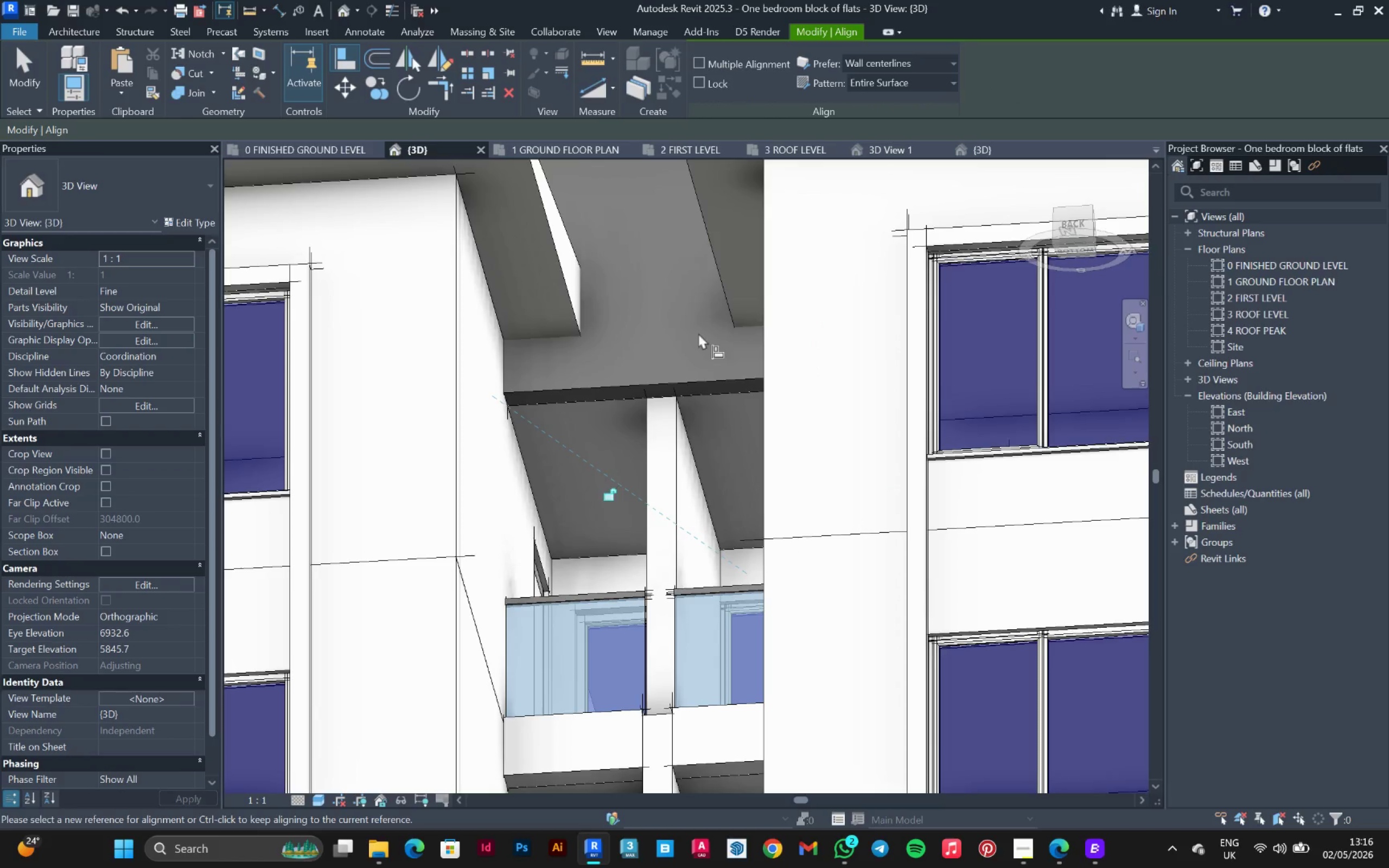 
key(Escape)
 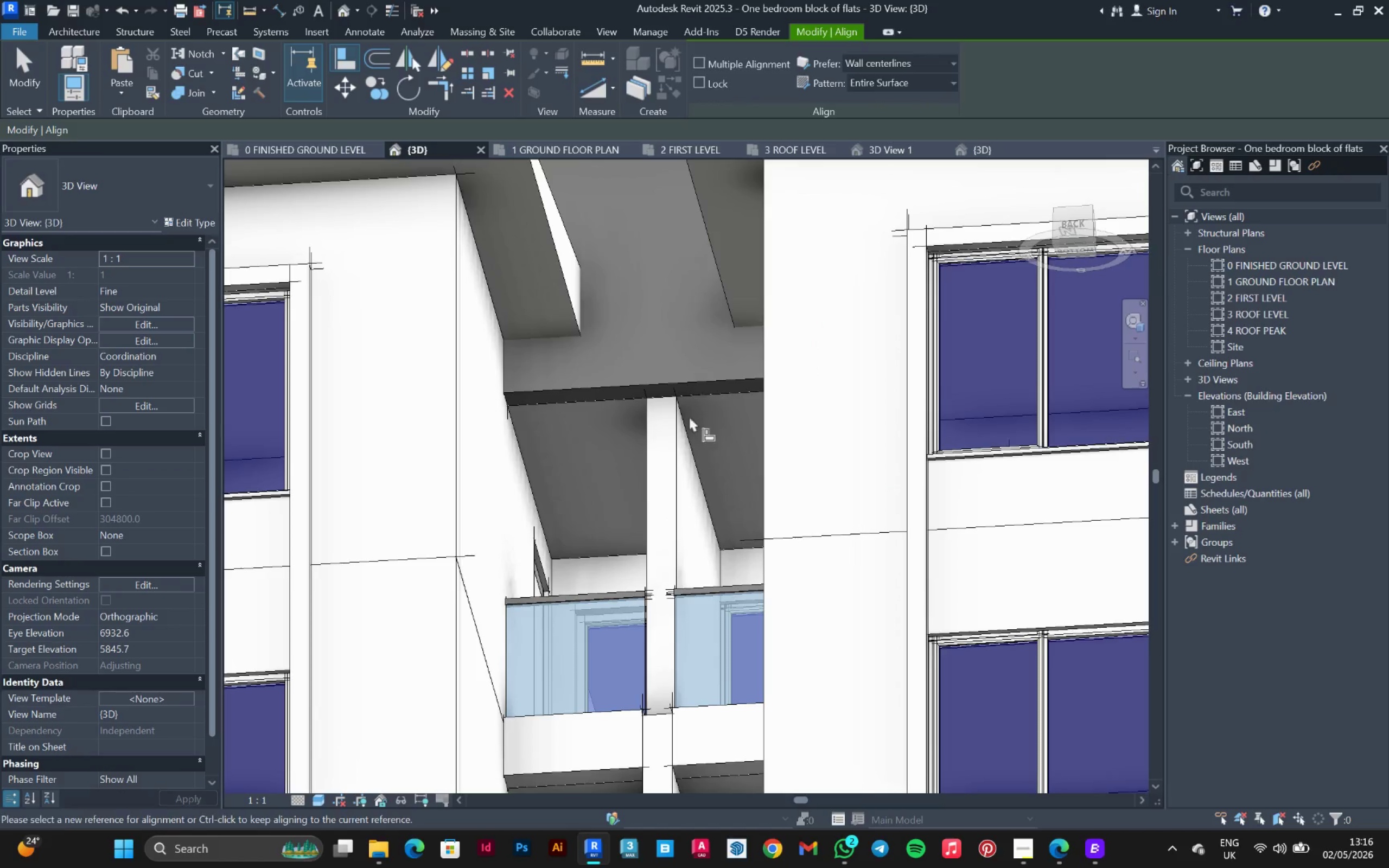 
key(Escape)
 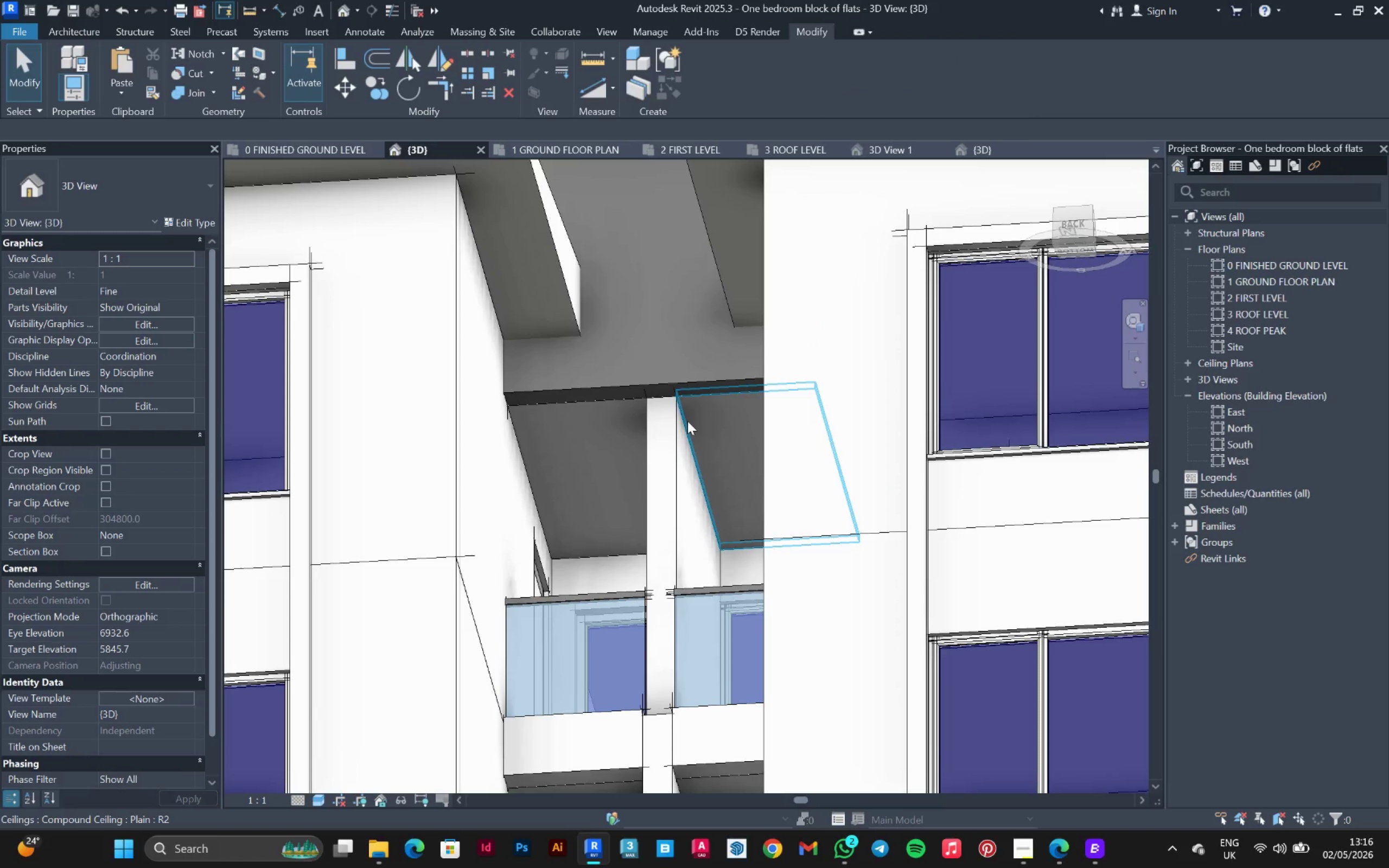 
scroll: coordinate [687, 421], scroll_direction: down, amount: 3.0
 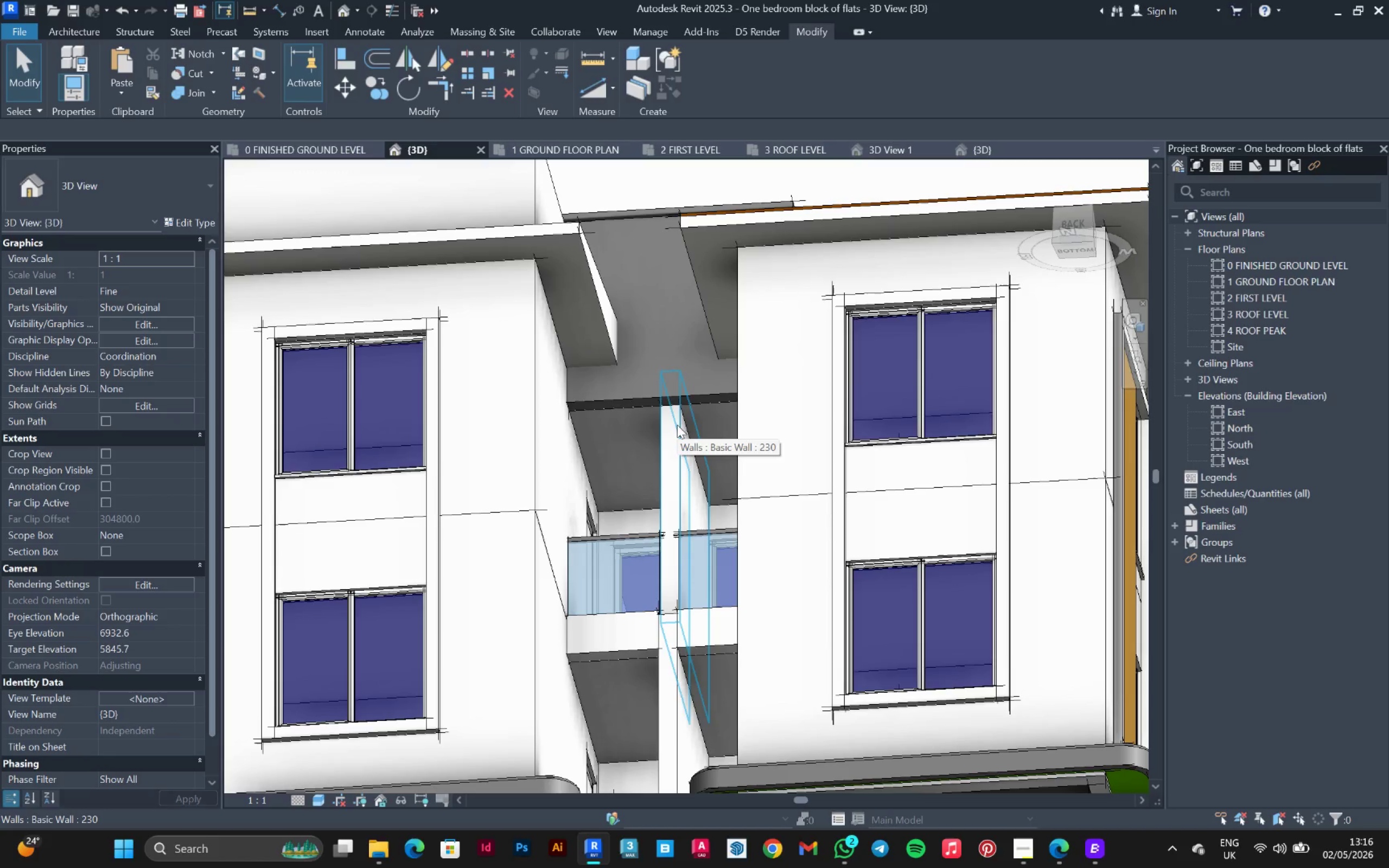 
key(Control+Z)
 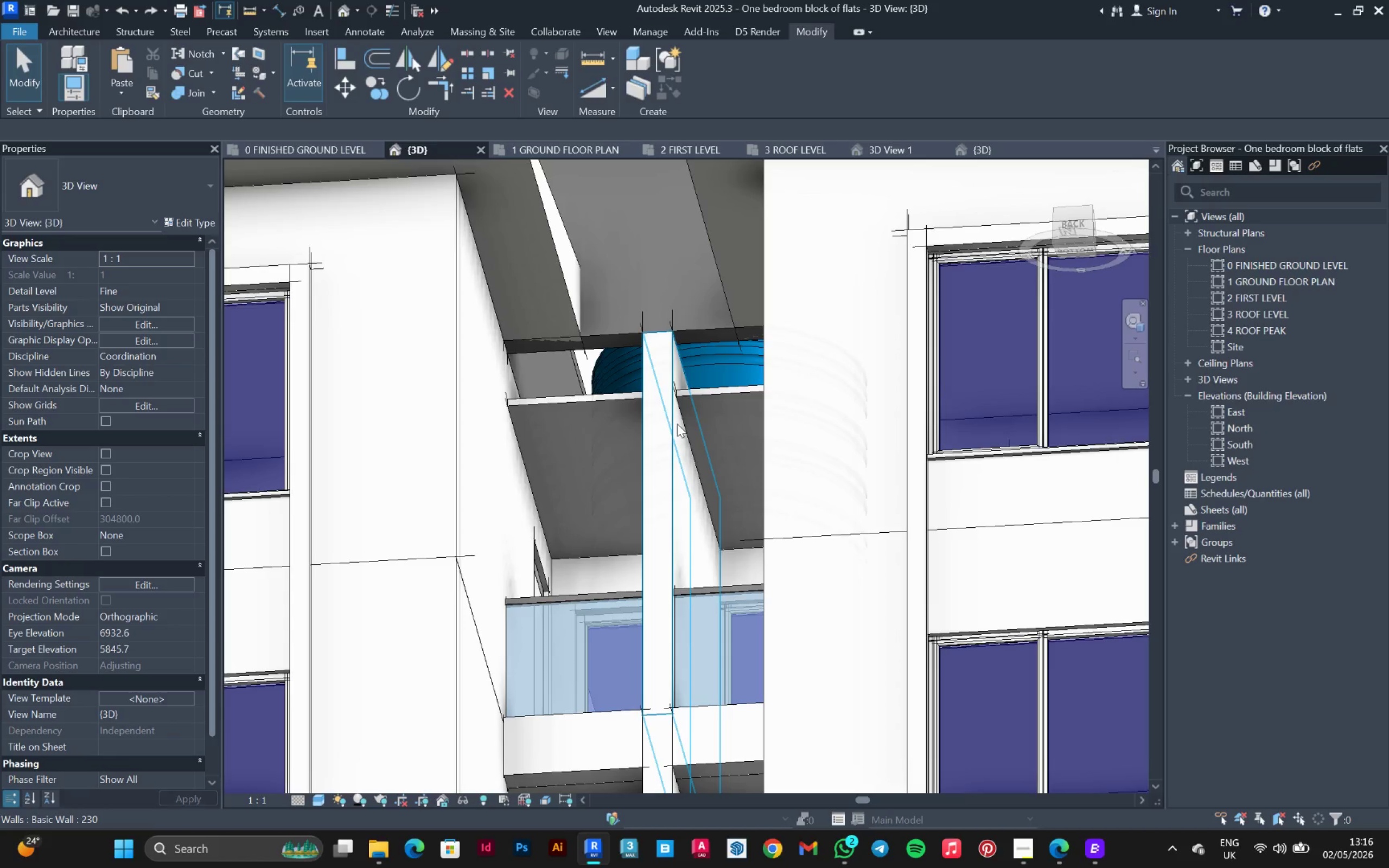 
wait(18.26)
 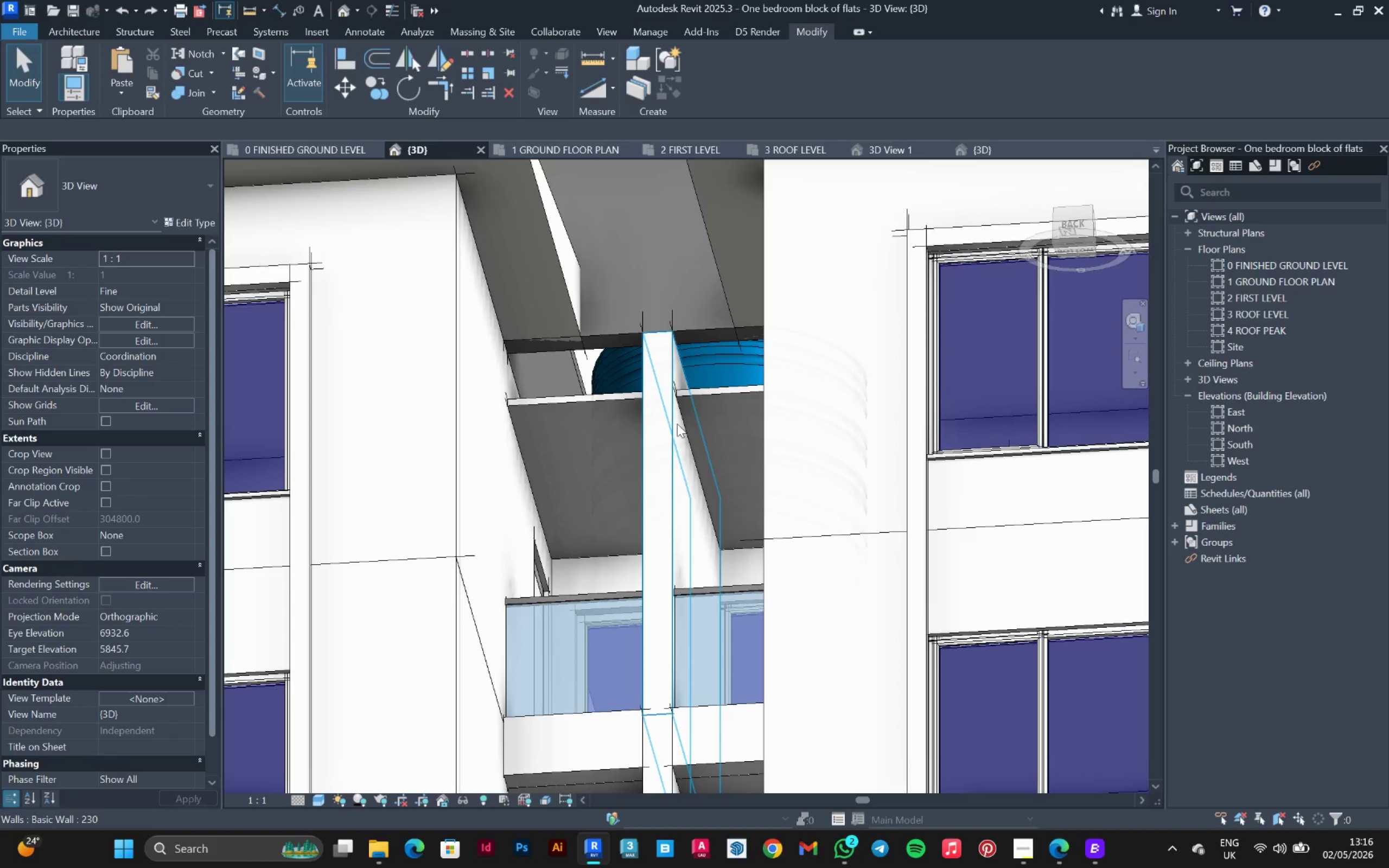 
key(Escape)
 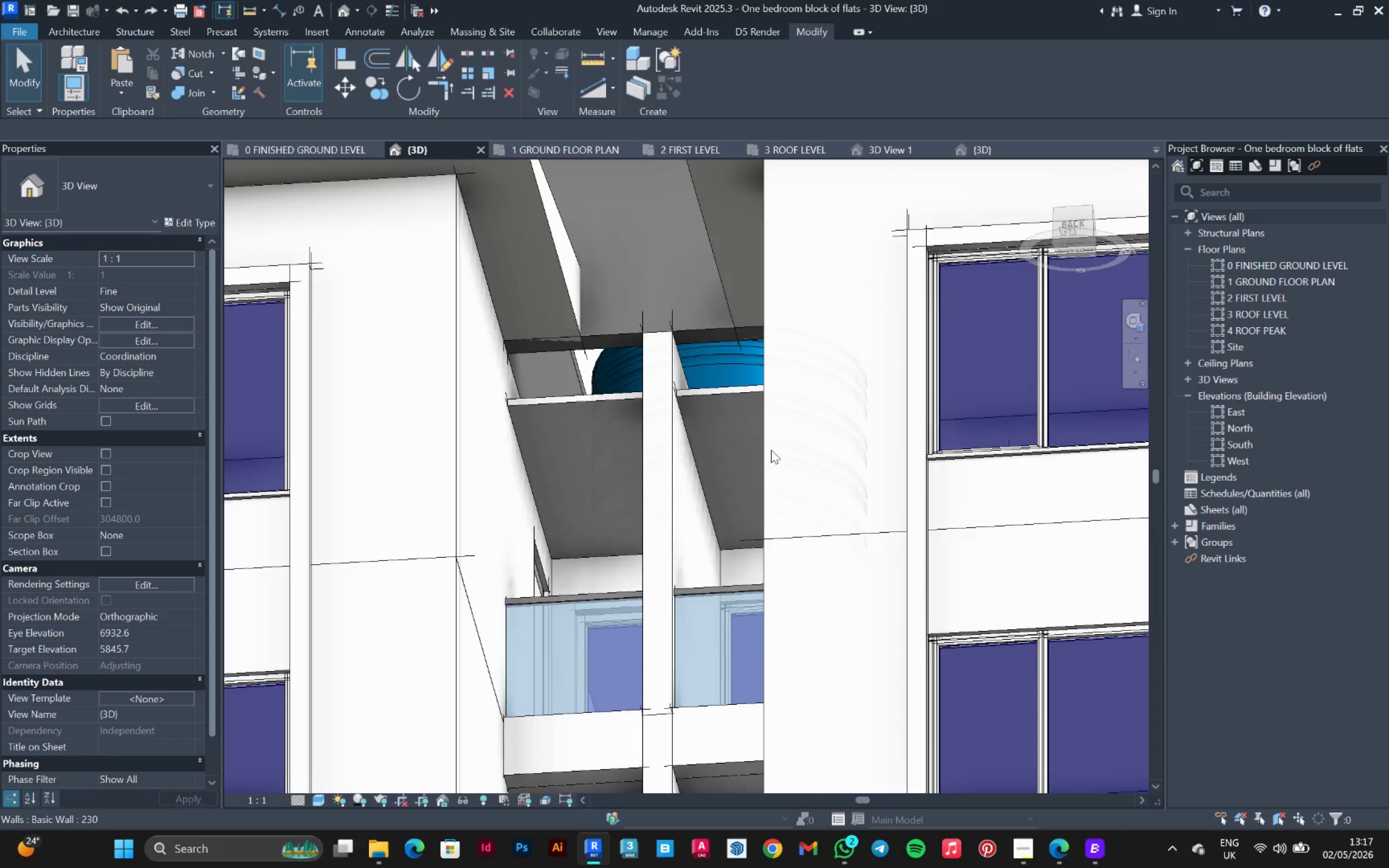 
key(Control+ControlLeft)
 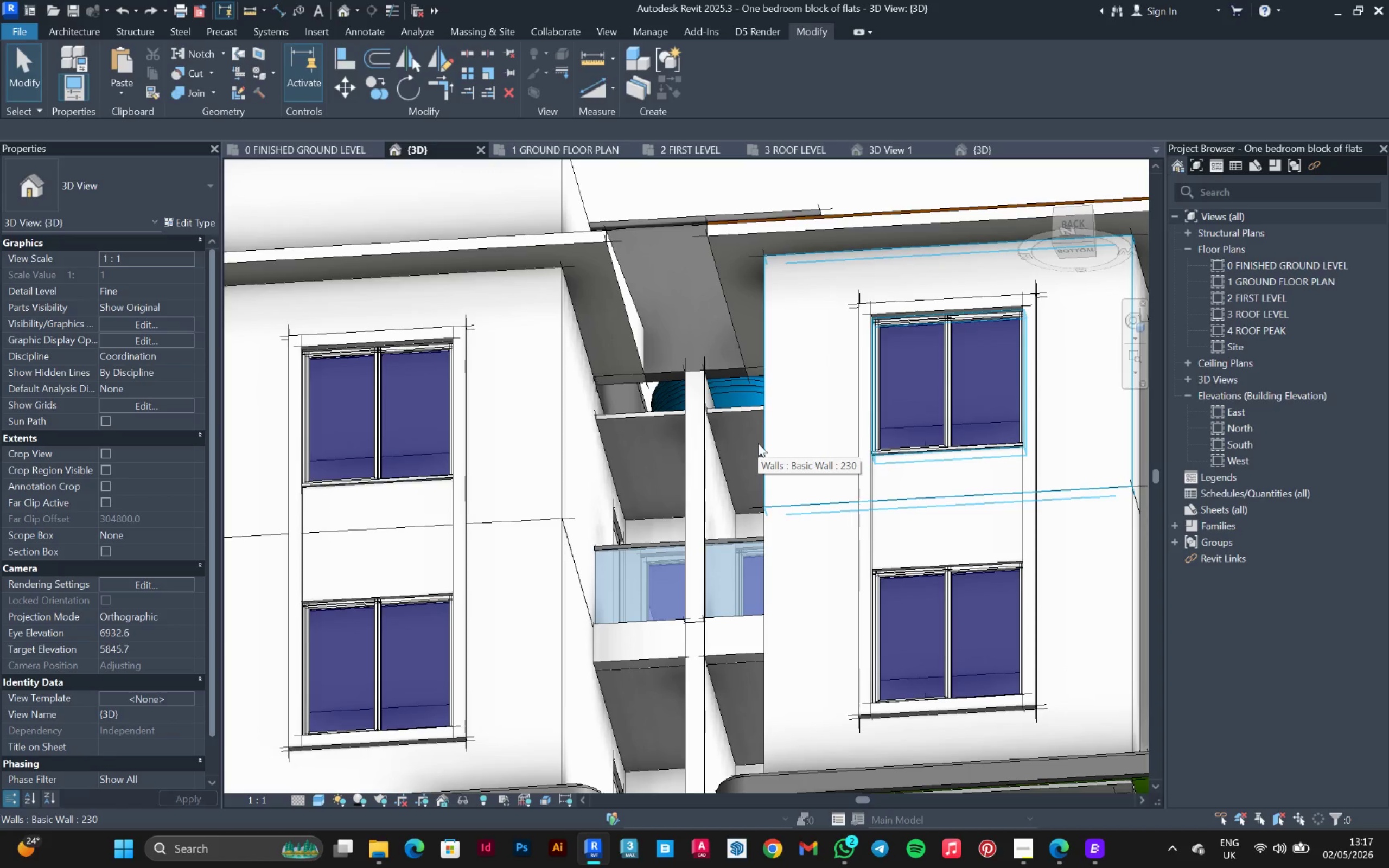 
scroll: coordinate [766, 445], scroll_direction: down, amount: 3.0
 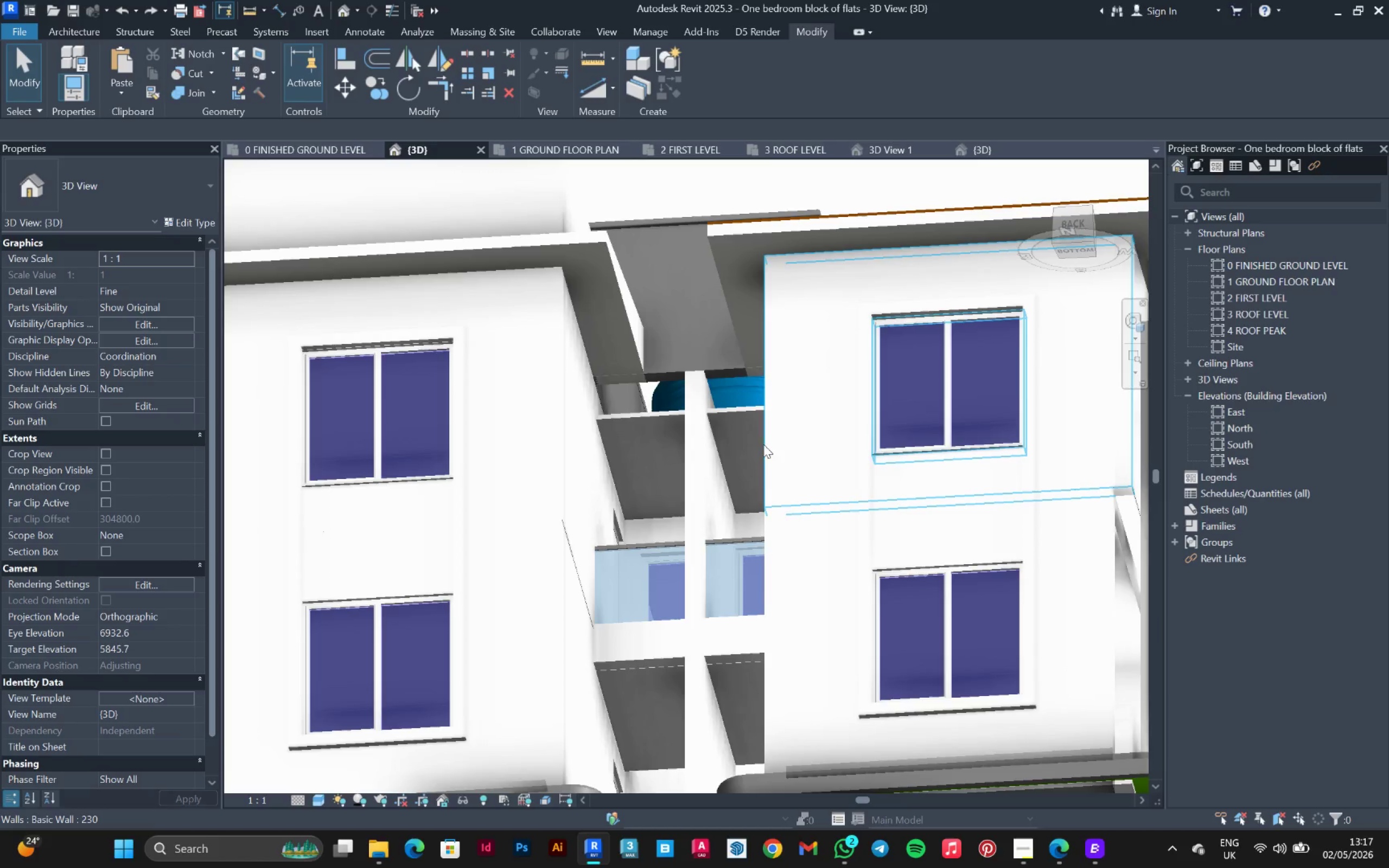 
key(Control+Z)
 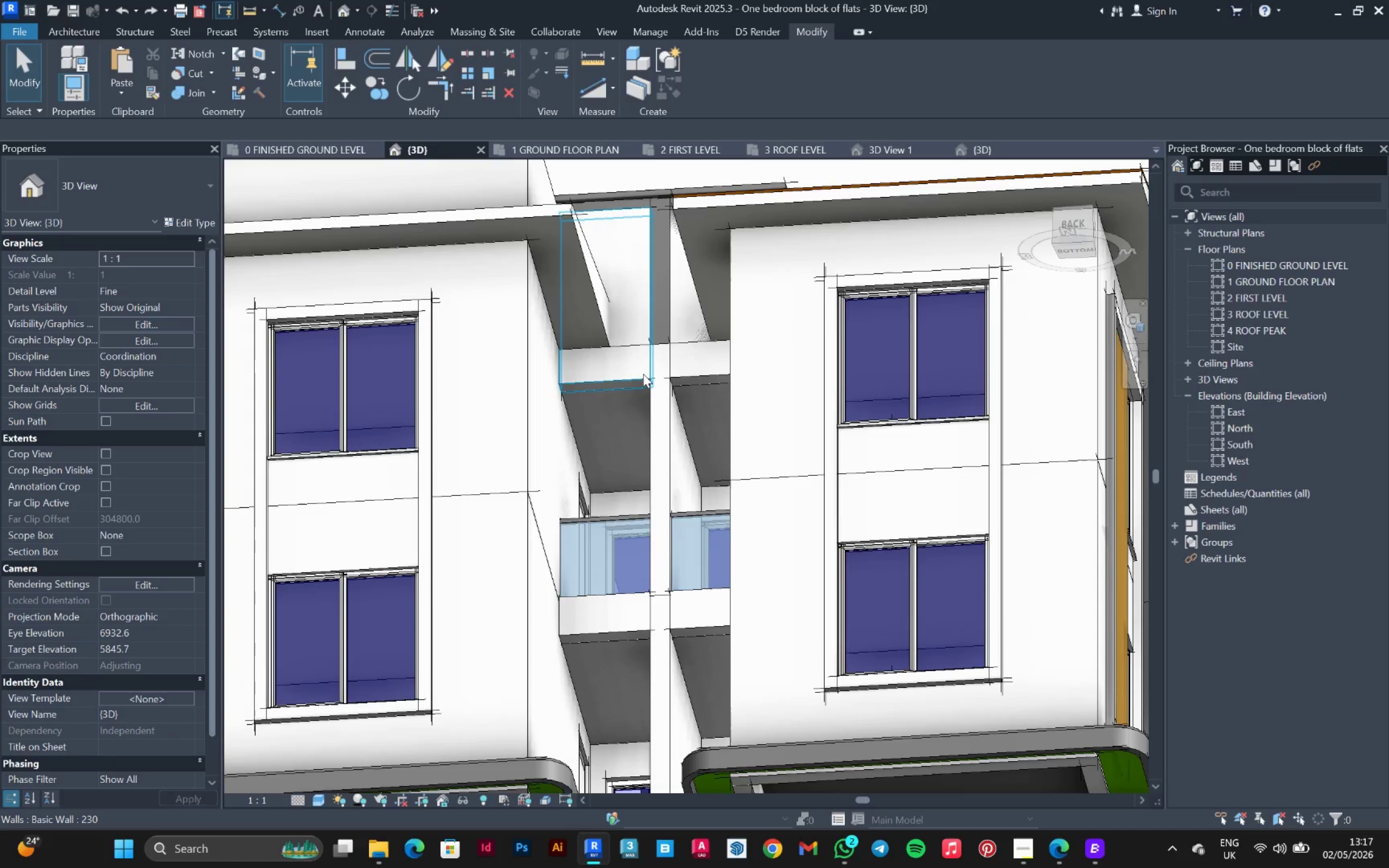 
left_click([642, 376])
 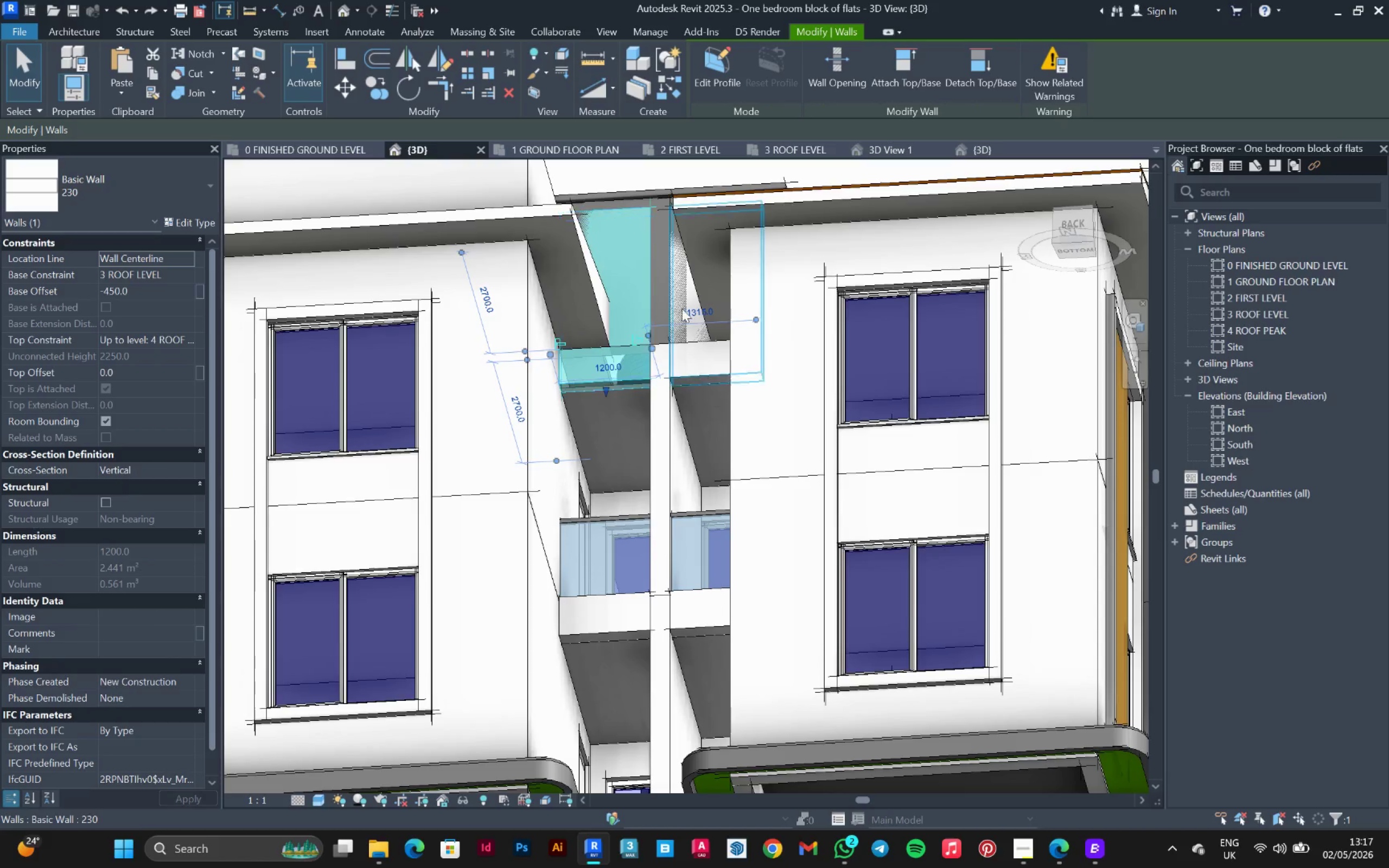 
hold_key(key=ControlLeft, duration=1.5)
left_click([707, 372])
 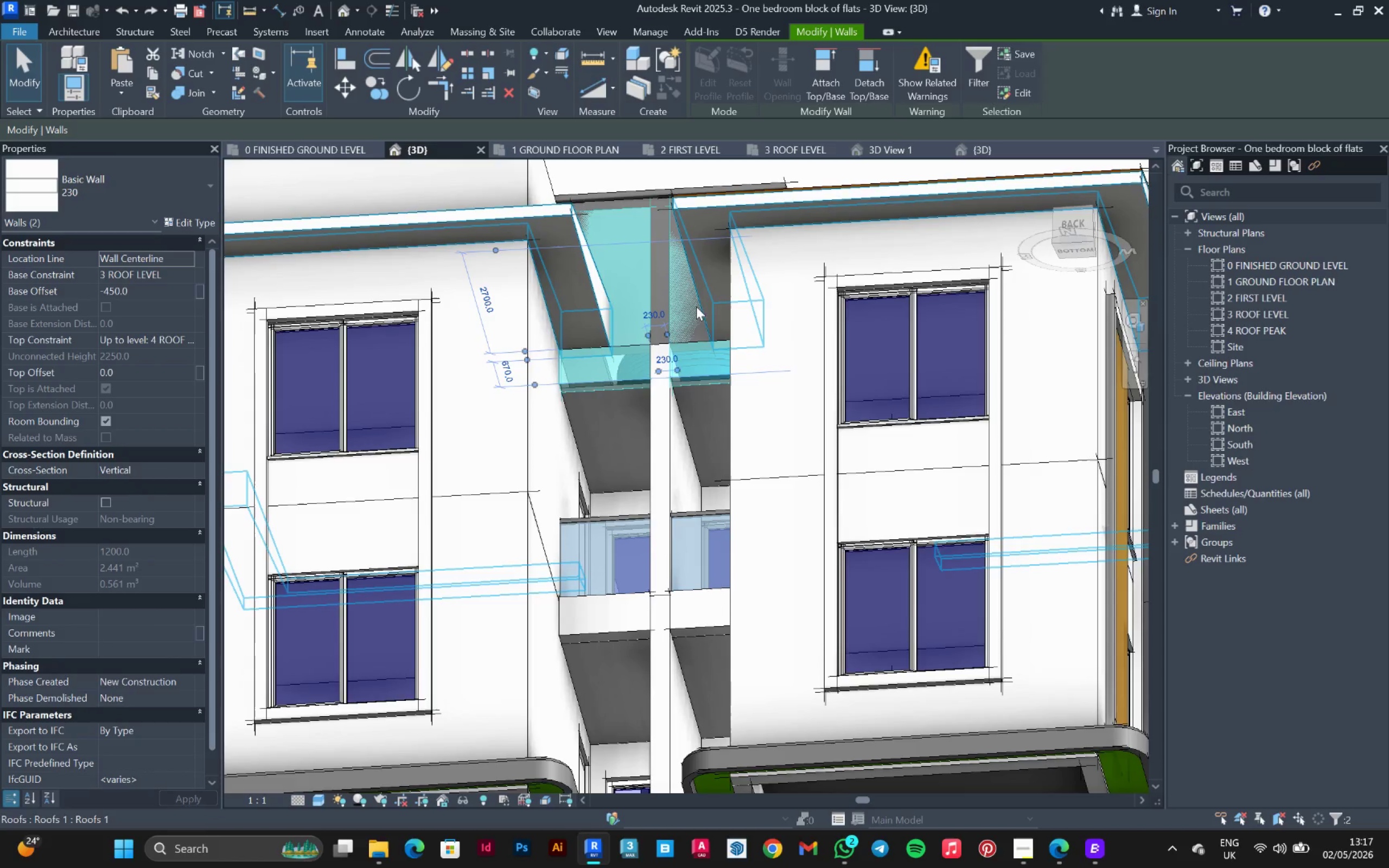 
hold_key(key=ShiftLeft, duration=1.24)
 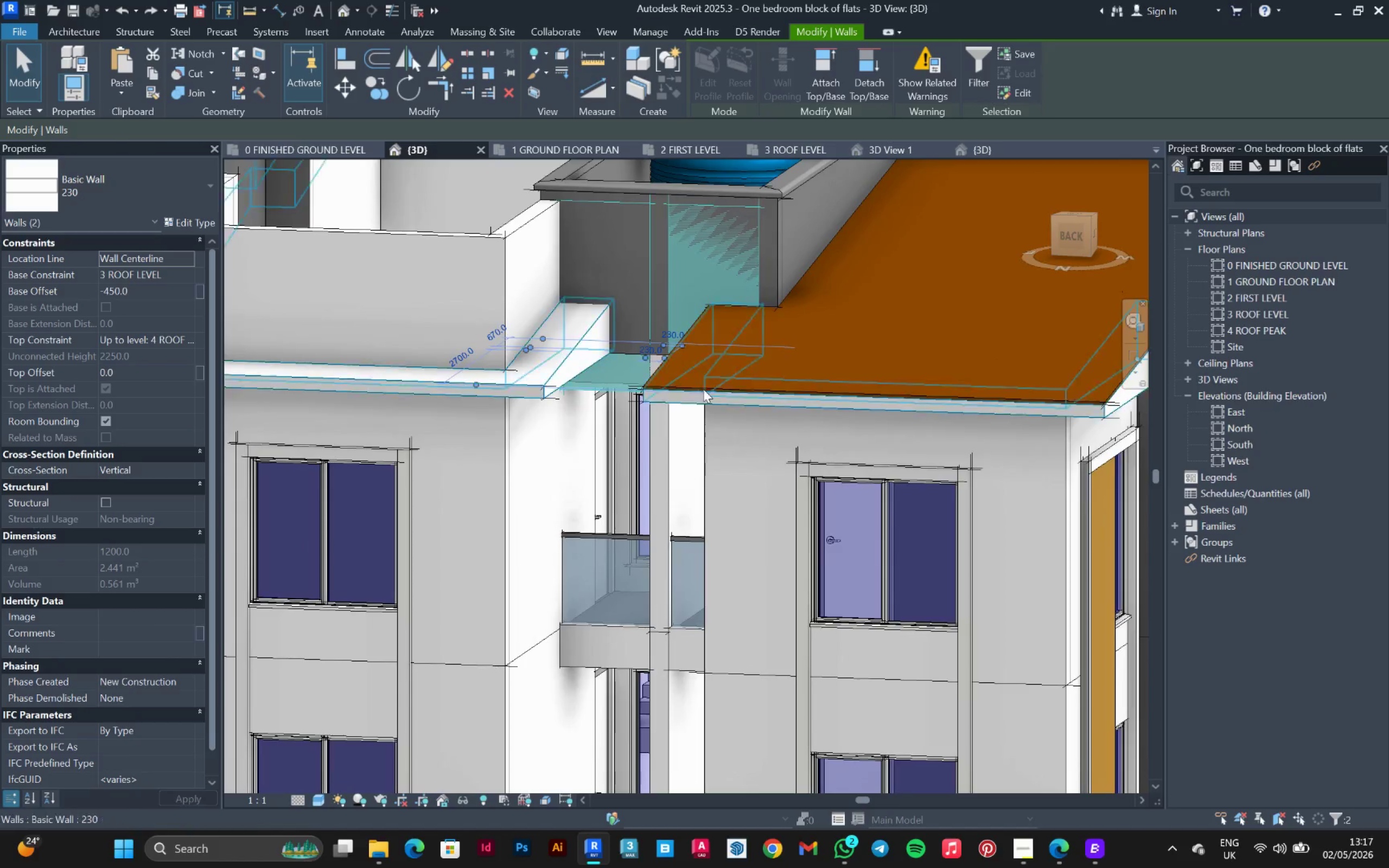 
scroll: coordinate [703, 380], scroll_direction: down, amount: 3.0
 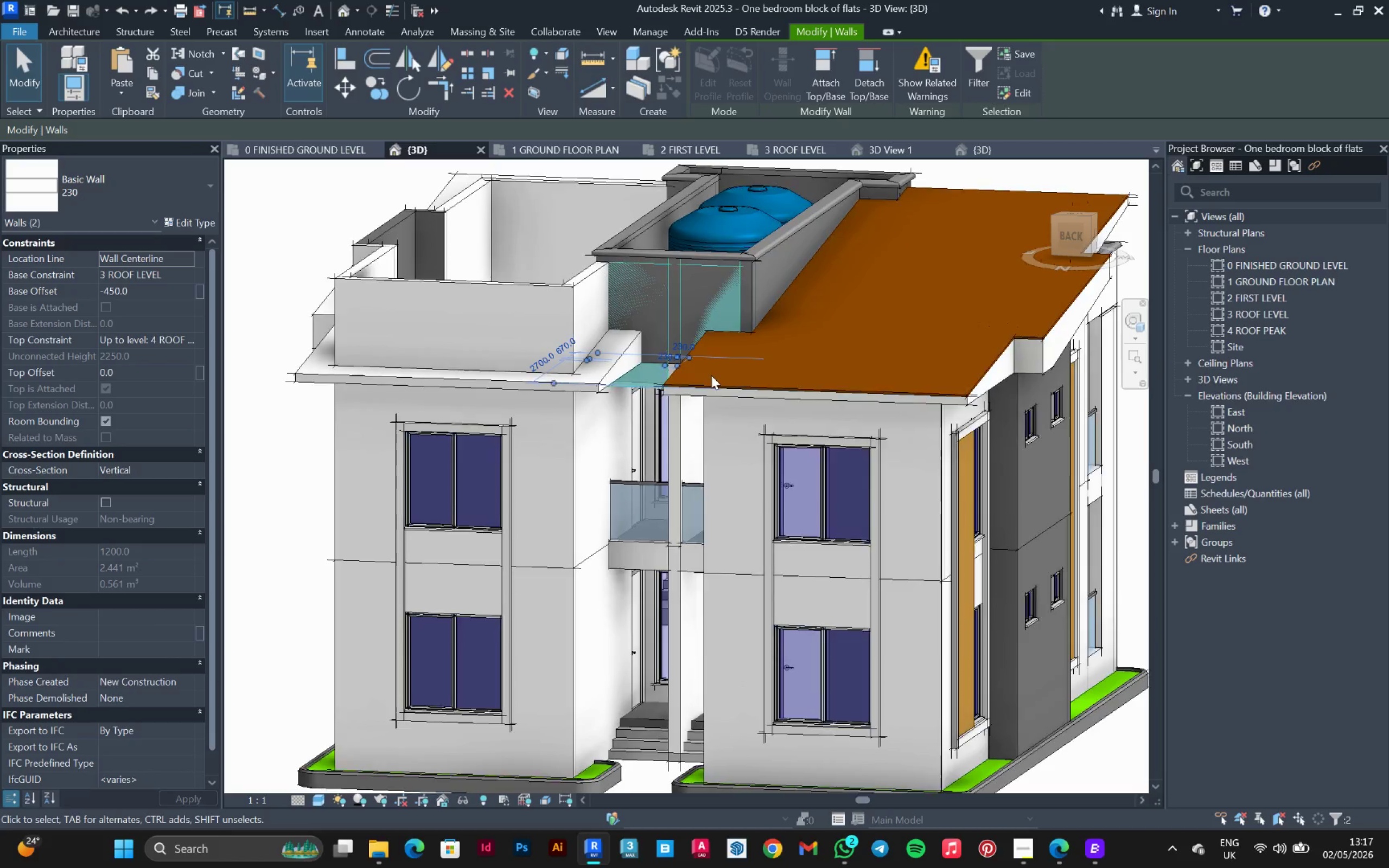 
hold_key(key=ShiftLeft, duration=0.67)
 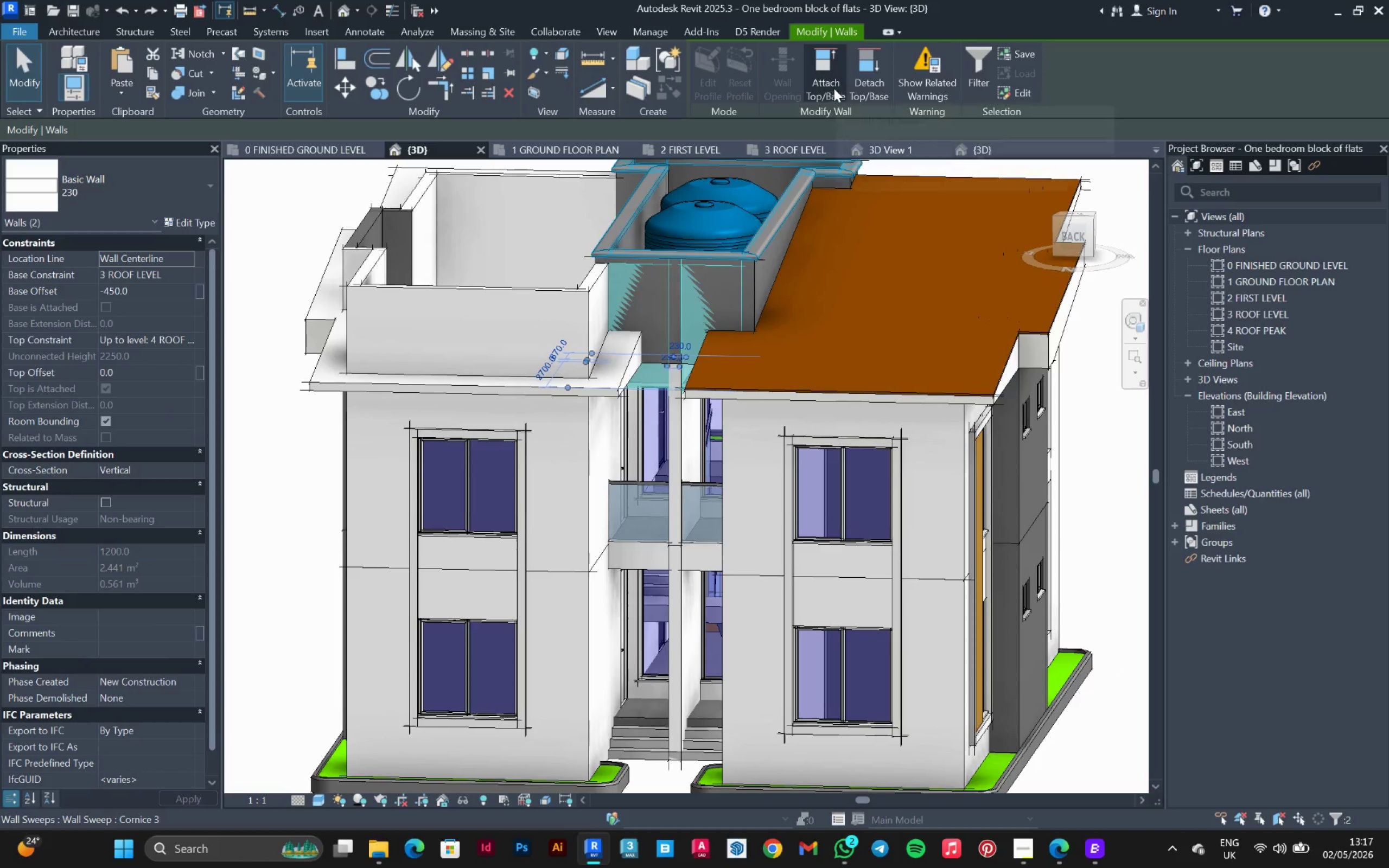 
left_click([868, 72])
 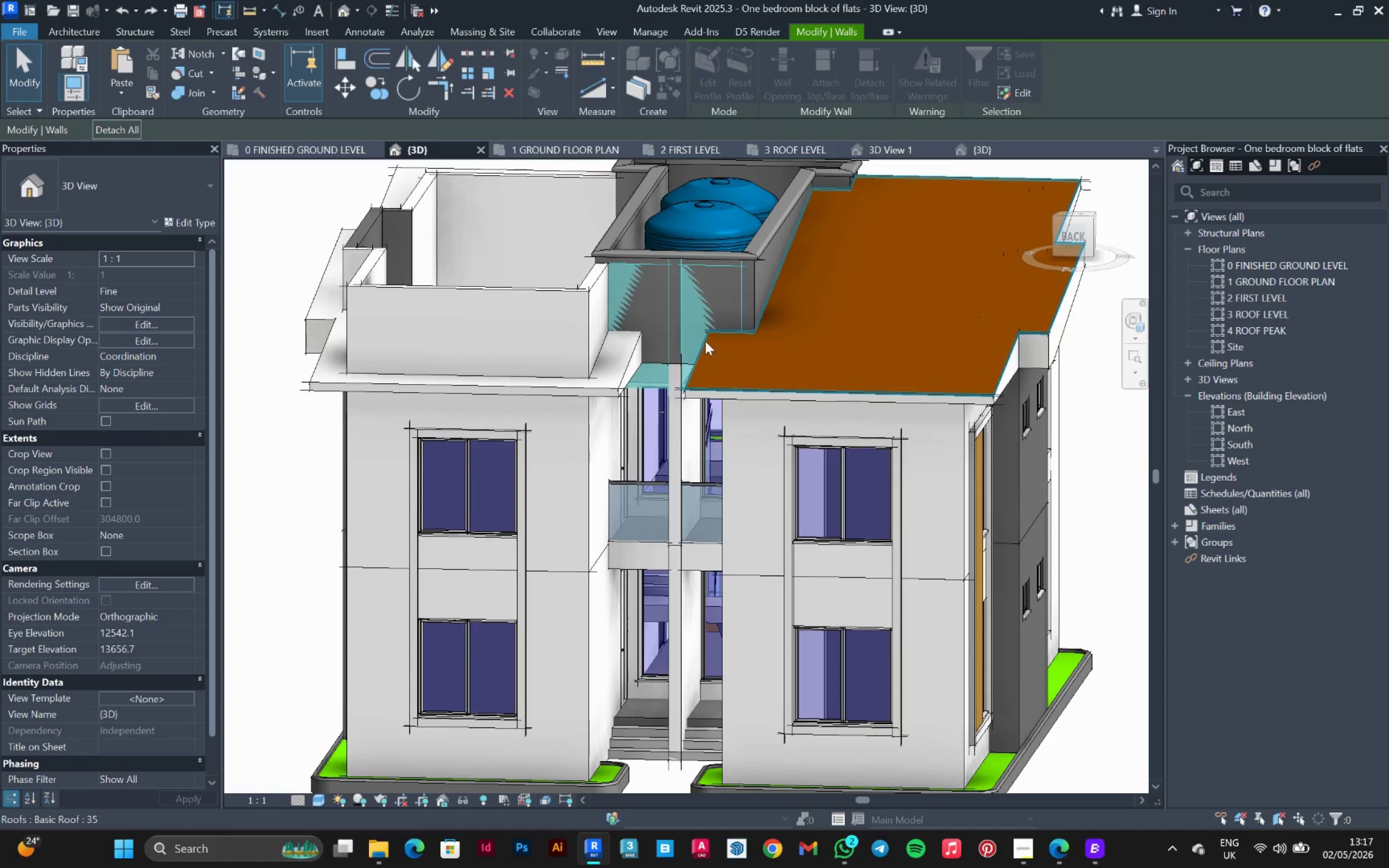 
left_click([705, 342])
 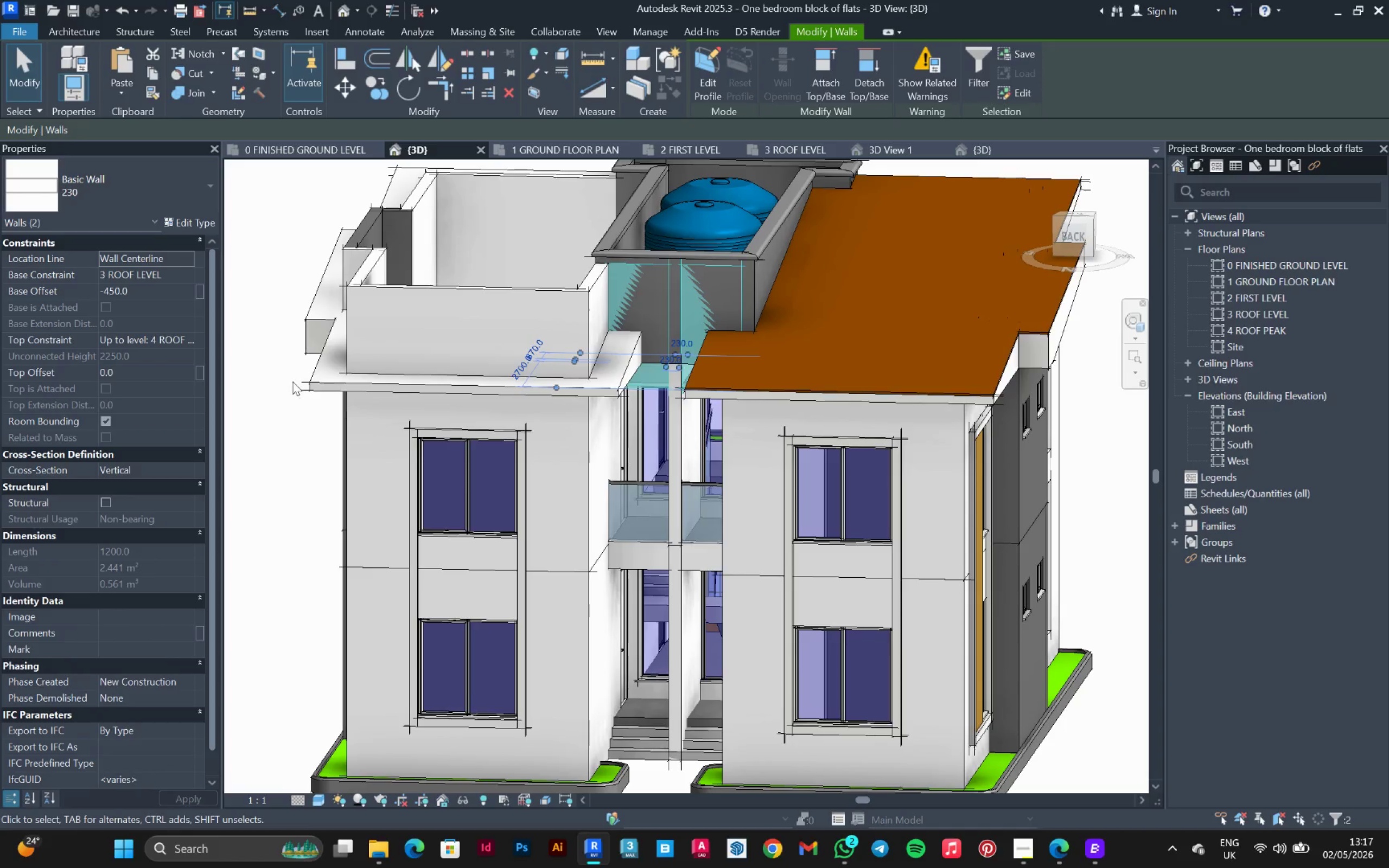 
left_click([712, 290])
 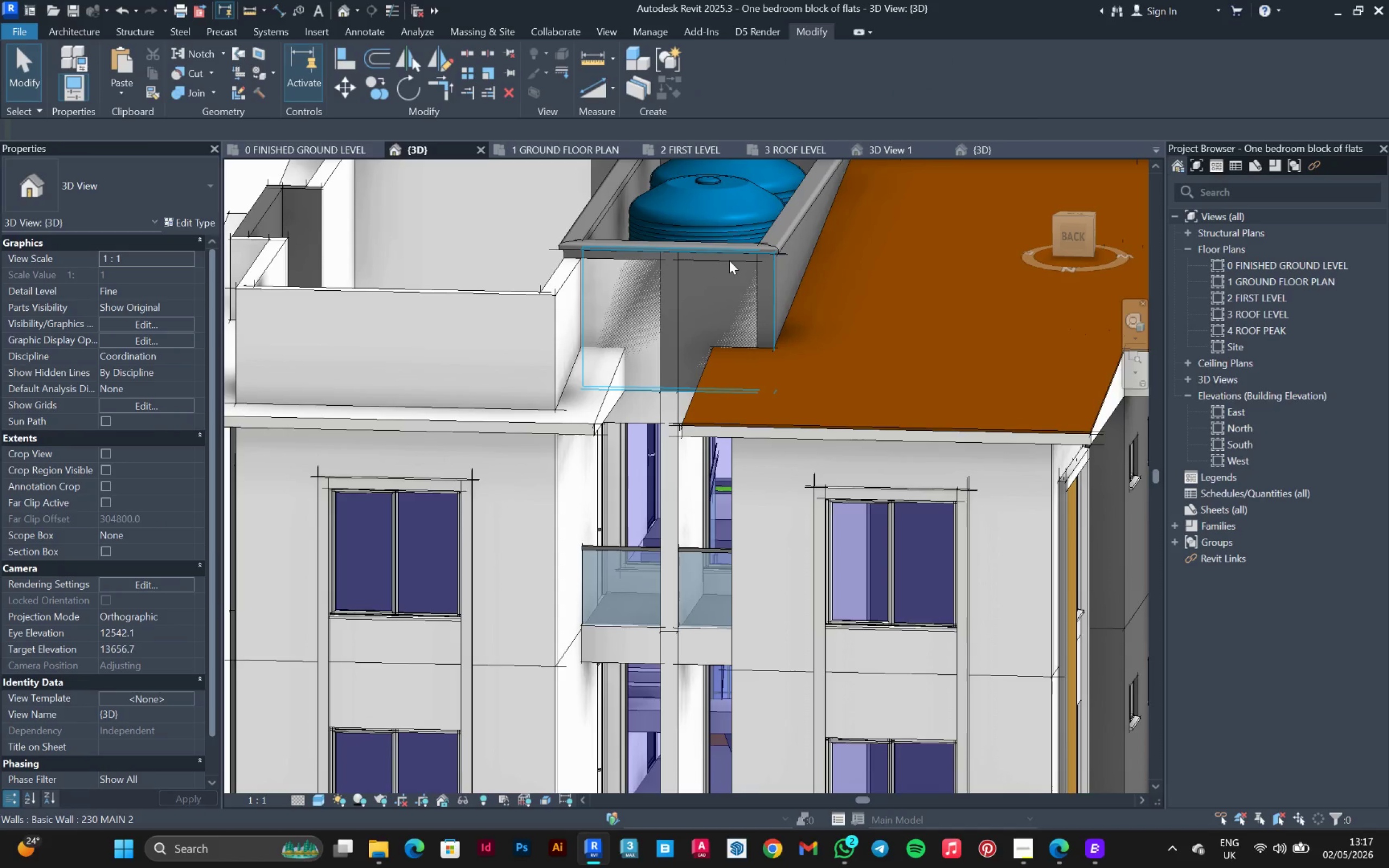 
scroll: coordinate [693, 279], scroll_direction: up, amount: 2.0
 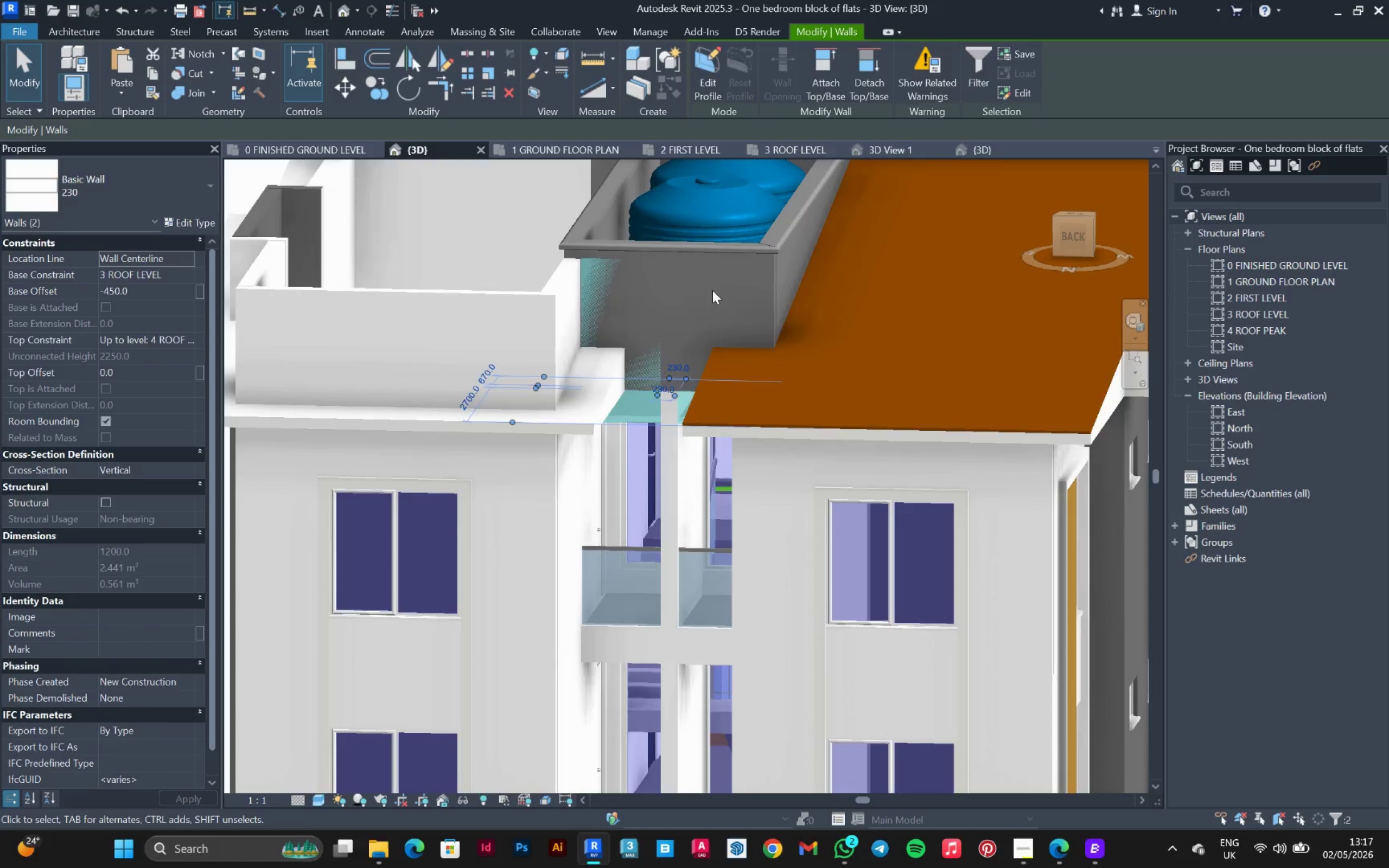 
left_click([729, 260])
 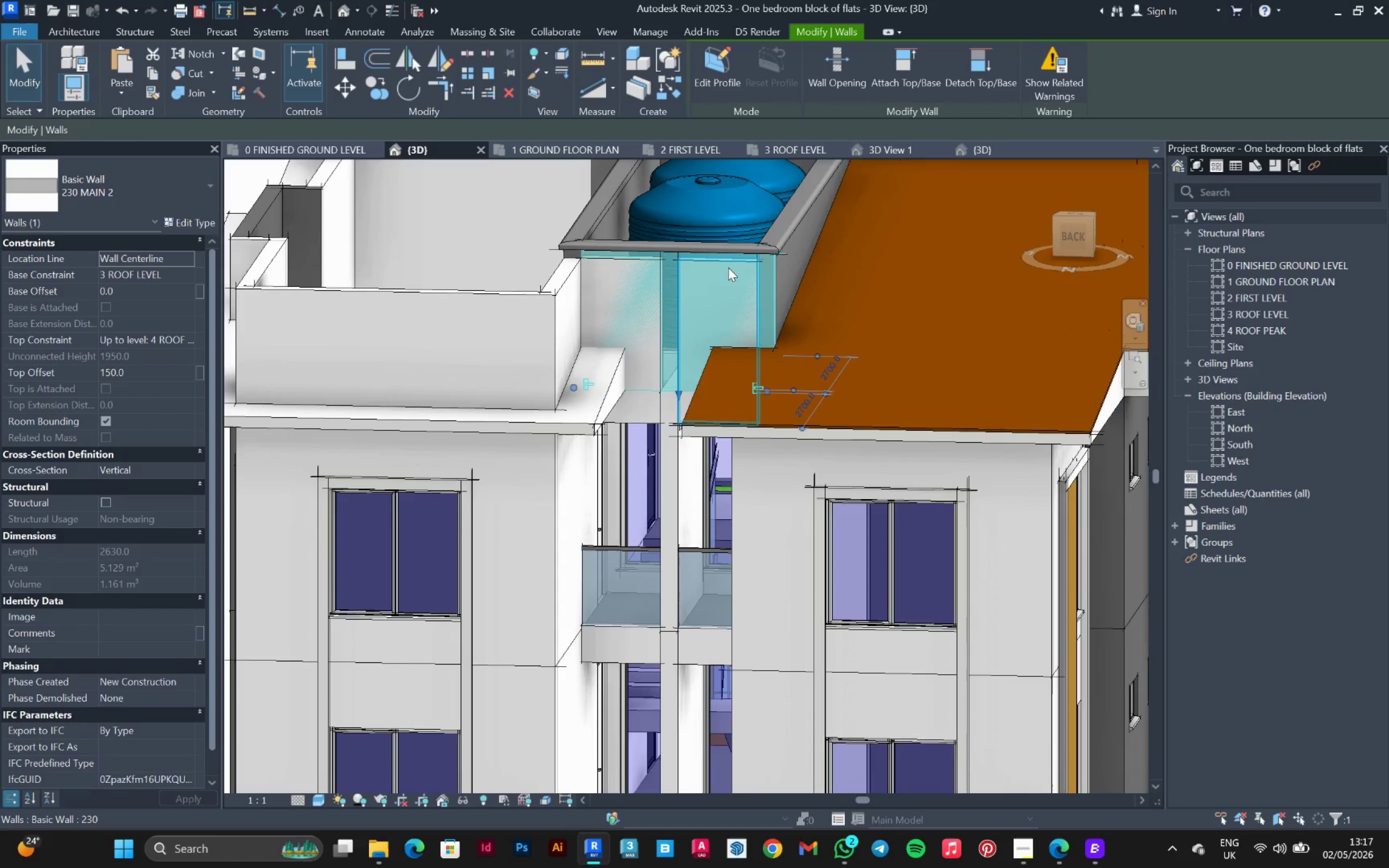 
left_click([728, 267])
 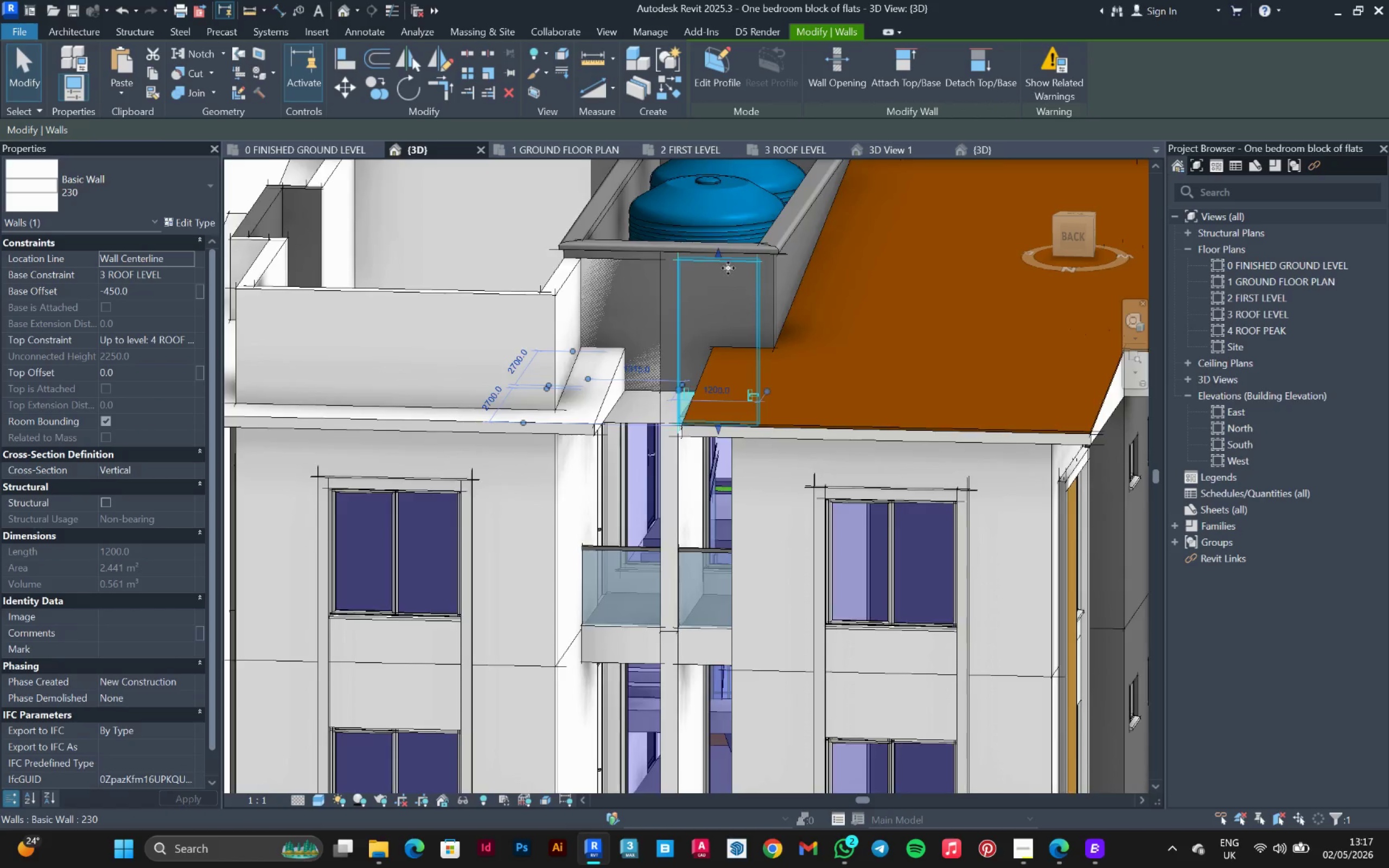 
hold_key(key=ShiftLeft, duration=0.45)
 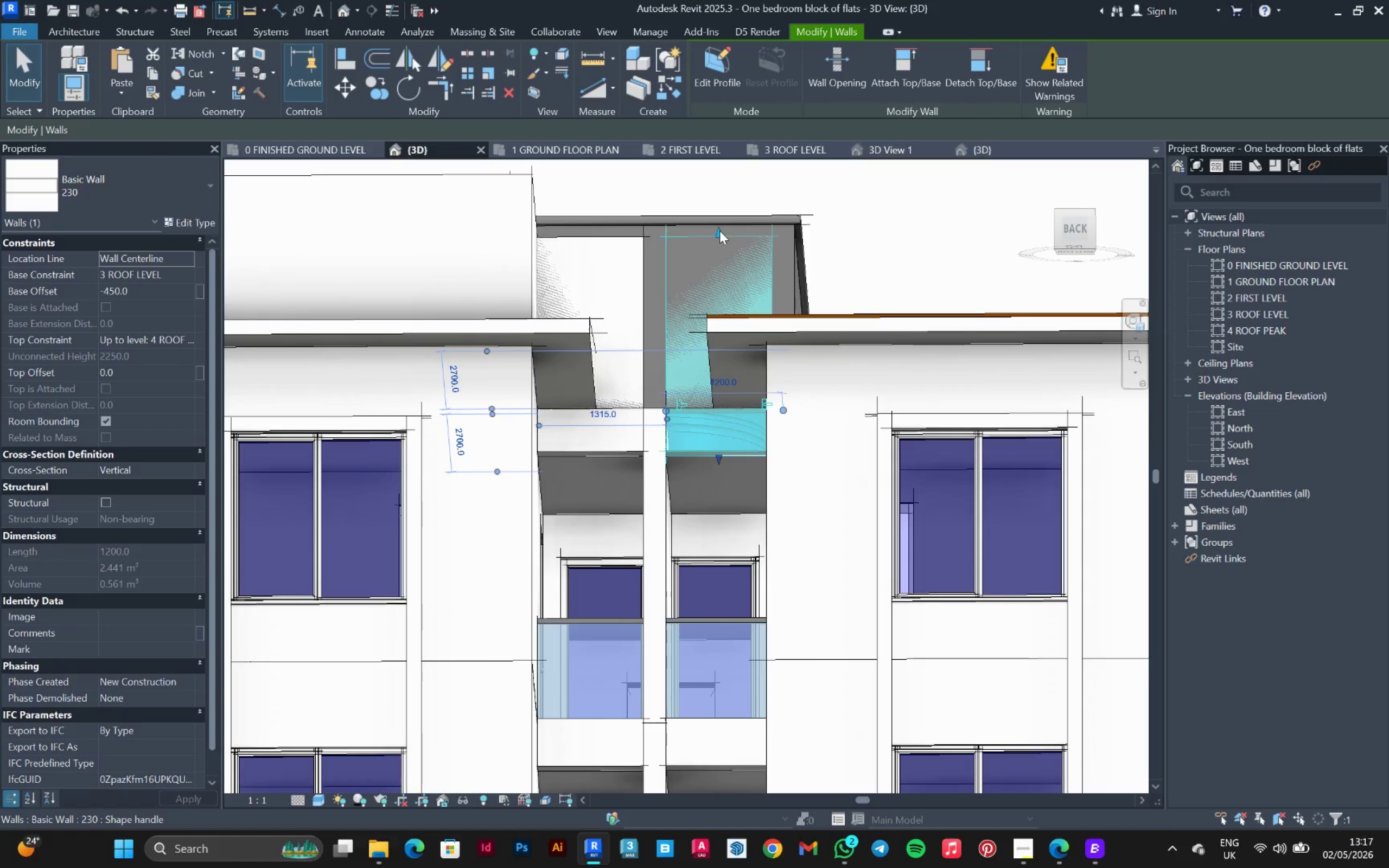 
scroll: coordinate [728, 268], scroll_direction: up, amount: 2.0
 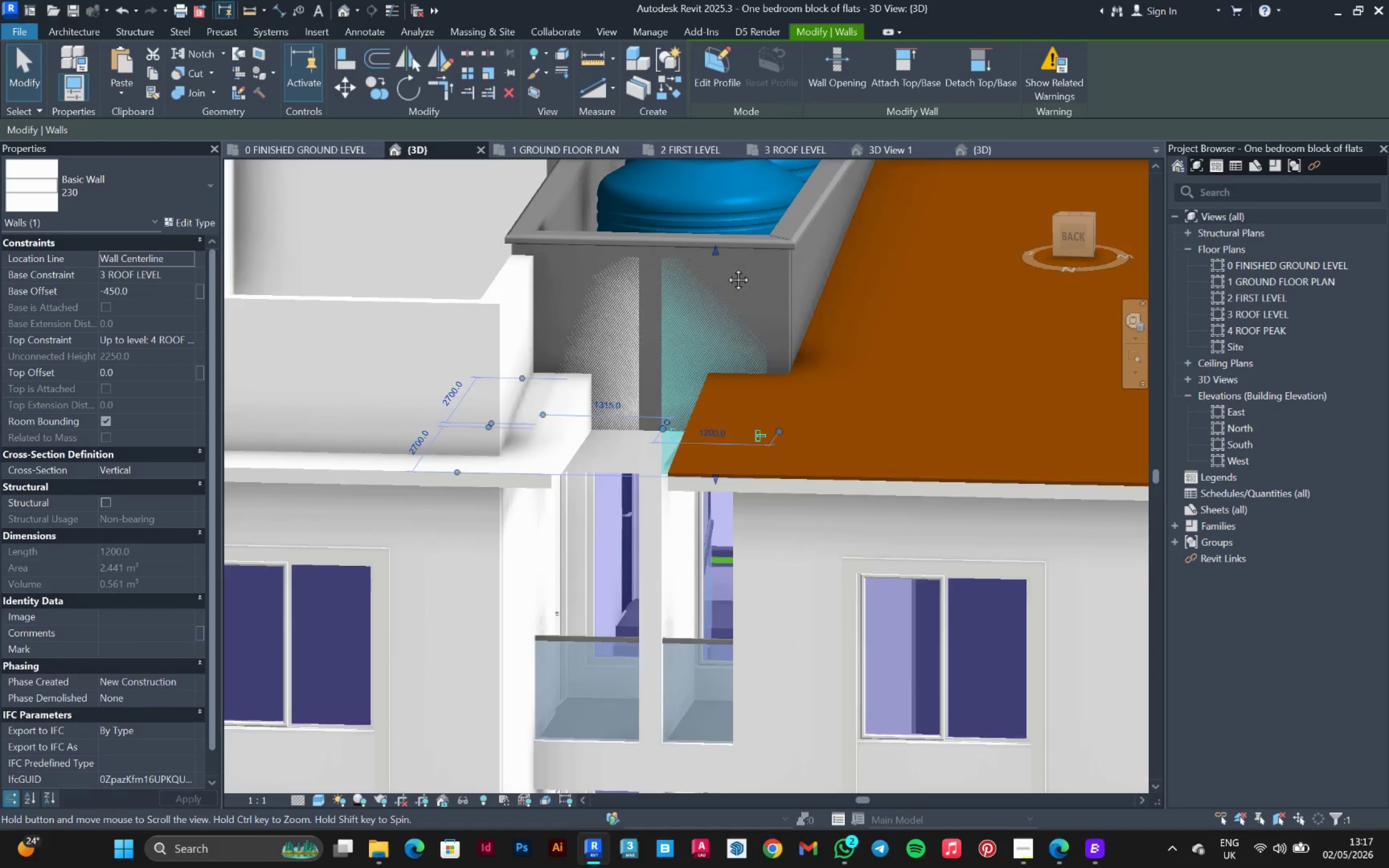 
left_click_drag(start_coordinate=[719, 231], to_coordinate=[699, 417])
 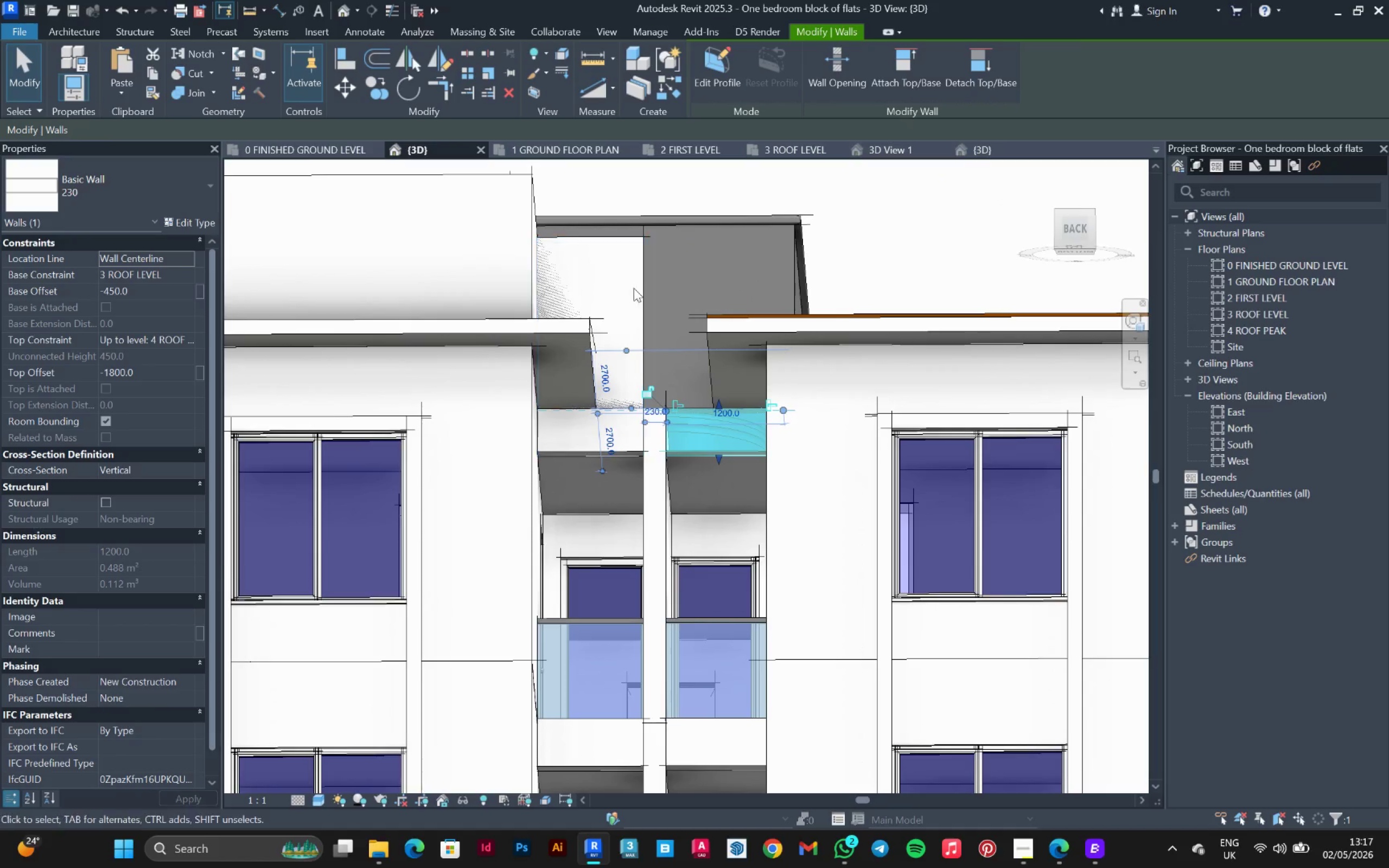 
left_click([633, 286])
 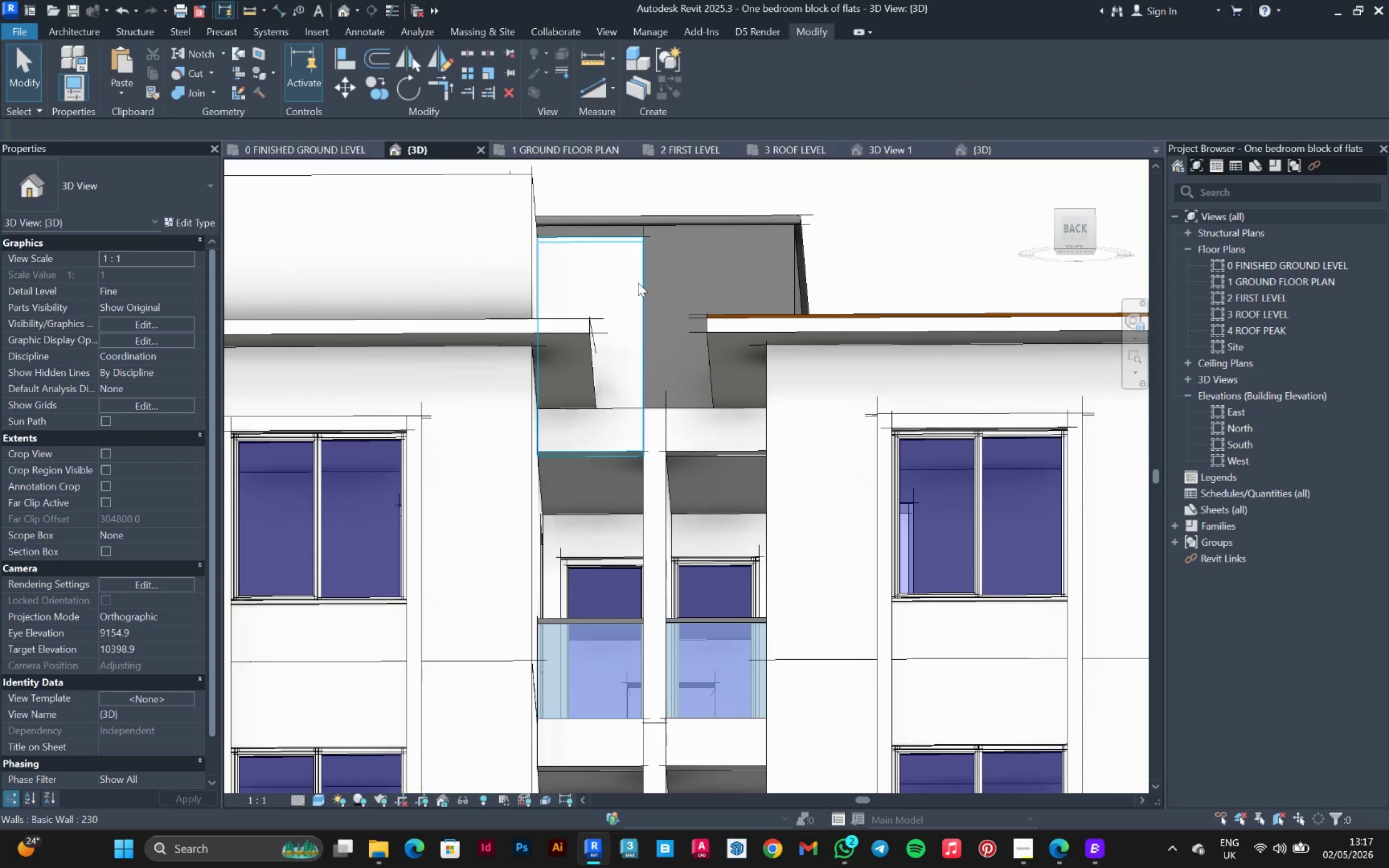 
left_click([638, 283])
 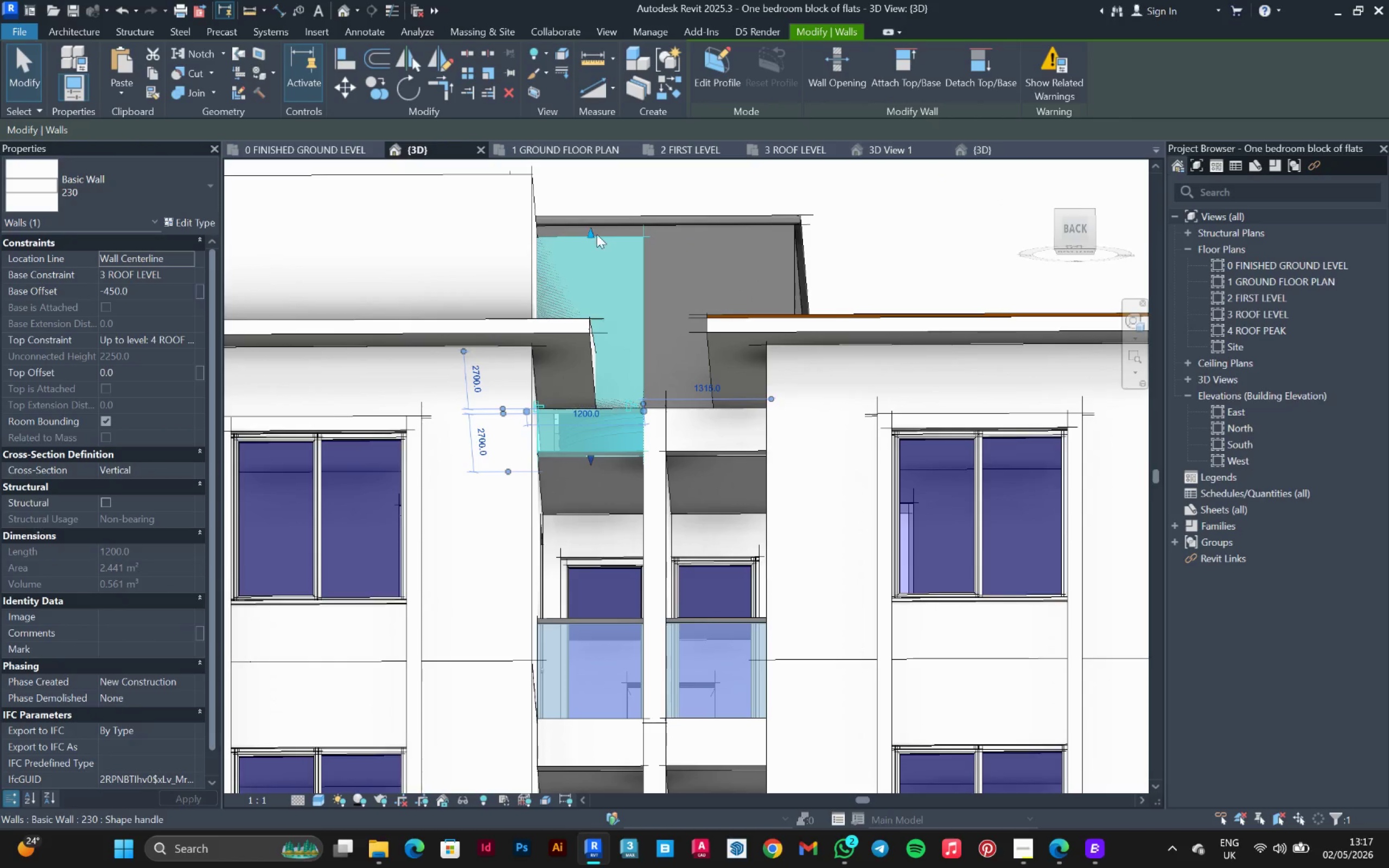 
left_click_drag(start_coordinate=[594, 233], to_coordinate=[604, 410])
 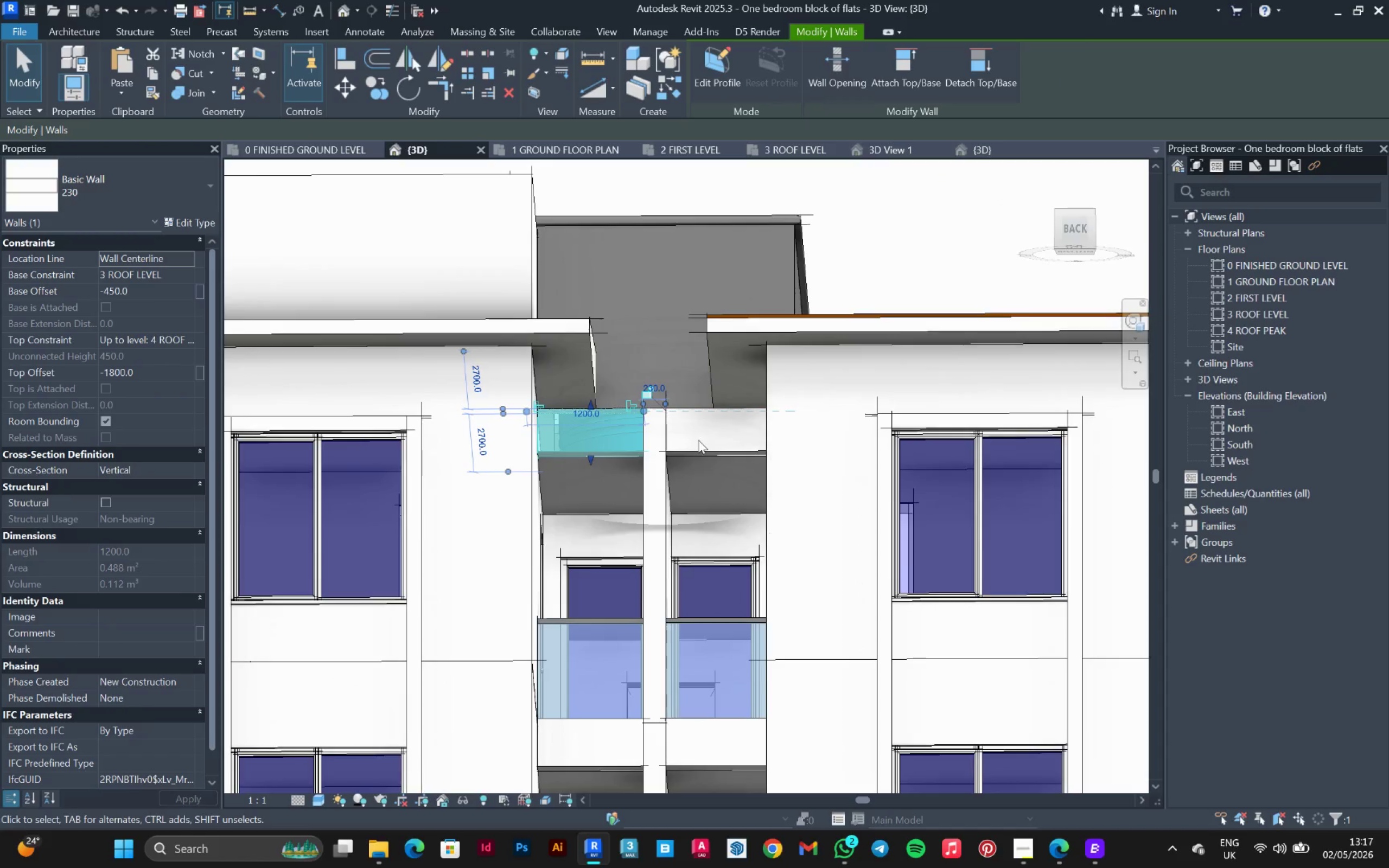 
hold_key(key=ControlLeft, duration=10.52)
left_click([698, 446])
 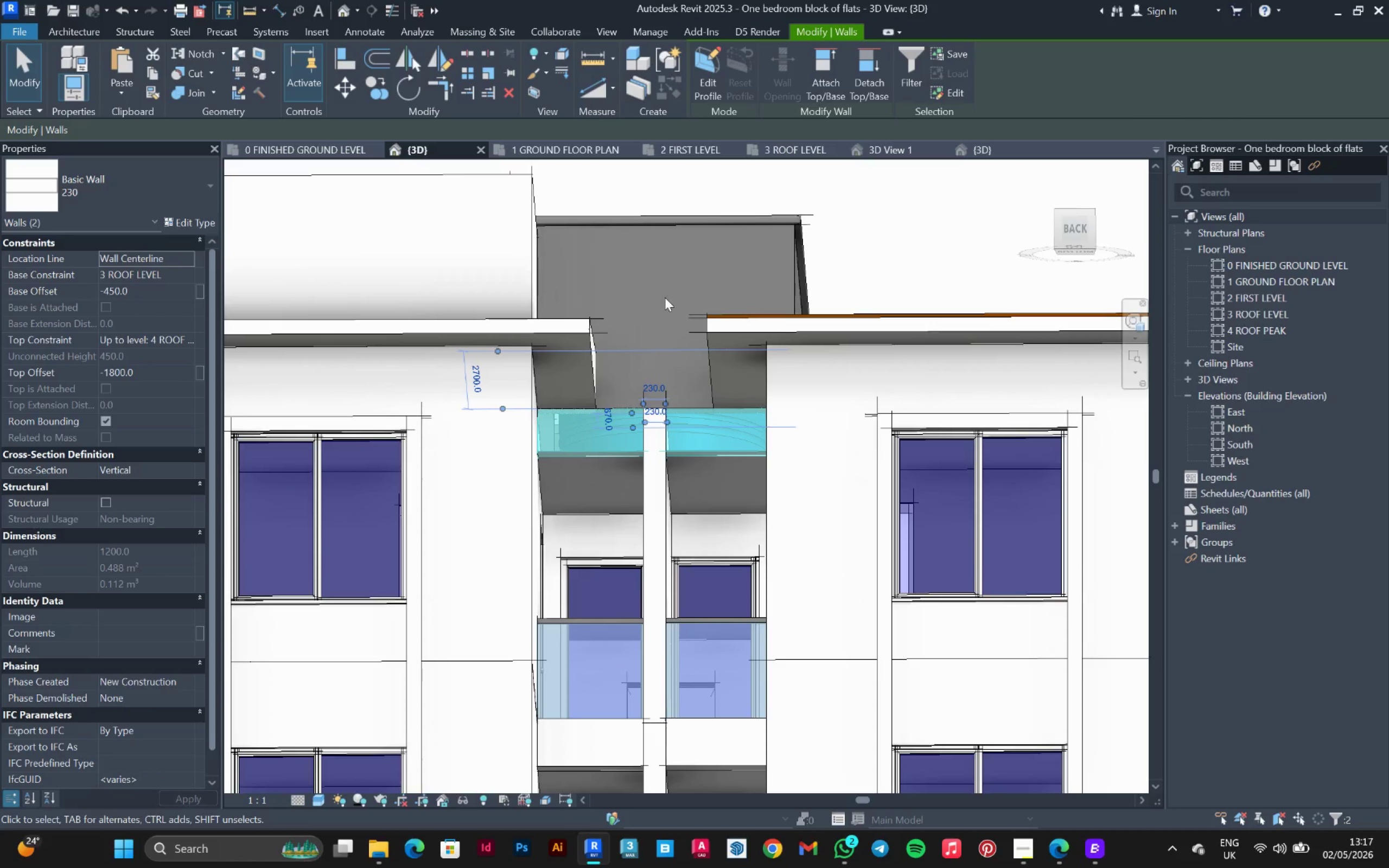 
left_click([664, 297])
 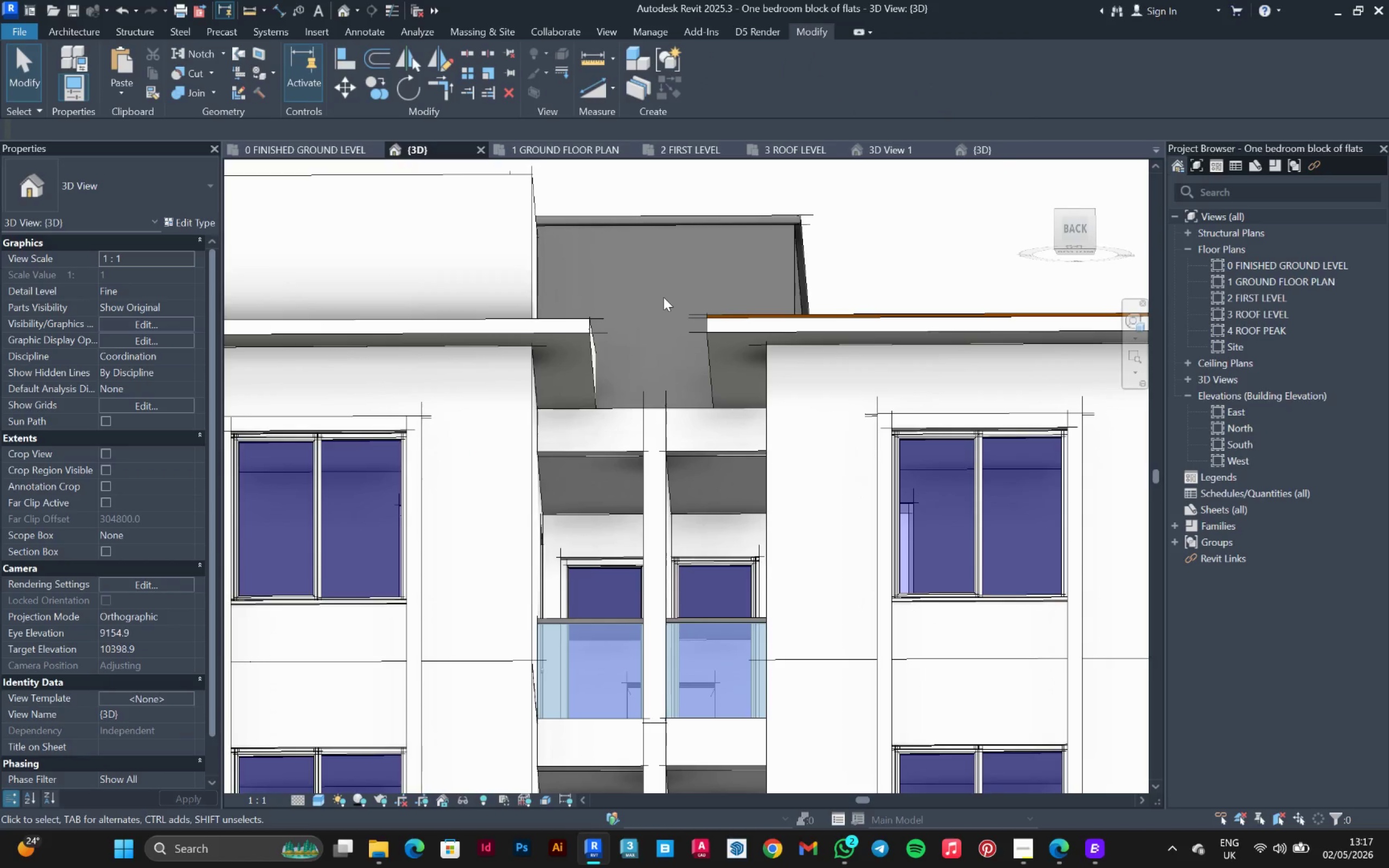 
hold_key(key=ShiftLeft, duration=1.52)
 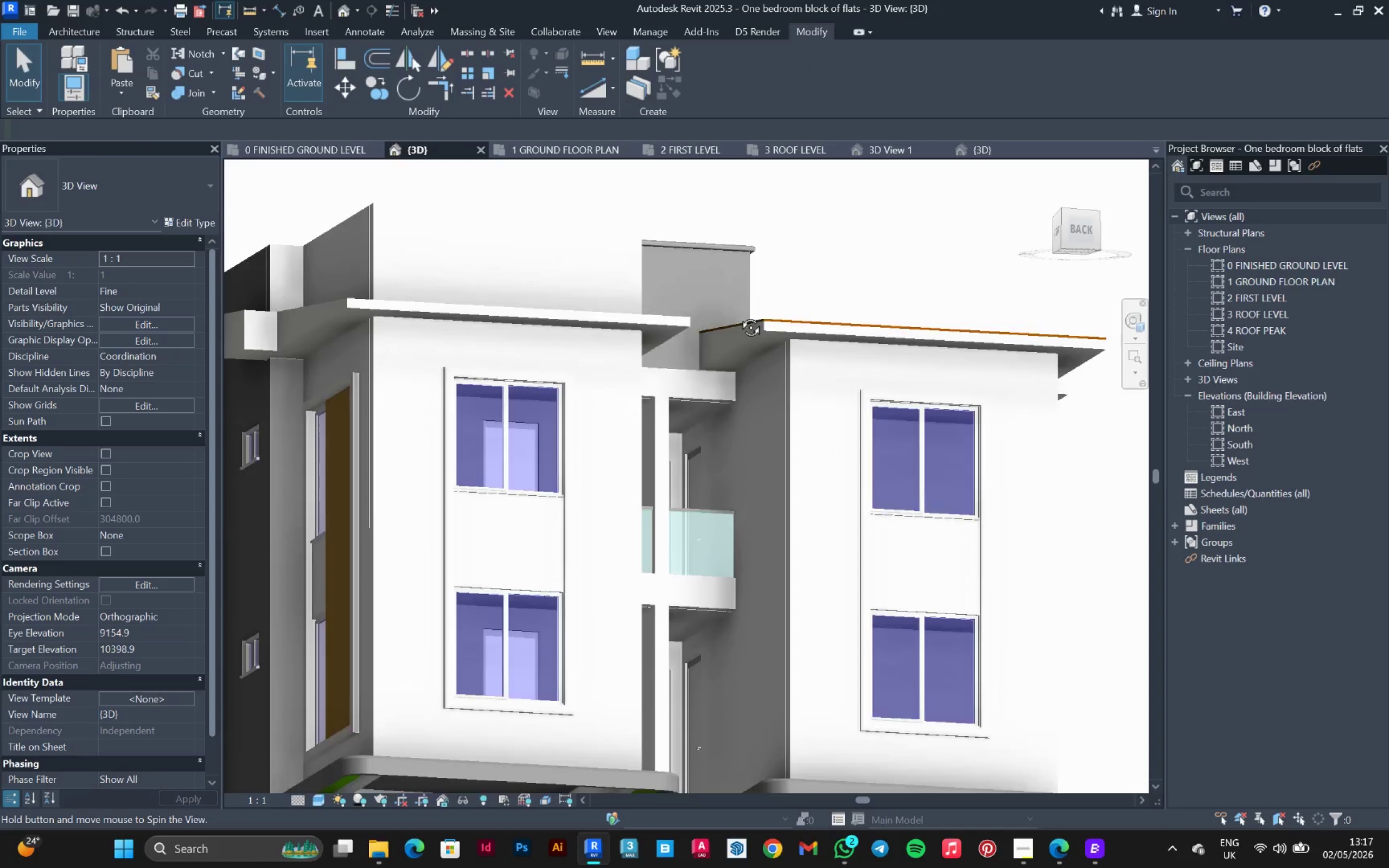 
scroll: coordinate [664, 297], scroll_direction: down, amount: 3.0
 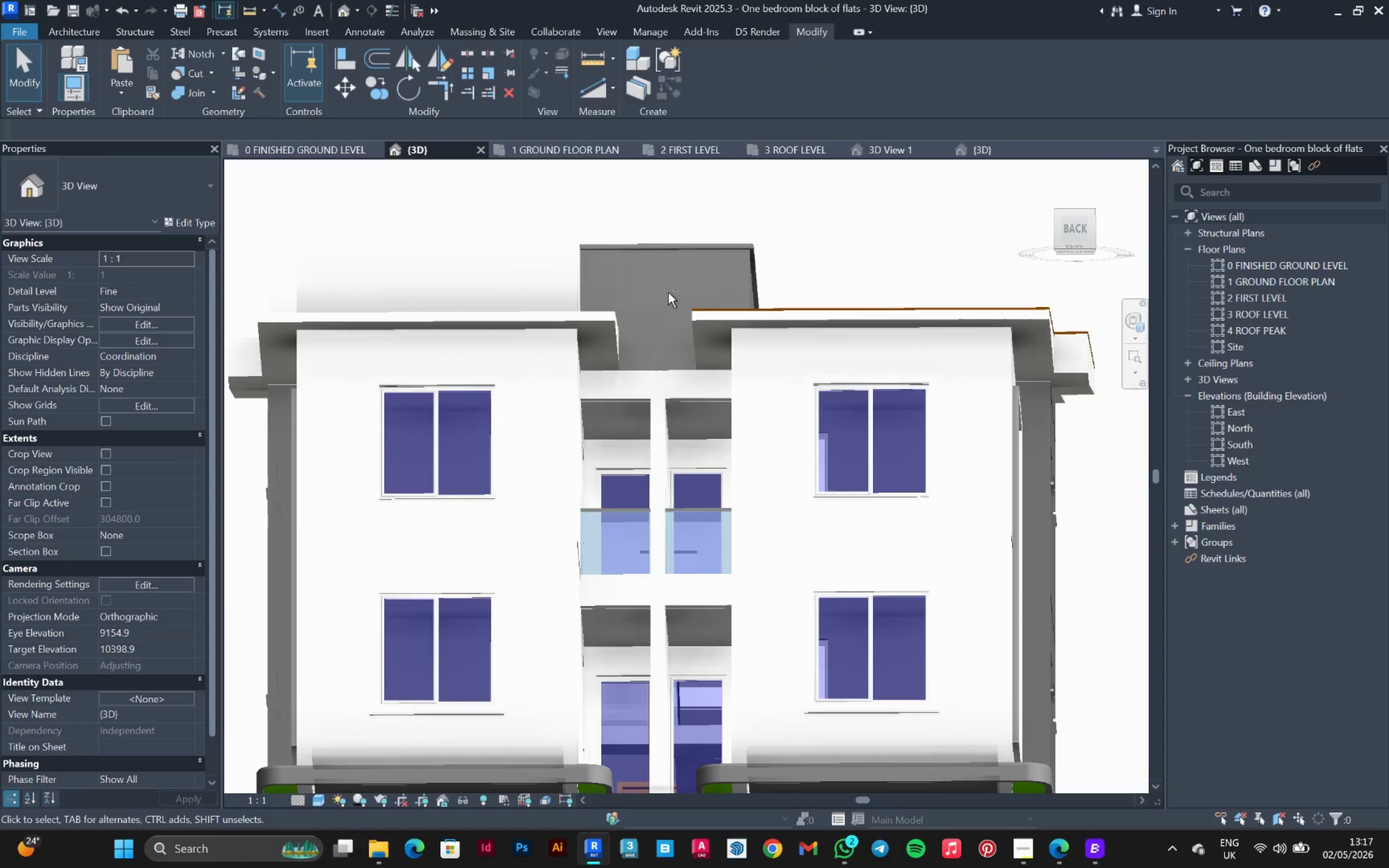 
hold_key(key=ShiftLeft, duration=1.53)
 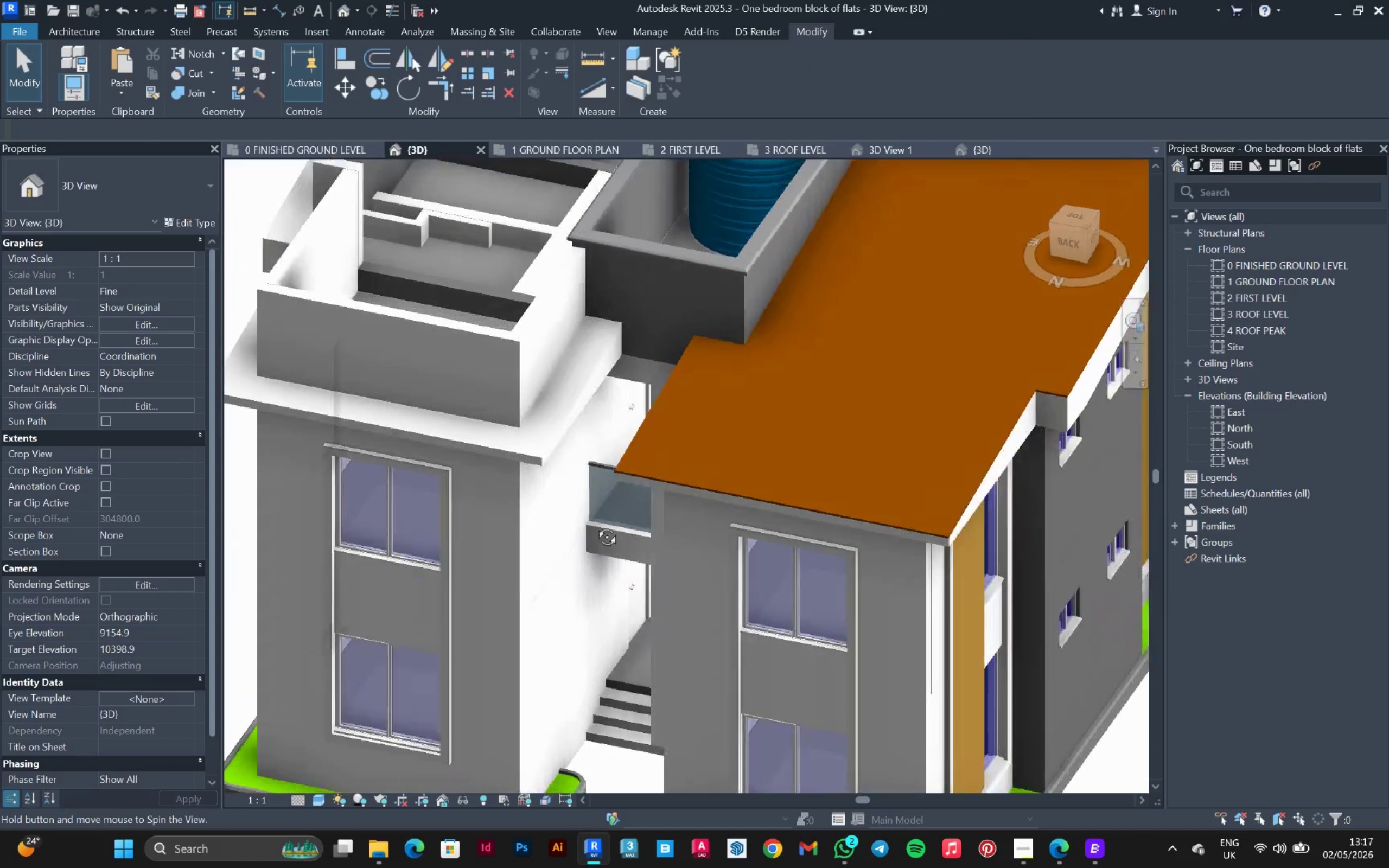 
hold_key(key=ShiftLeft, duration=1.52)
 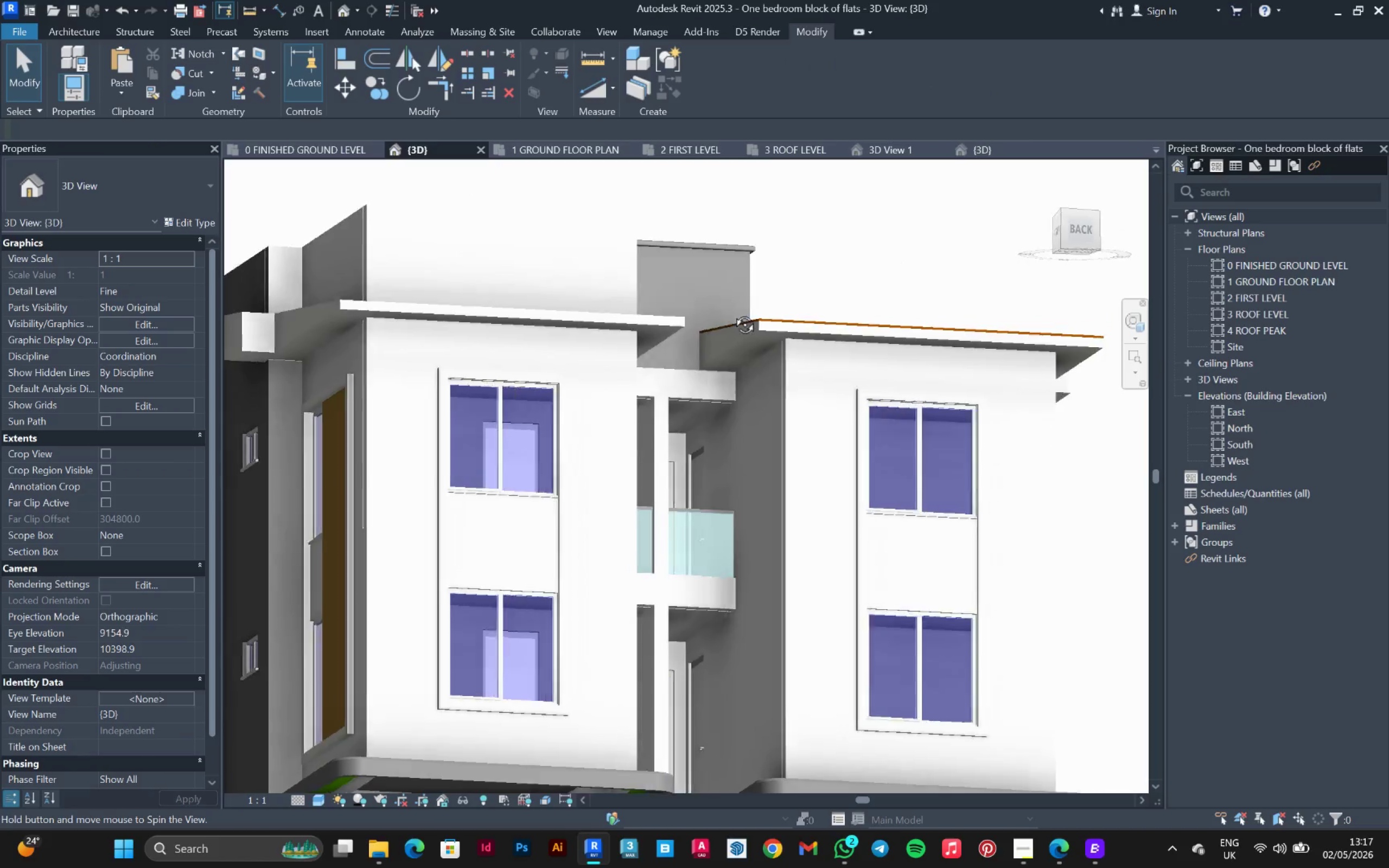 
hold_key(key=ShiftLeft, duration=1.51)
 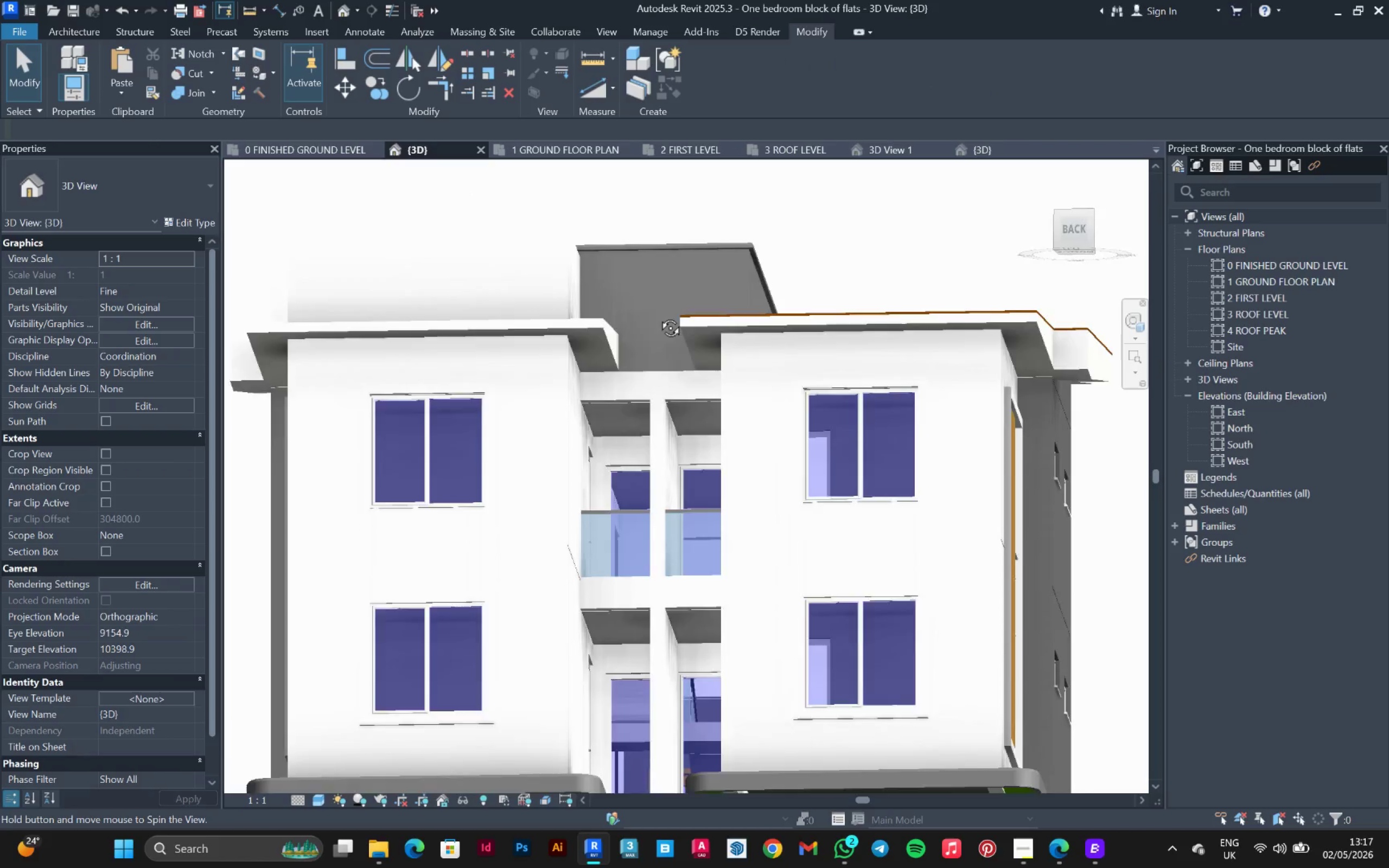 
hold_key(key=ShiftLeft, duration=1.06)
 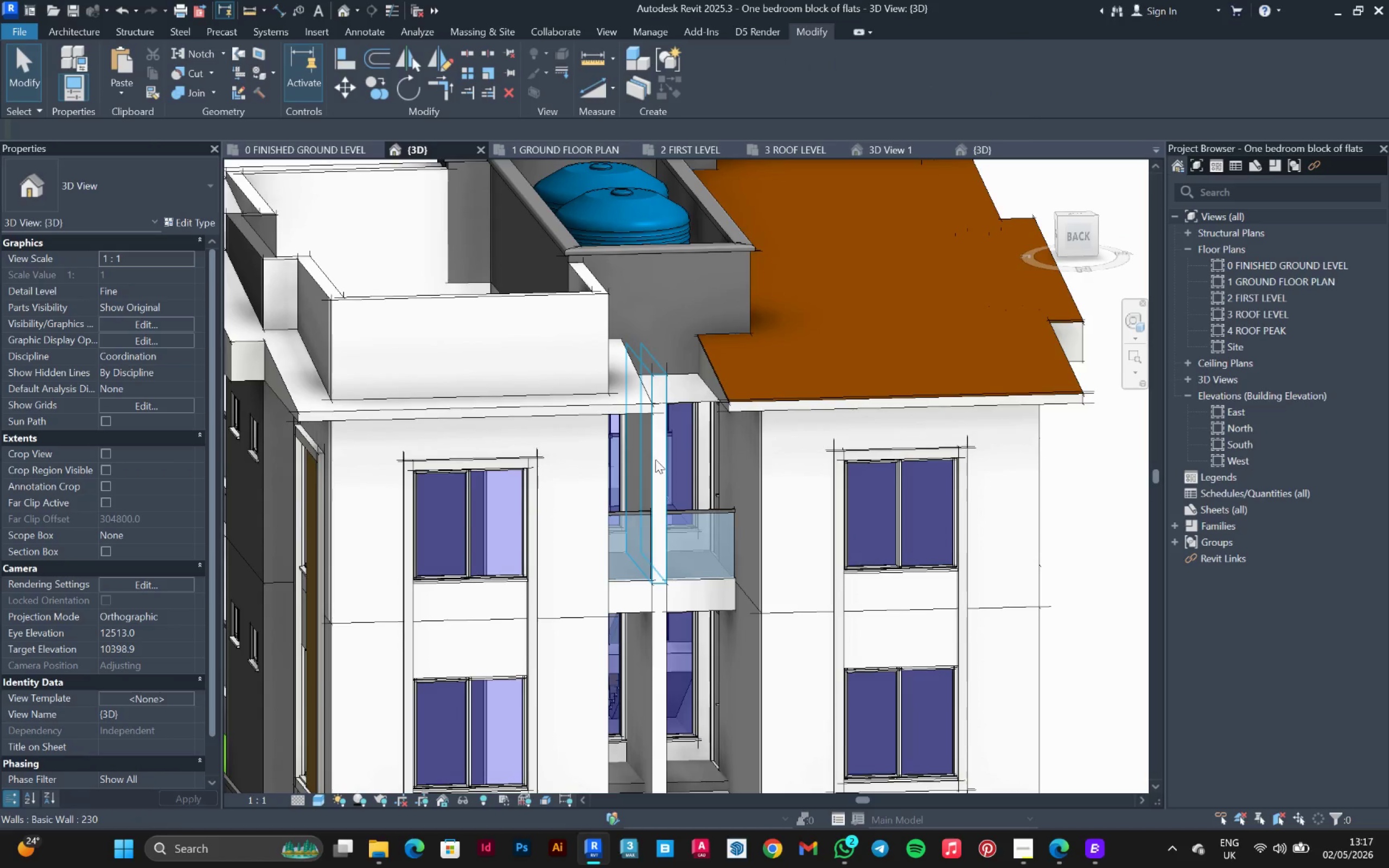 
left_click([655, 459])
 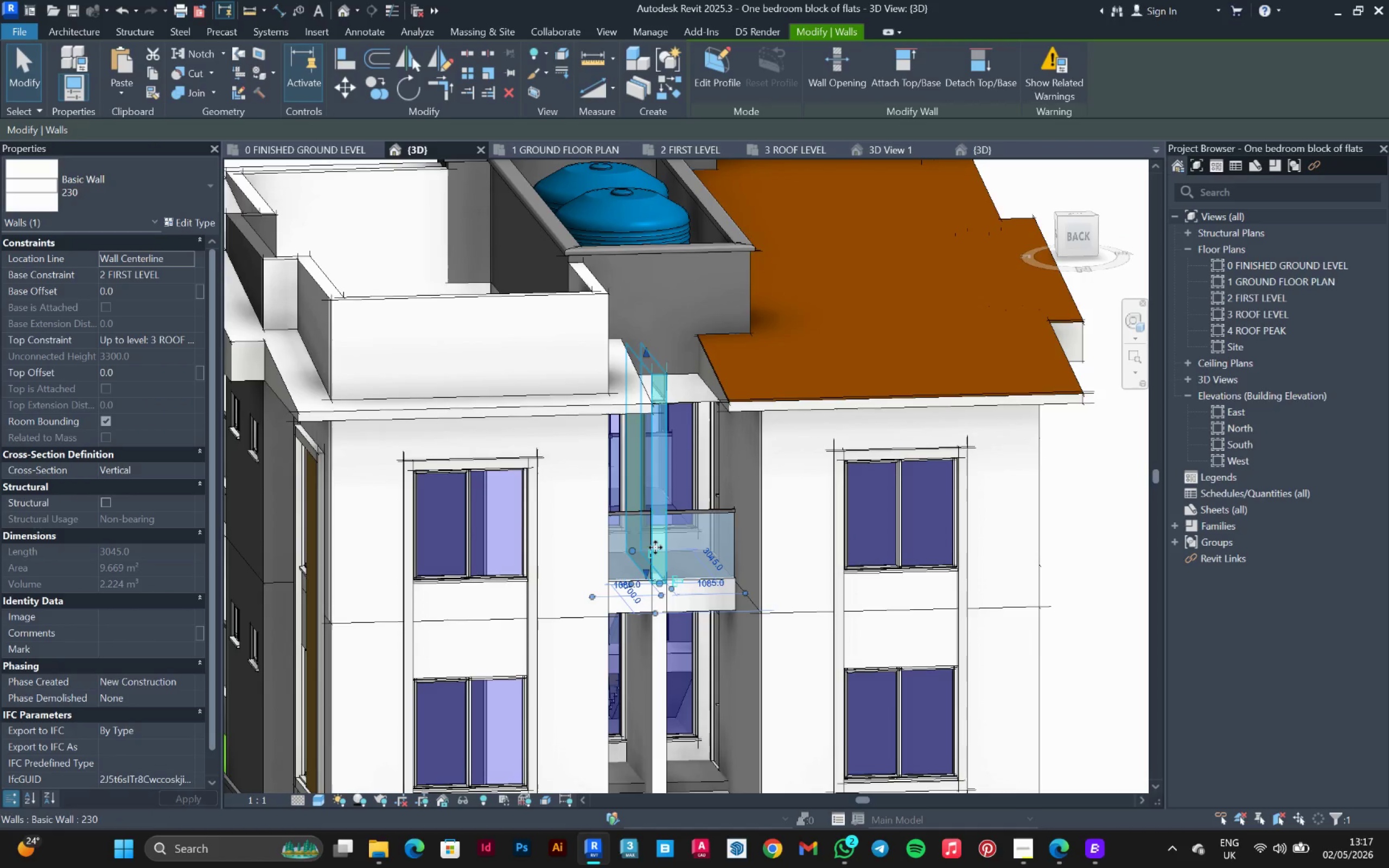 
hold_key(key=ControlLeft, duration=0.81)
 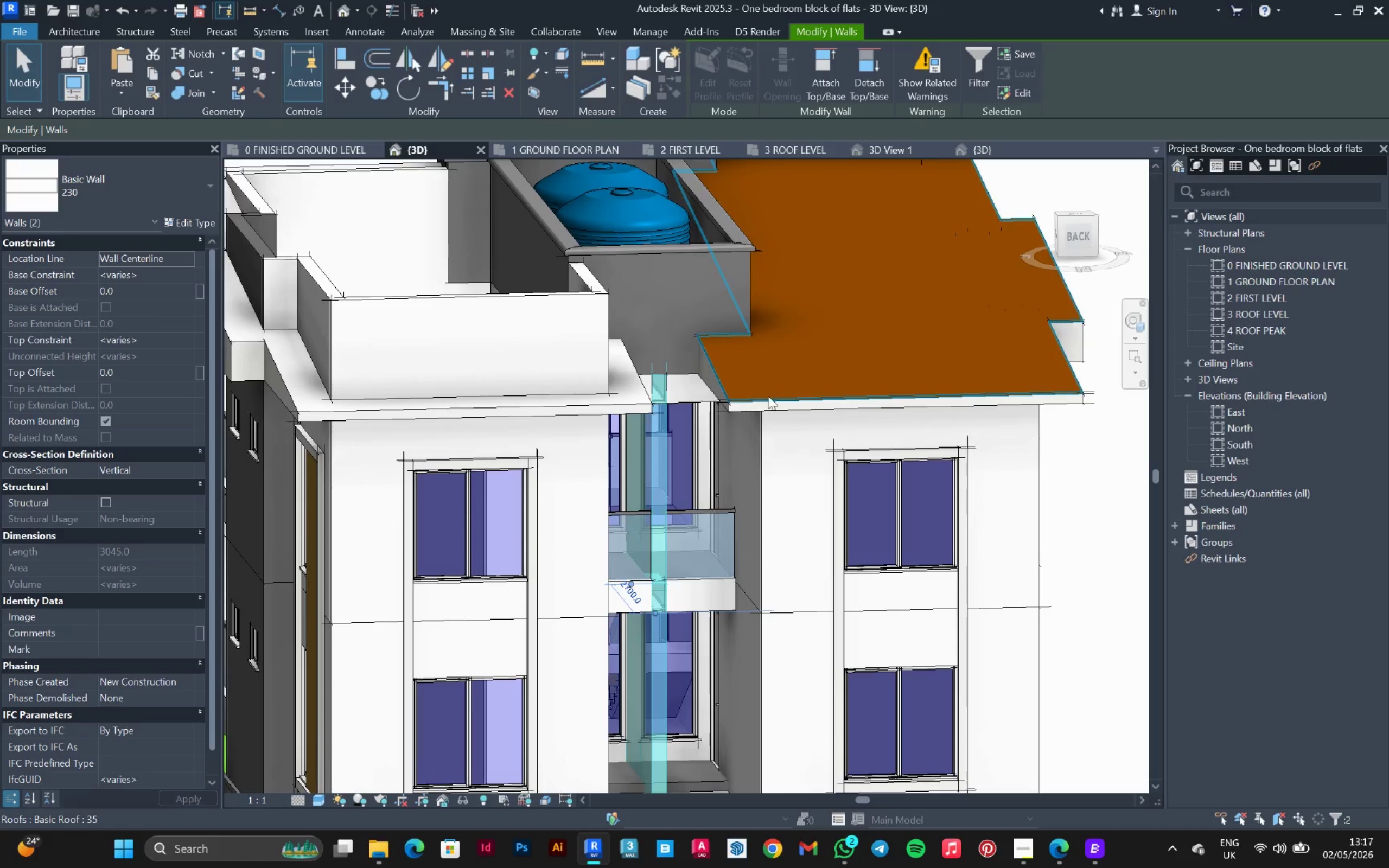 
hold_key(key=ShiftLeft, duration=0.53)
 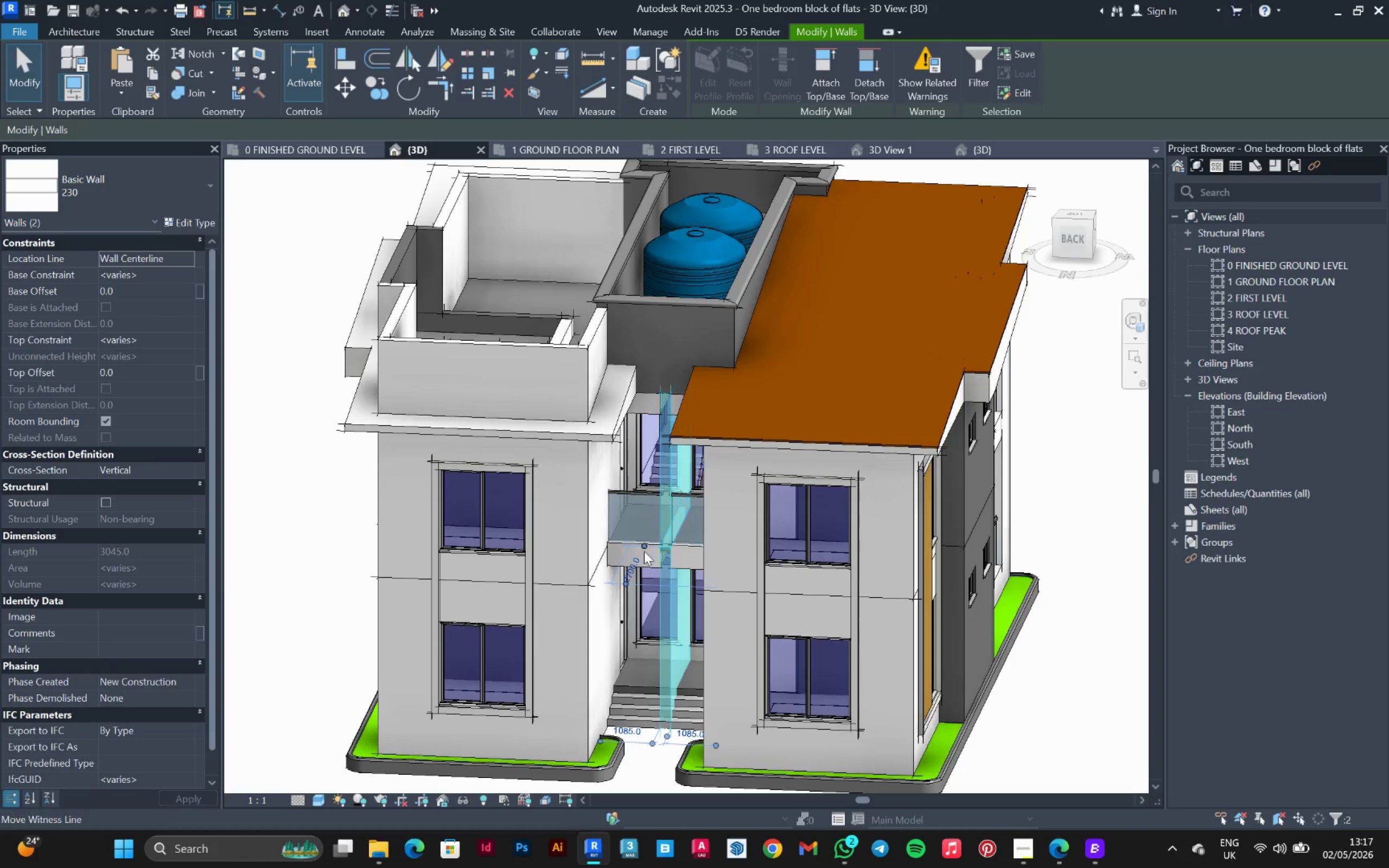 
scroll: coordinate [768, 396], scroll_direction: down, amount: 2.0
 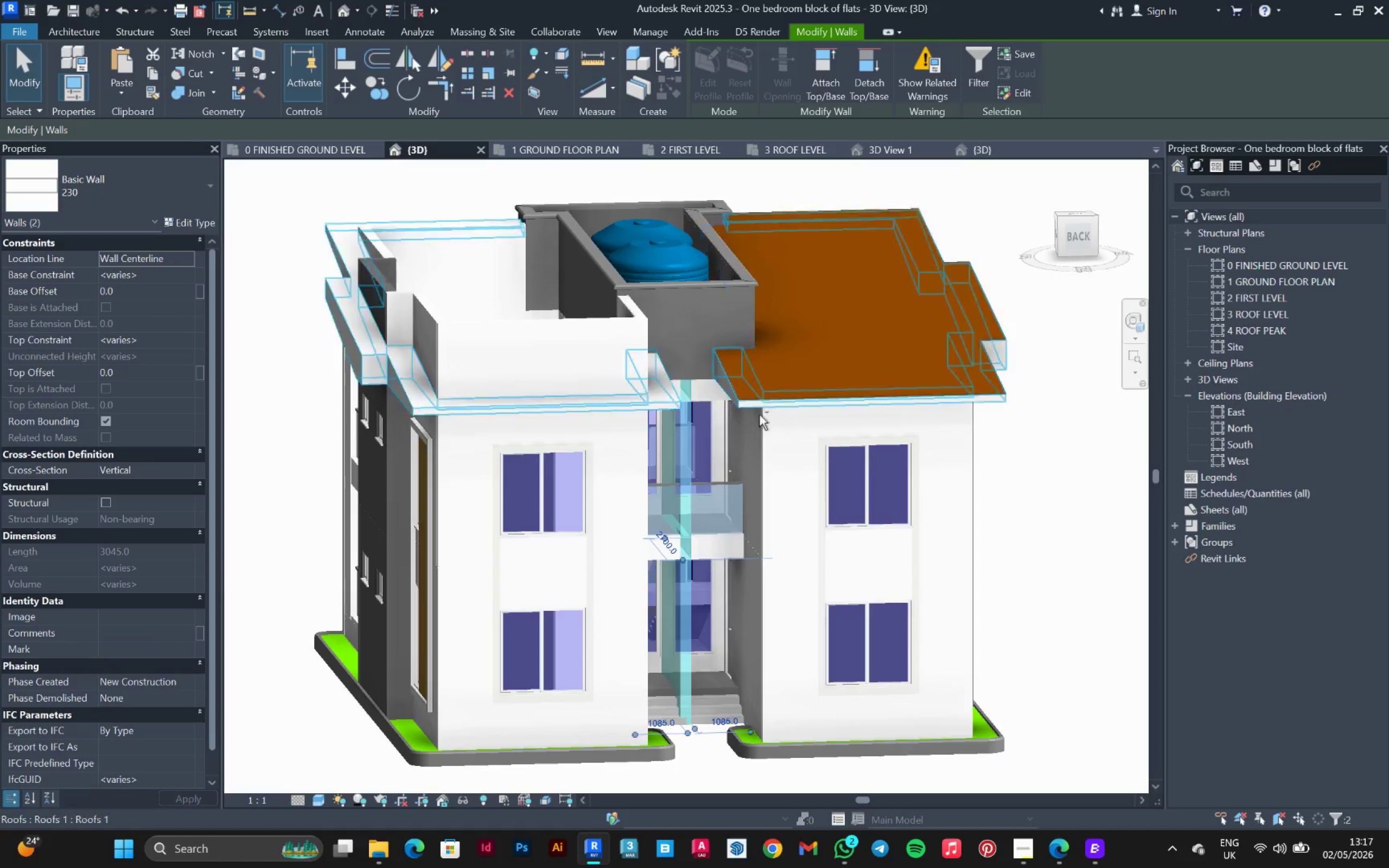 
hold_key(key=ControlLeft, duration=1.5)
 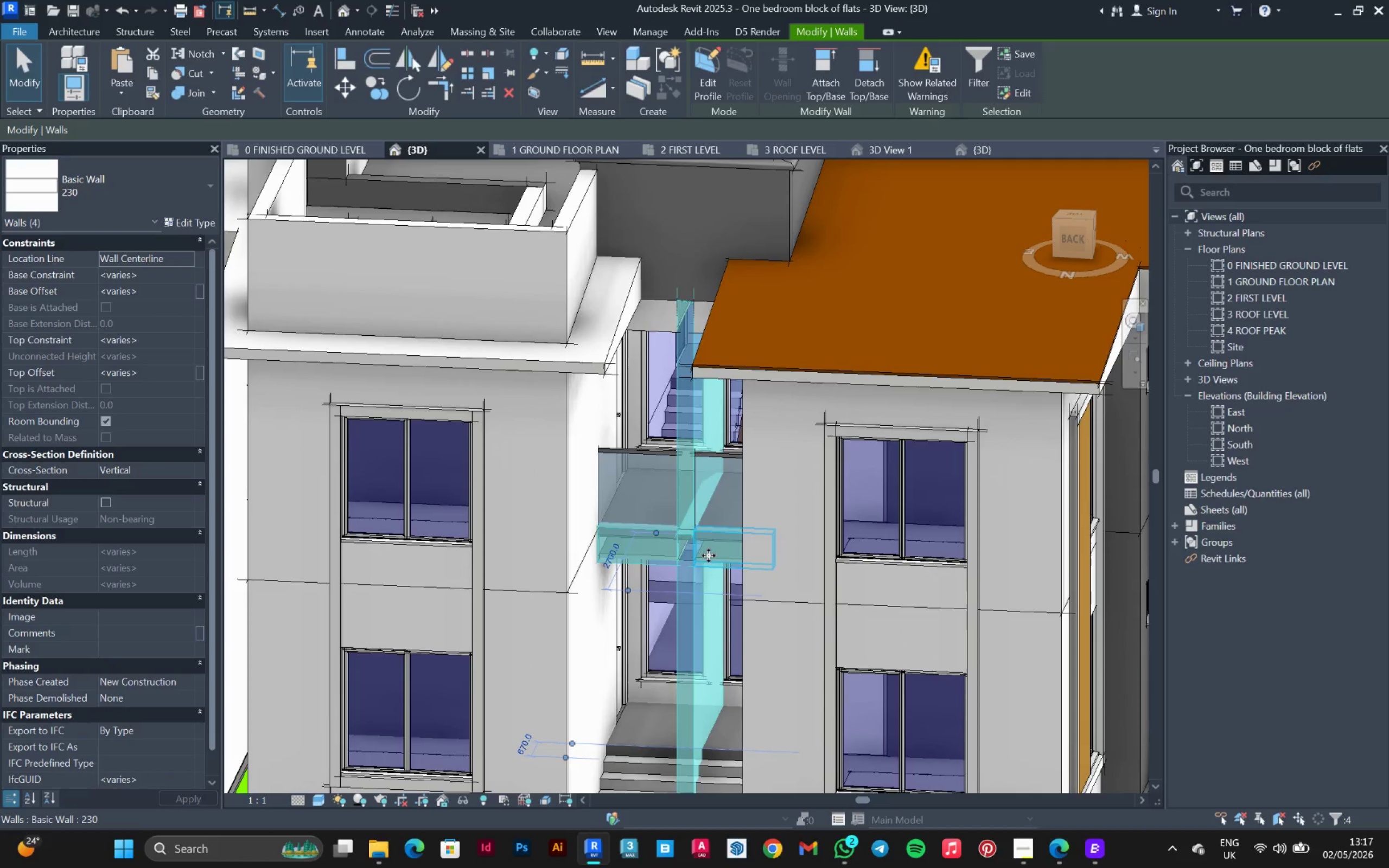 
scroll: coordinate [627, 573], scroll_direction: up, amount: 3.0
 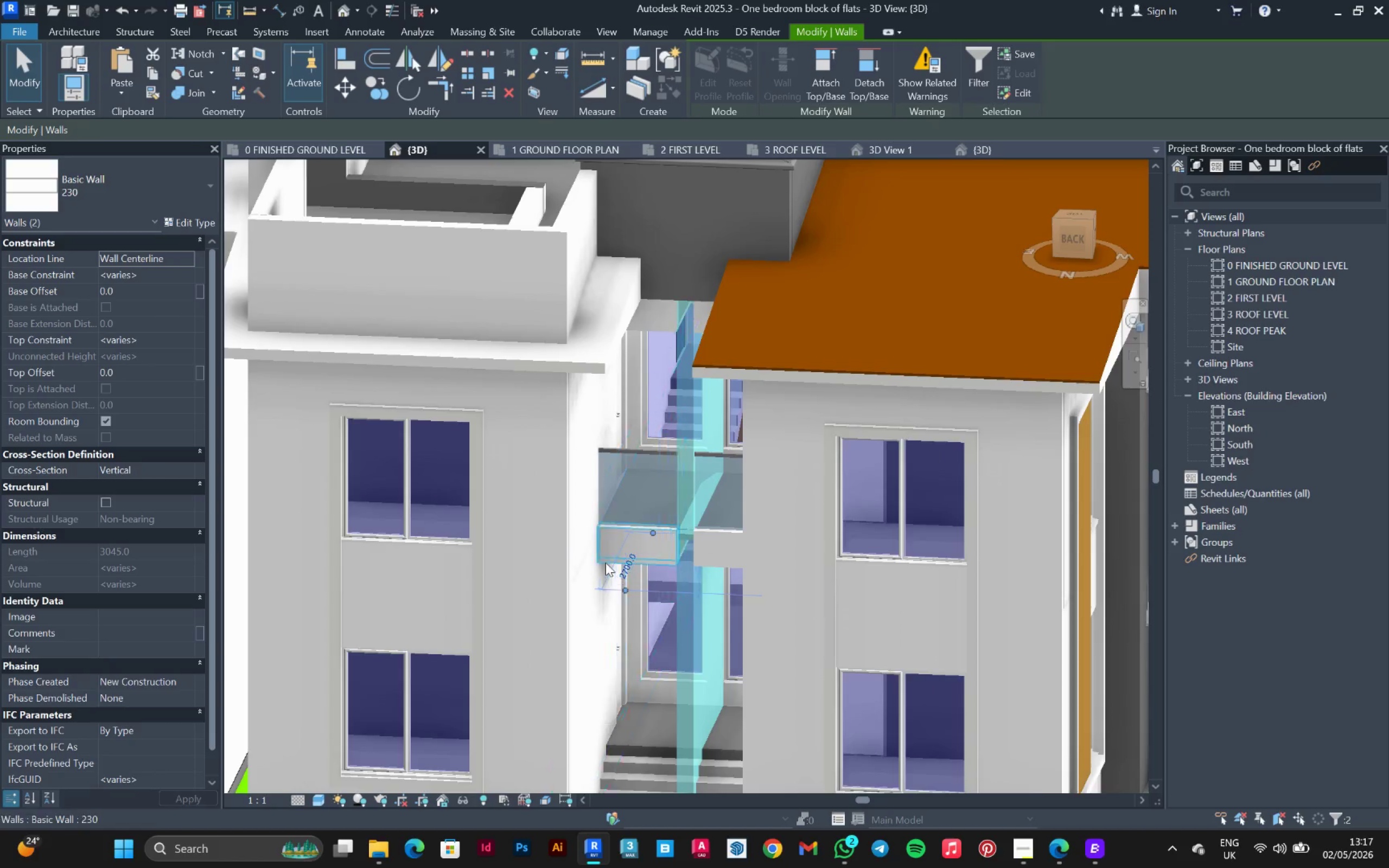 
left_click([604, 563])
 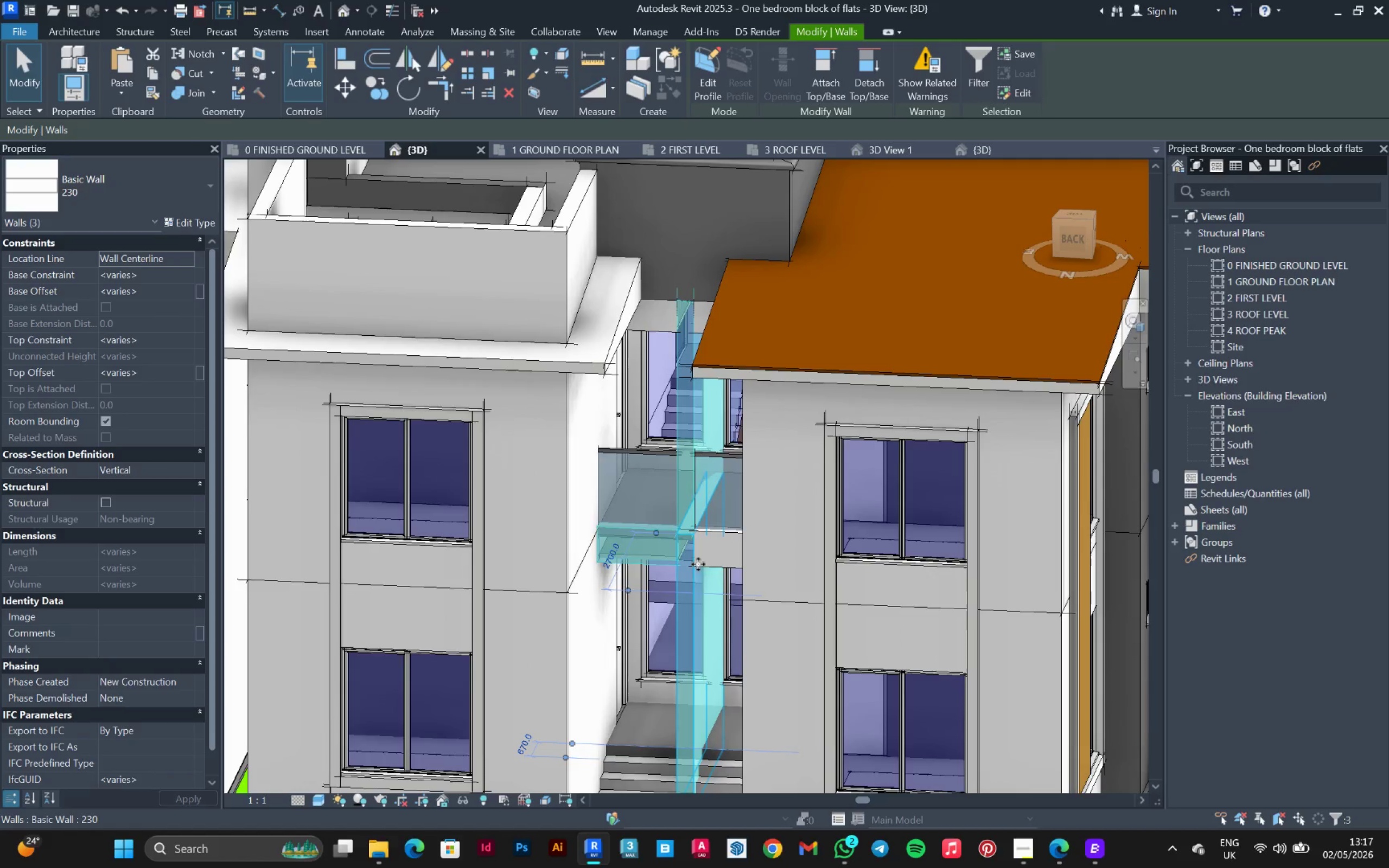 
hold_key(key=ControlLeft, duration=0.58)
left_click([711, 565])
 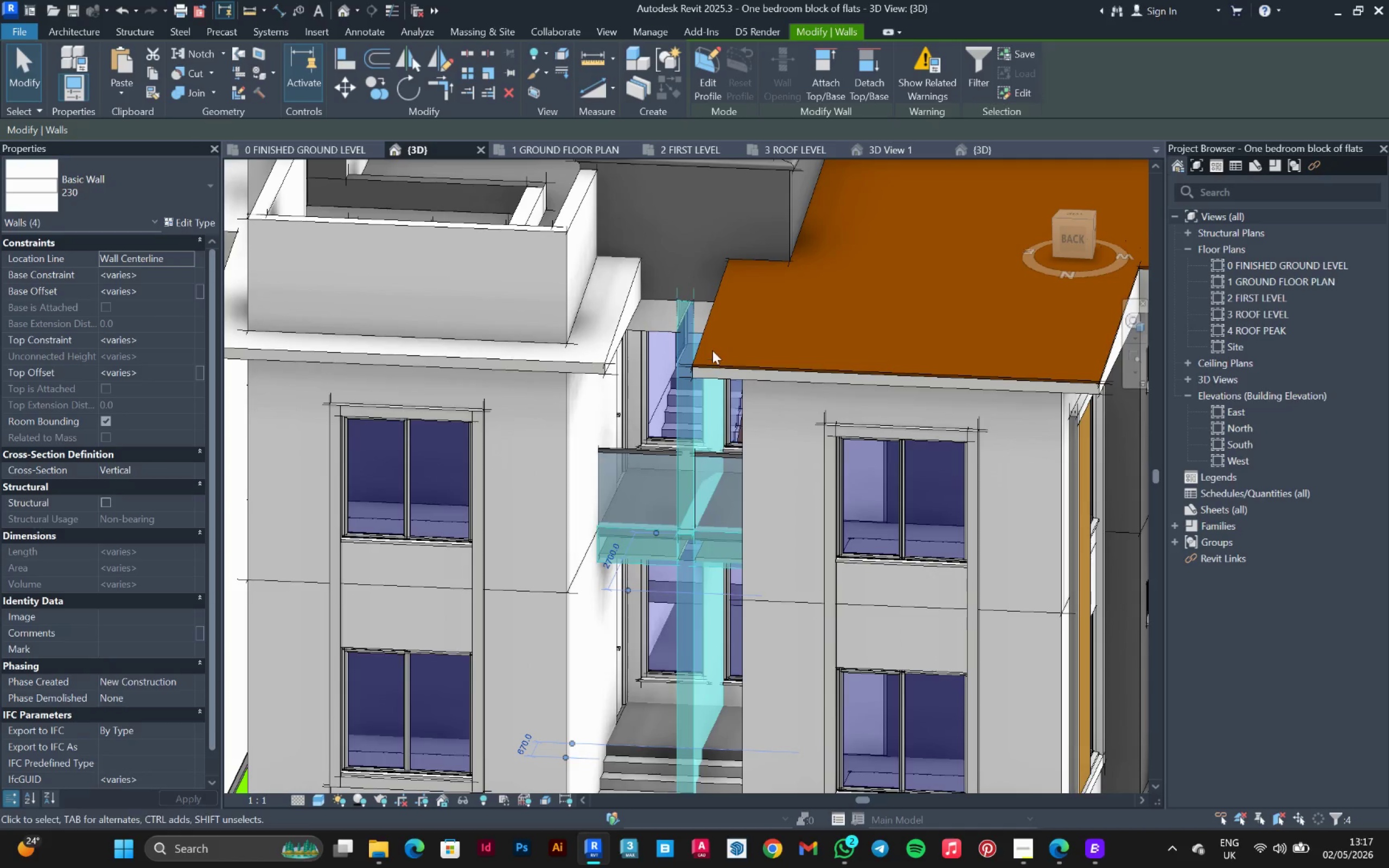 
hold_key(key=ControlLeft, duration=0.89)
left_click([664, 336])
 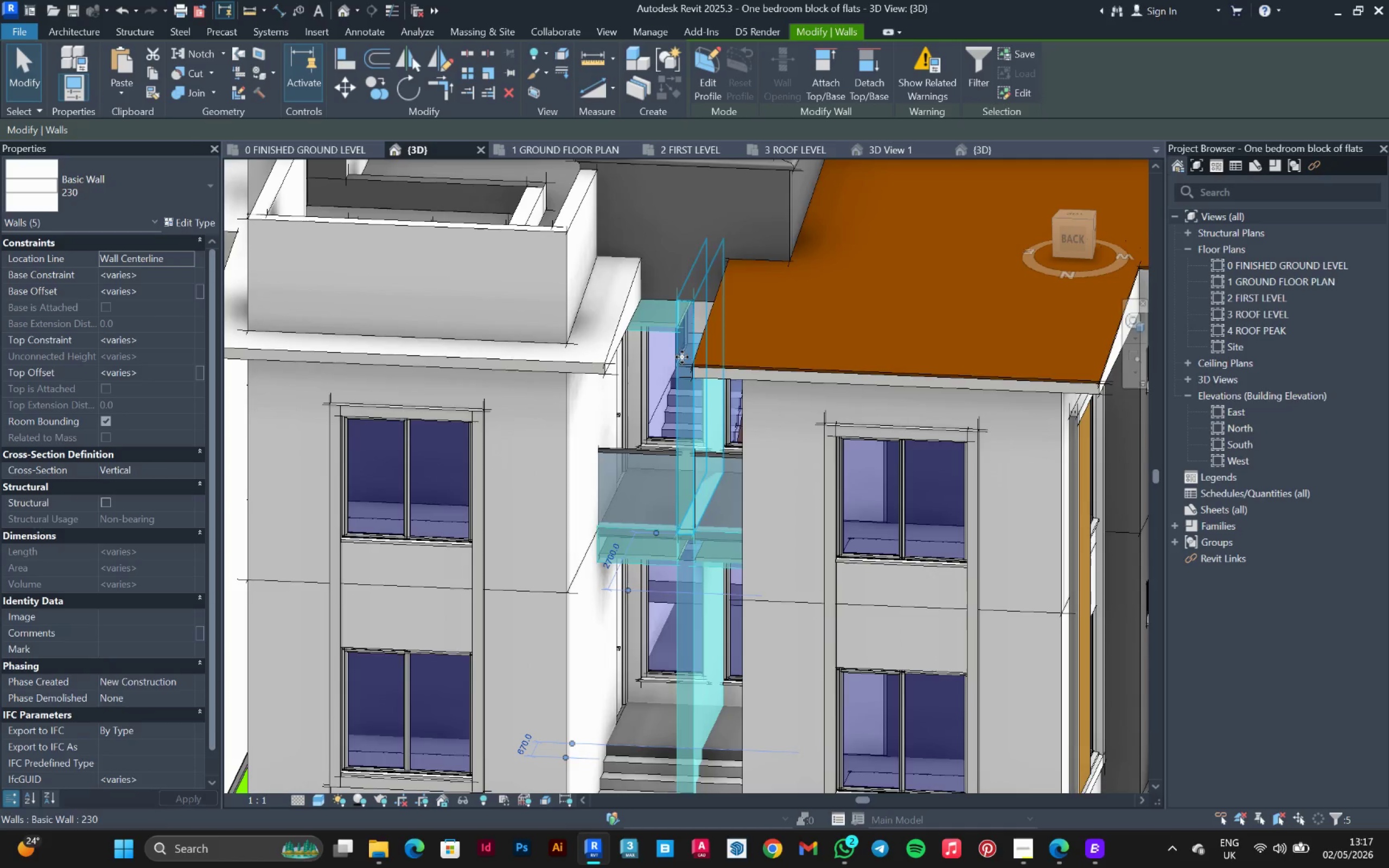 
hold_key(key=ShiftLeft, duration=0.5)
 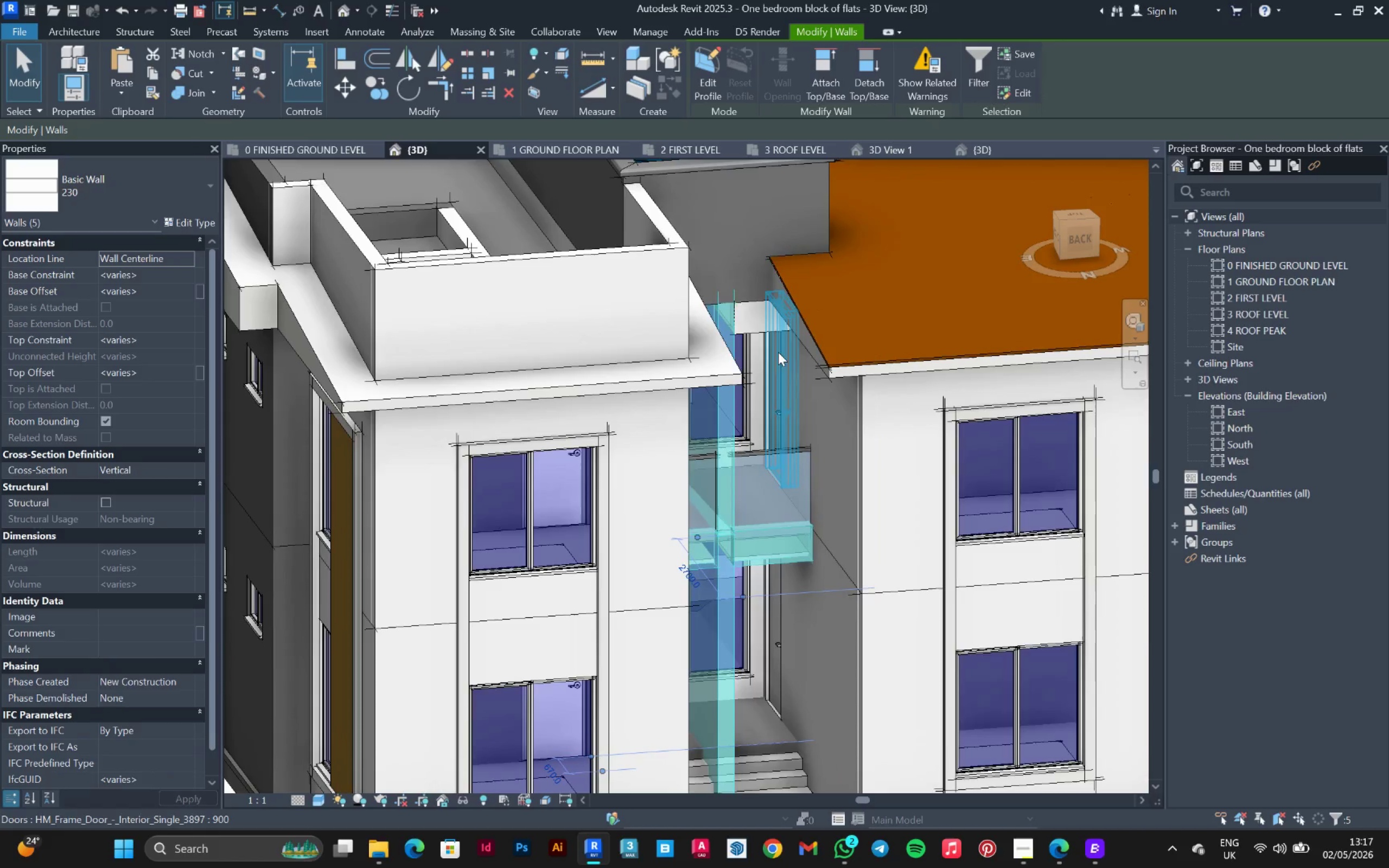 
hold_key(key=ControlLeft, duration=0.97)
left_click([763, 327])
 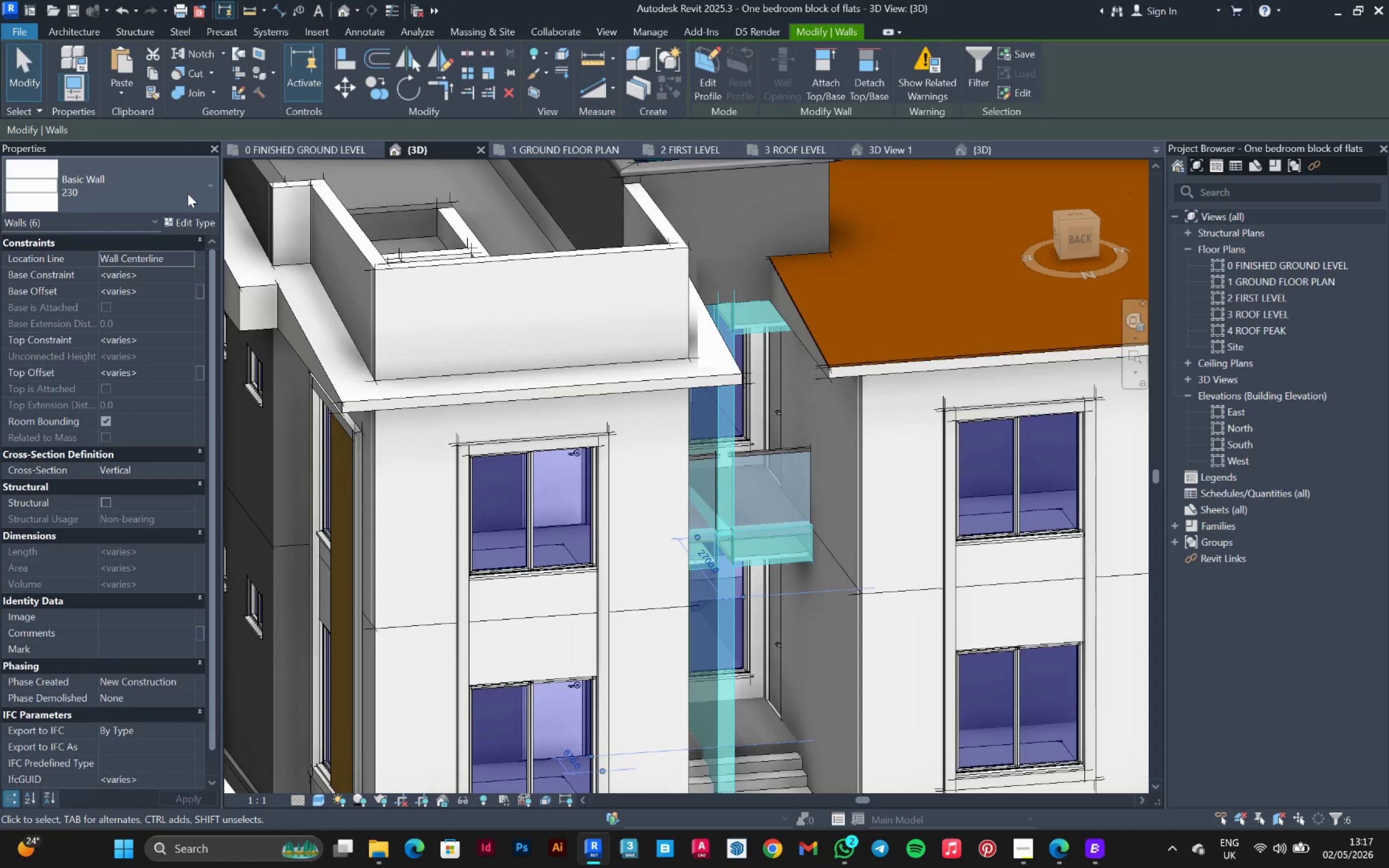 
left_click([188, 187])
 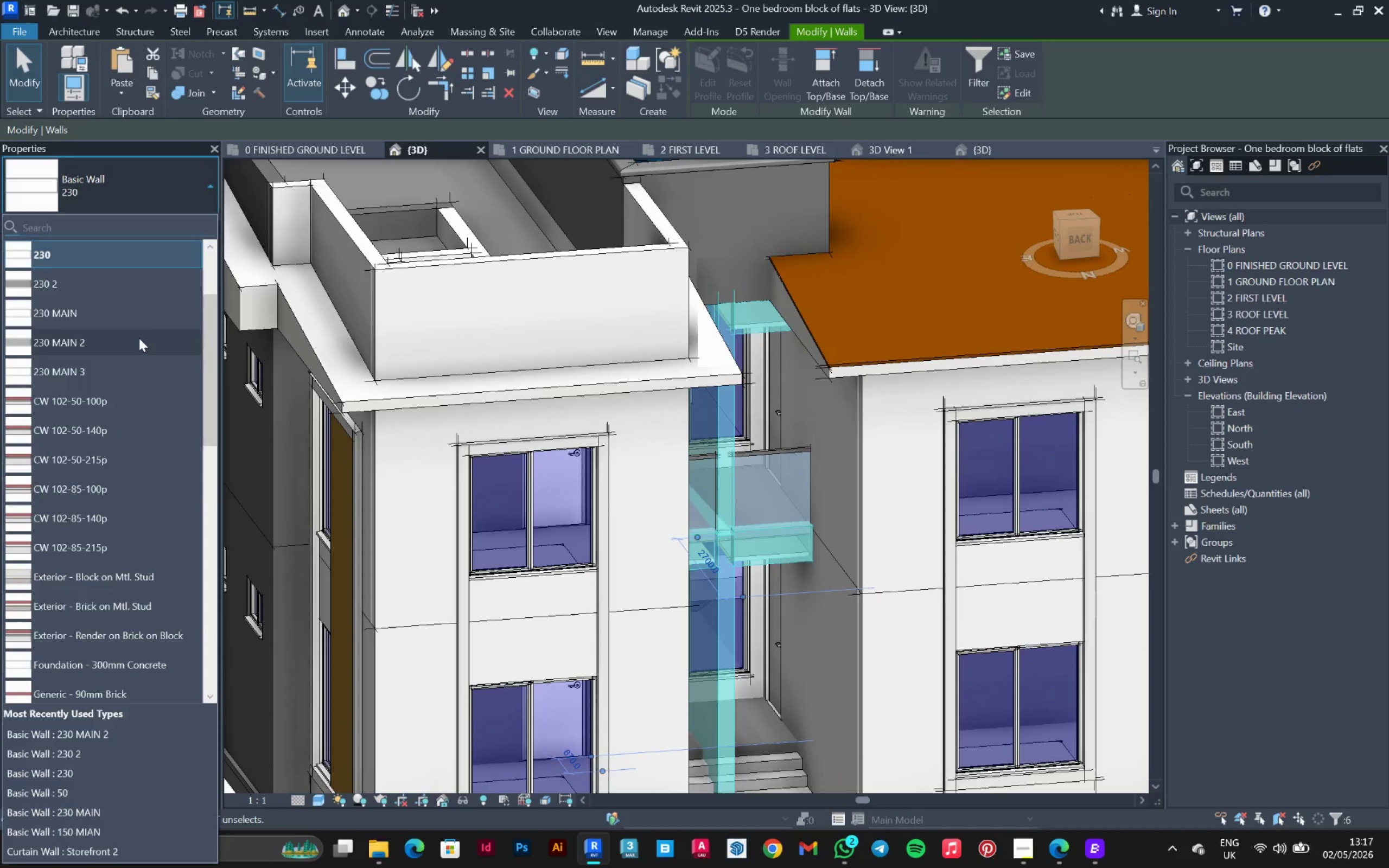 
left_click([139, 338])
 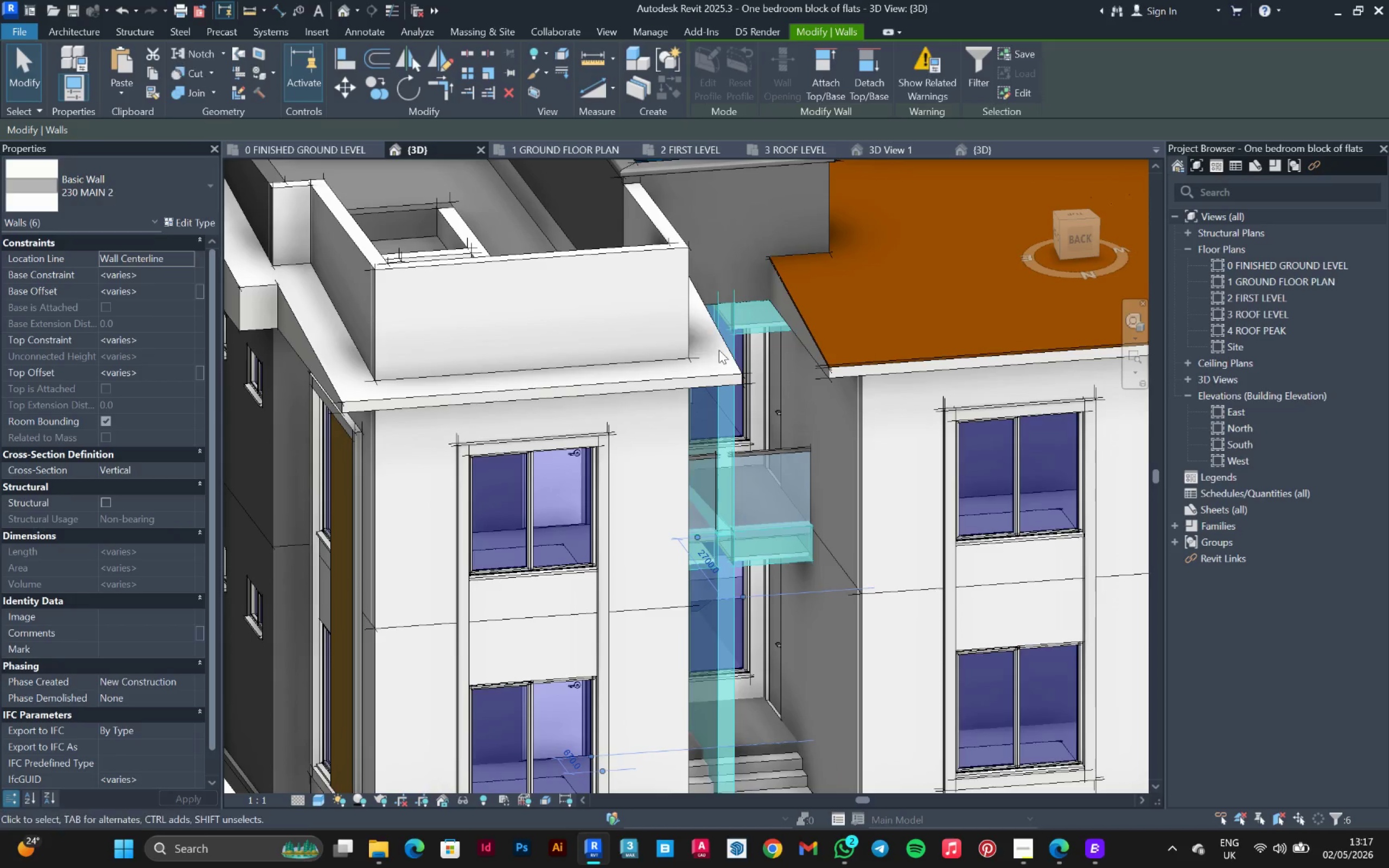 
scroll: coordinate [754, 317], scroll_direction: down, amount: 4.0
 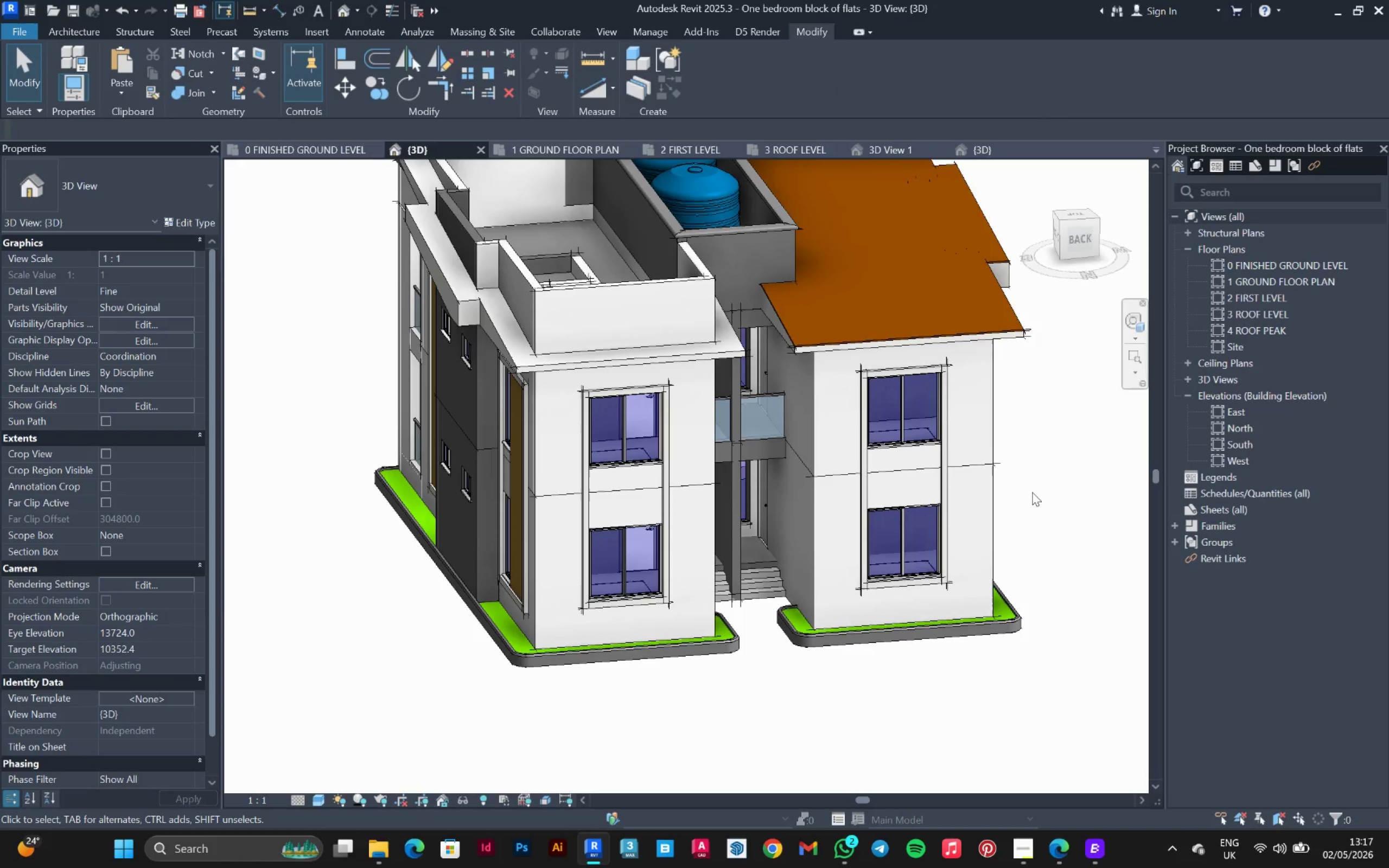 
hold_key(key=ShiftLeft, duration=1.5)
 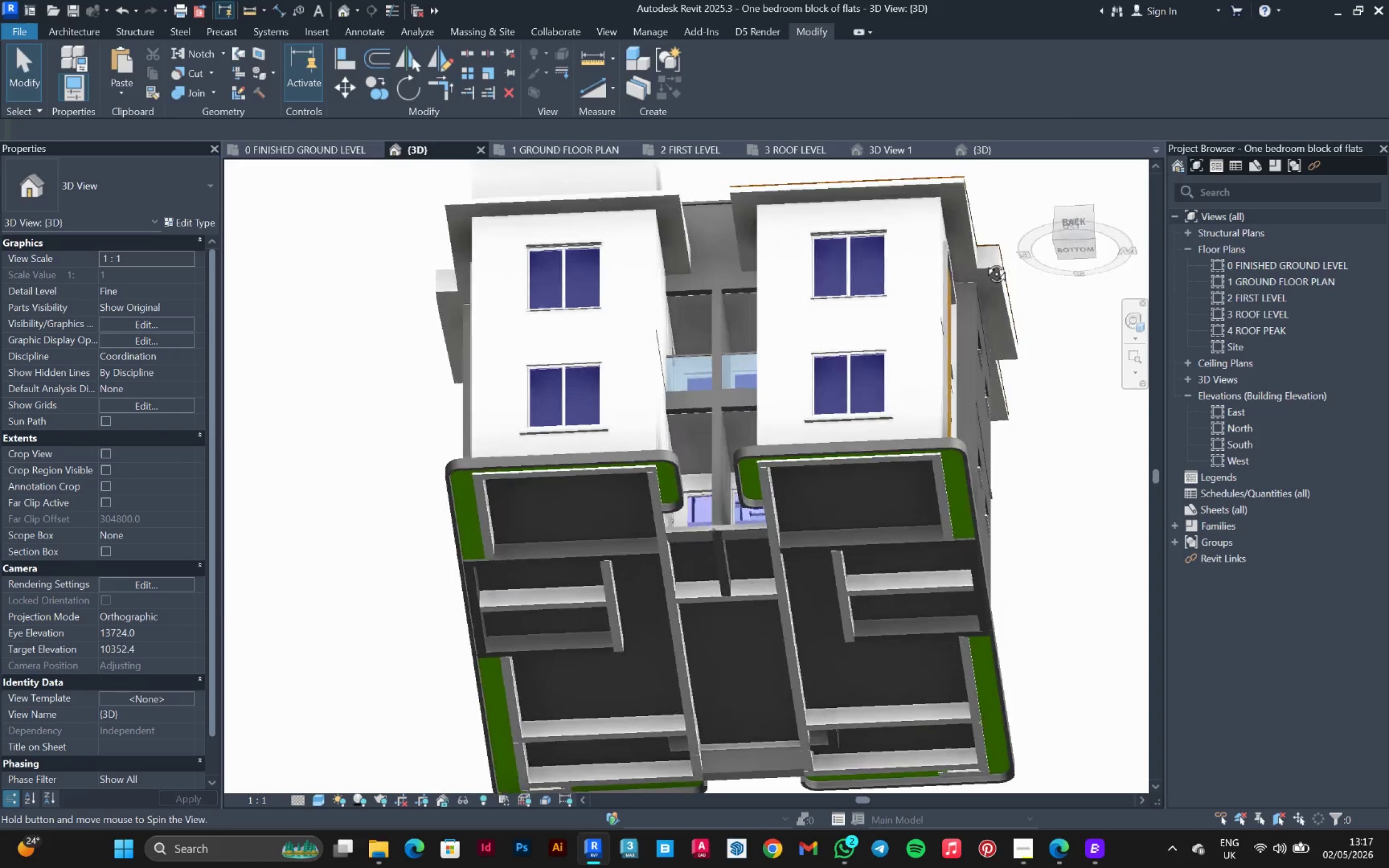 
hold_key(key=ShiftLeft, duration=1.51)
 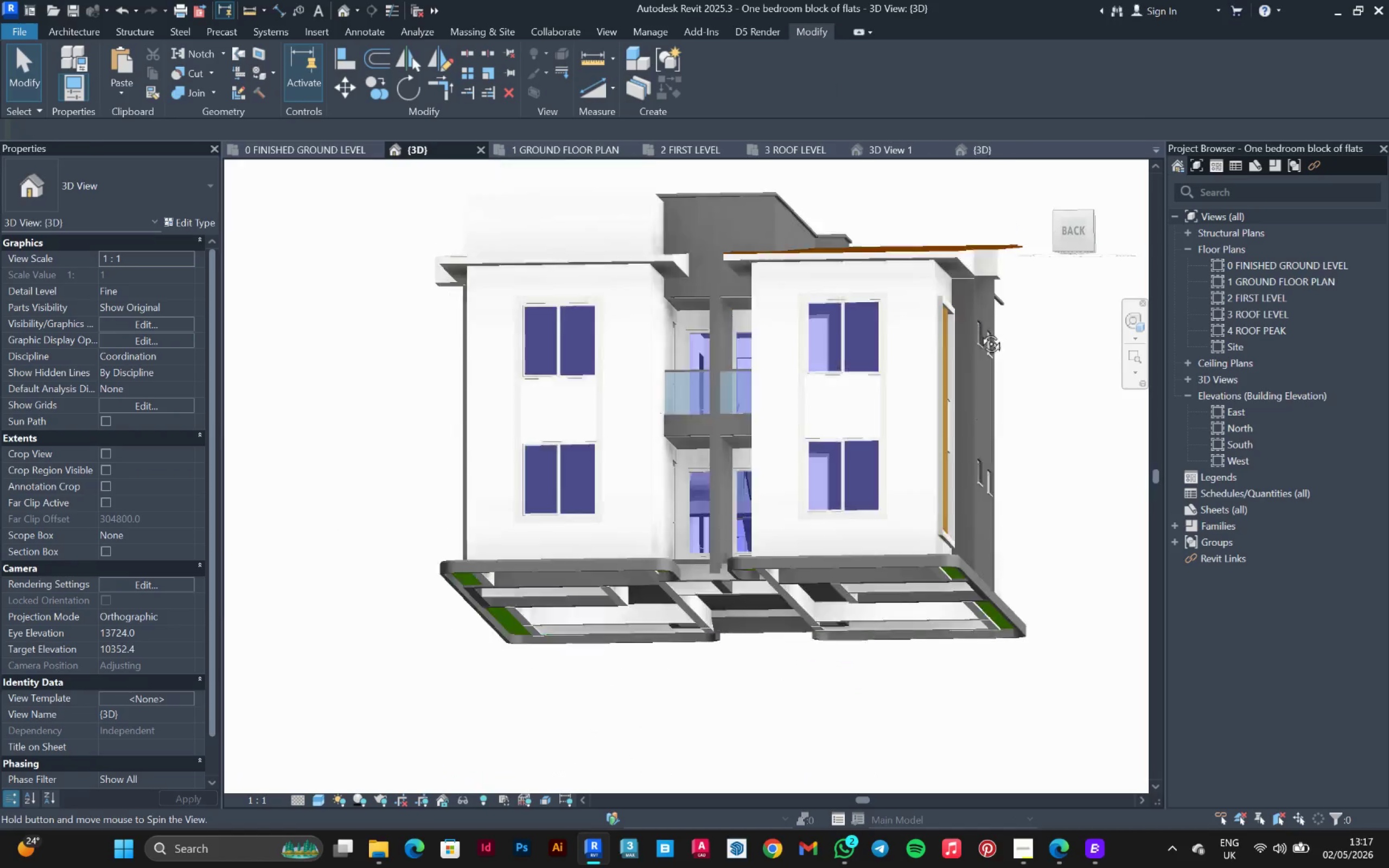 
hold_key(key=ShiftLeft, duration=1.53)
 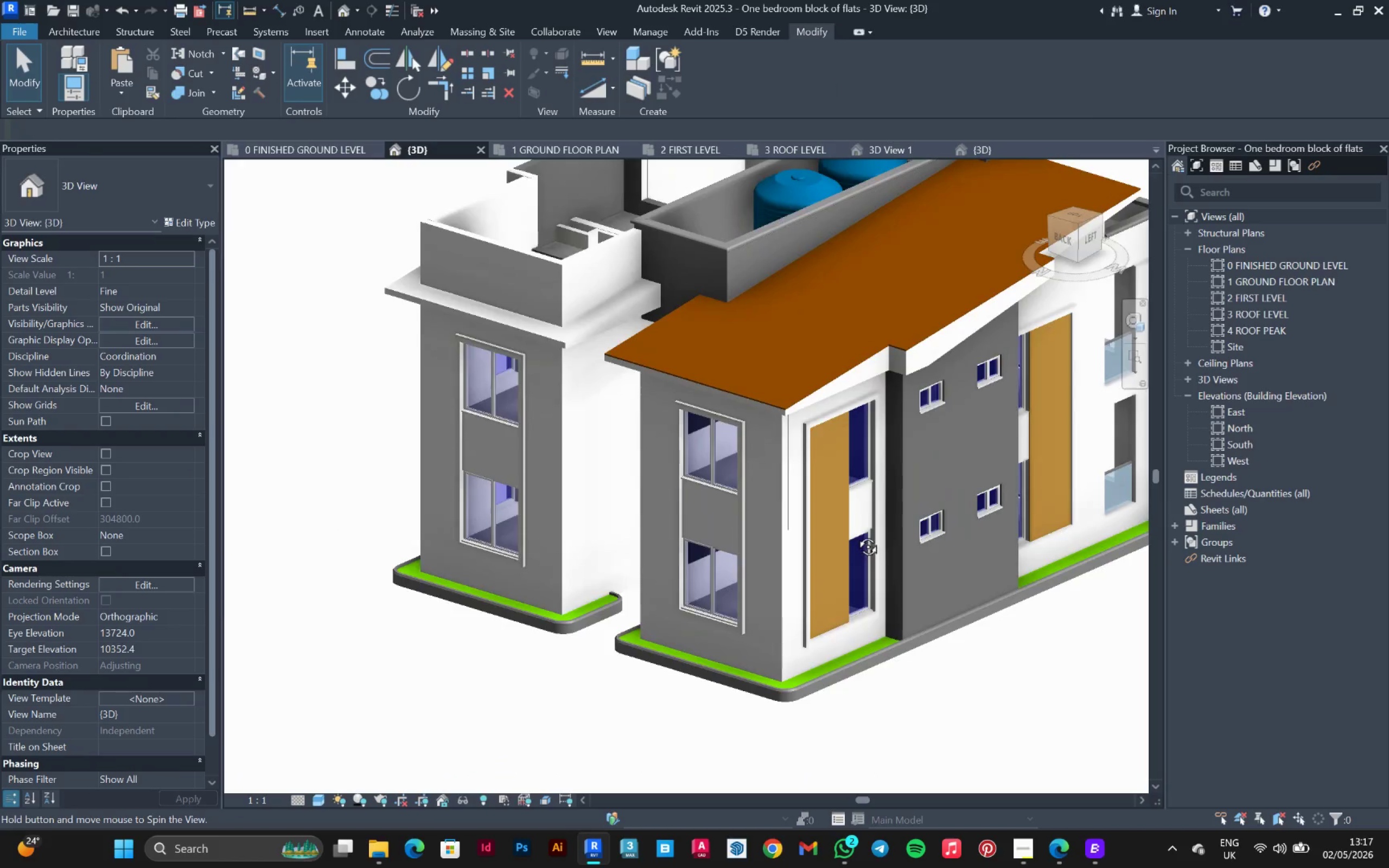 
hold_key(key=ShiftLeft, duration=1.52)
 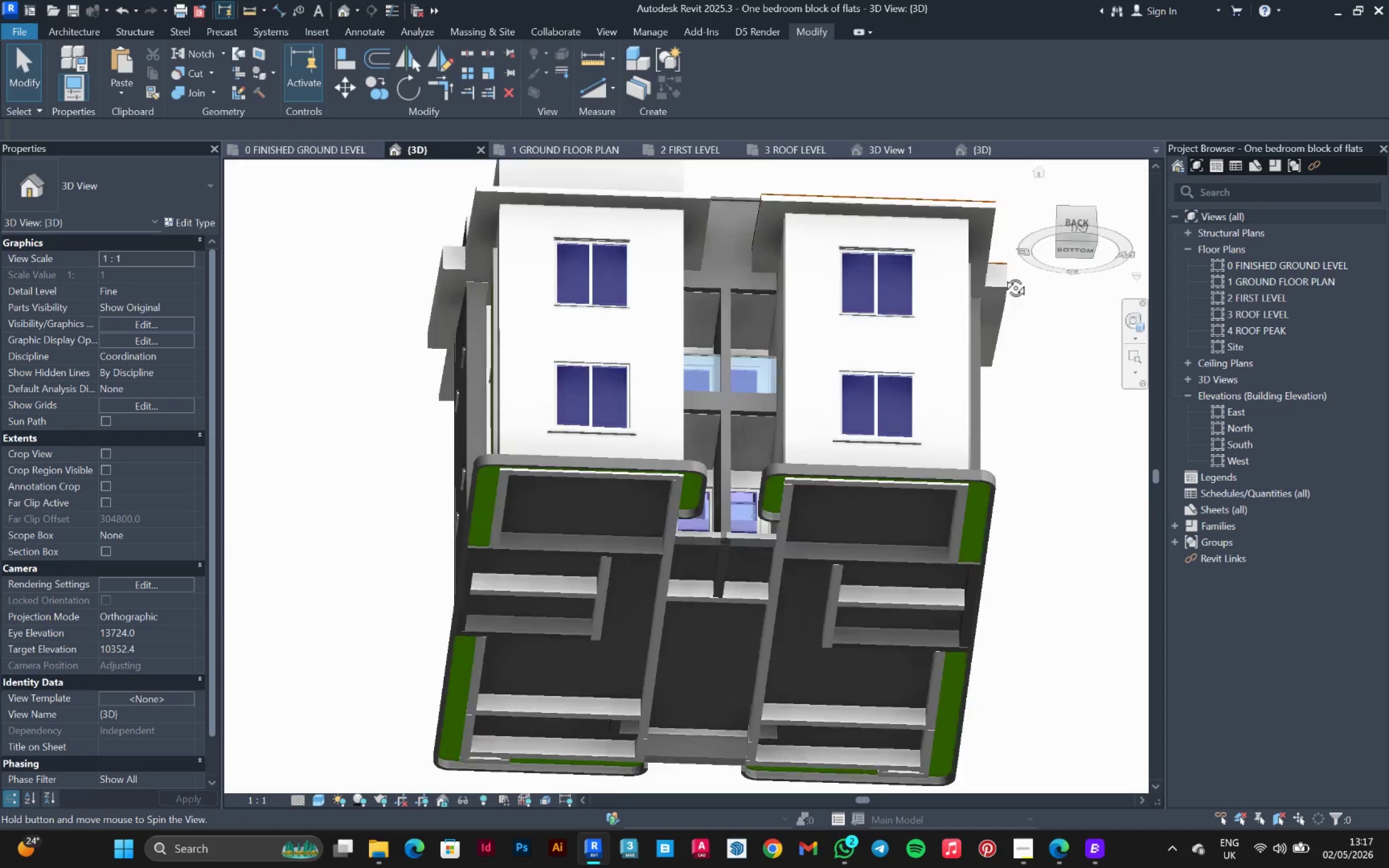 
hold_key(key=ShiftLeft, duration=1.52)
 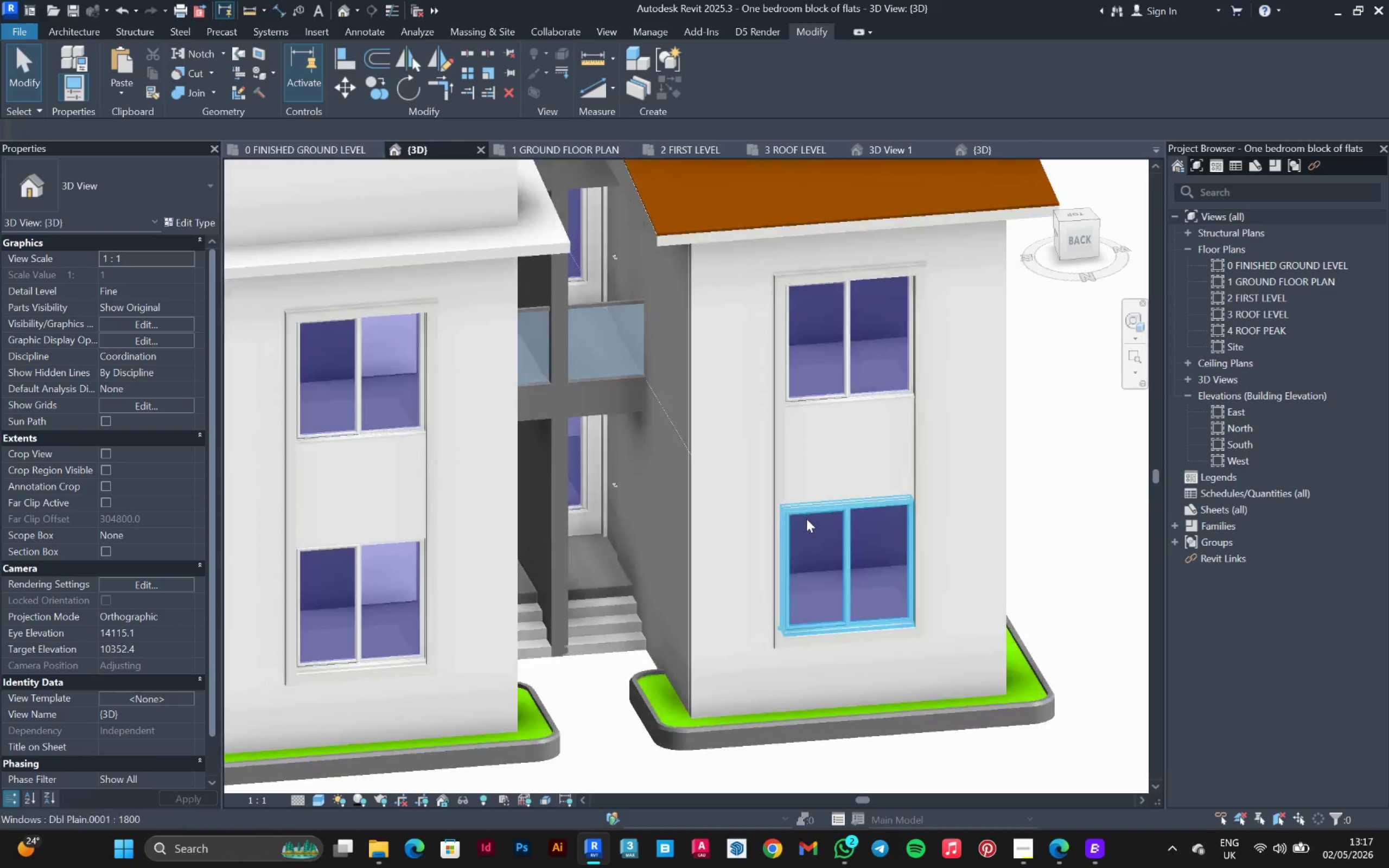 
hold_key(key=ShiftLeft, duration=0.36)
scroll: coordinate [802, 515], scroll_direction: up, amount: 1.0
 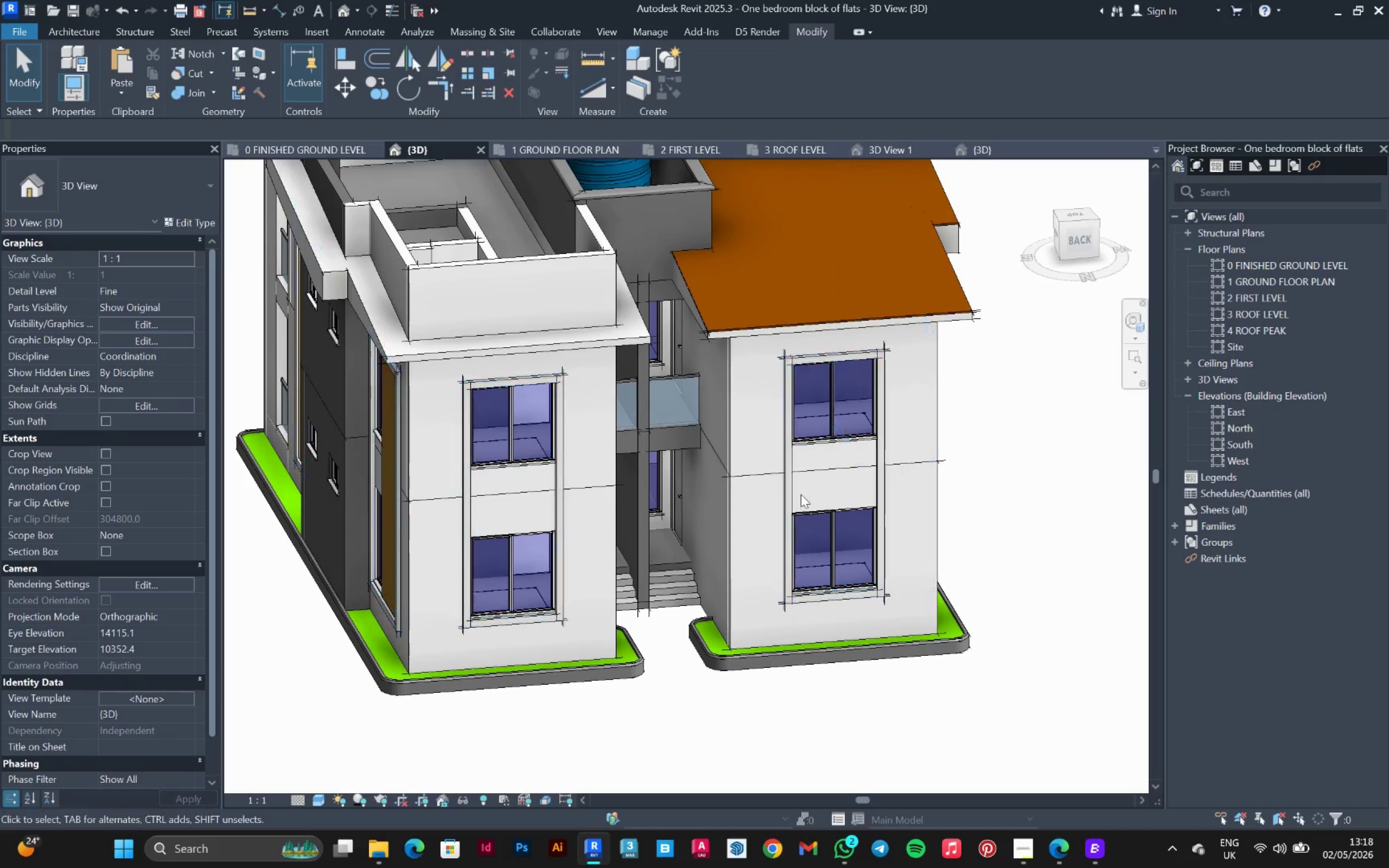 
hold_key(key=ShiftLeft, duration=1.25)
scroll: coordinate [813, 484], scroll_direction: down, amount: 3.0
 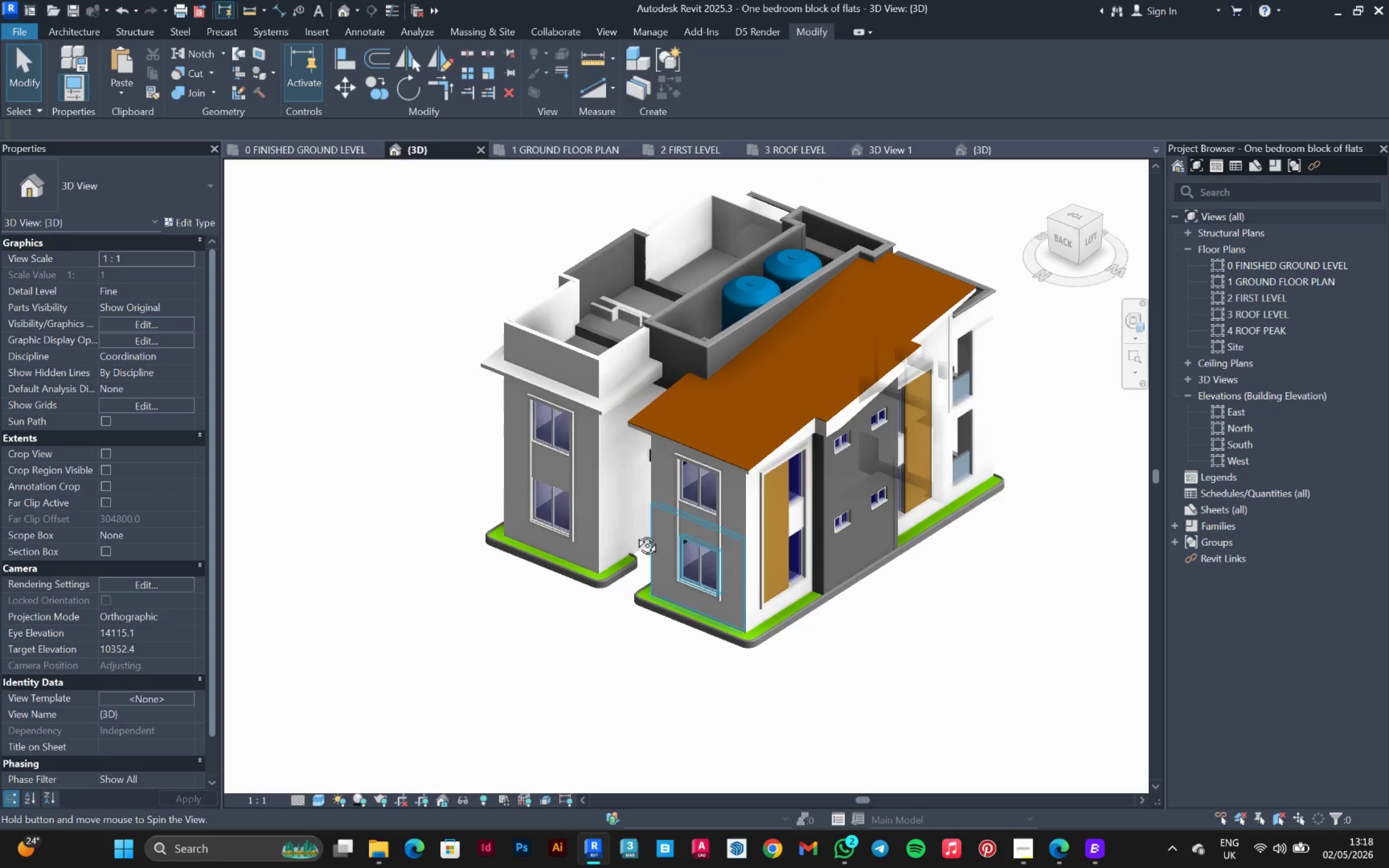 
left_click([838, 416])
 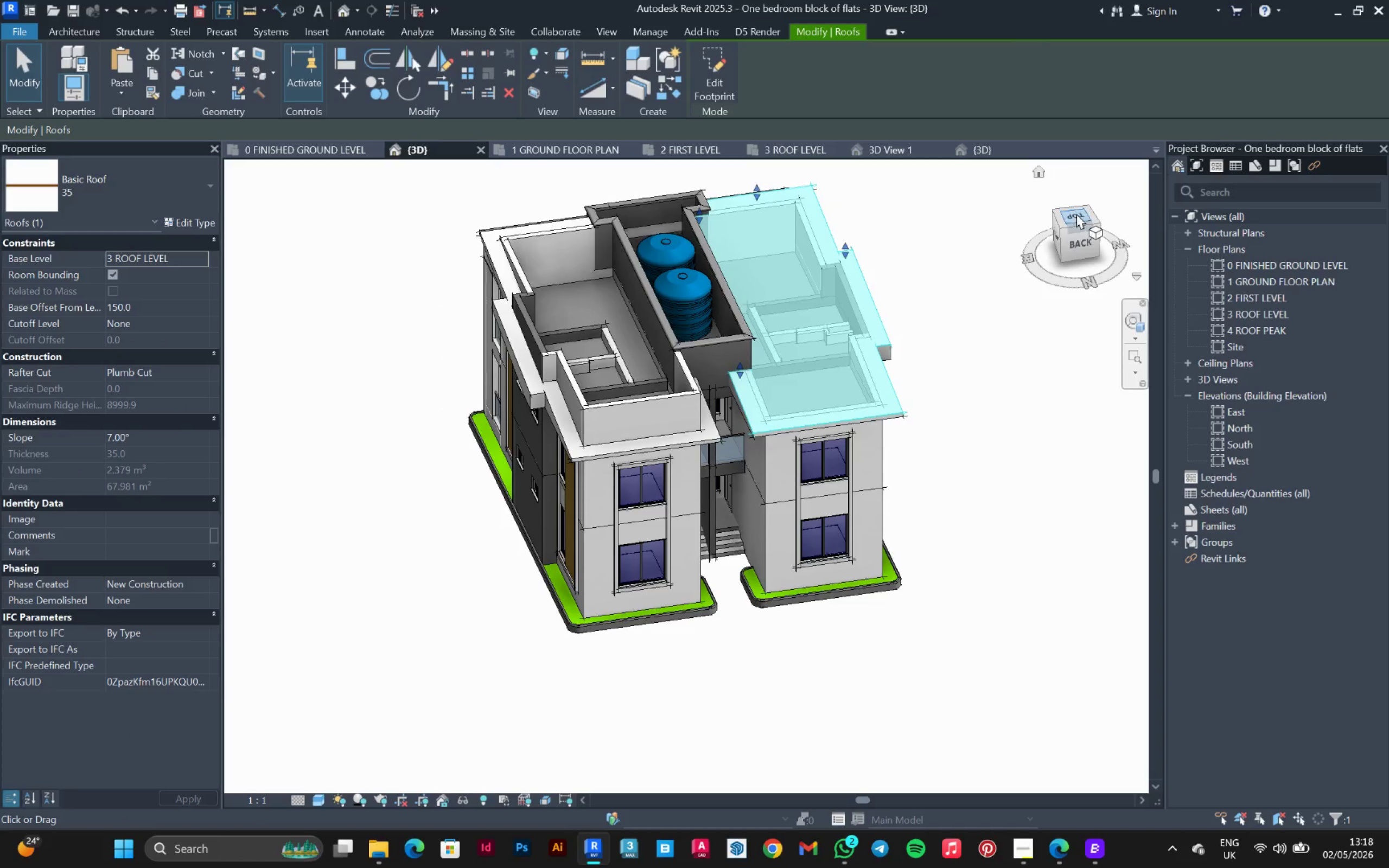 
left_click([1077, 218])
 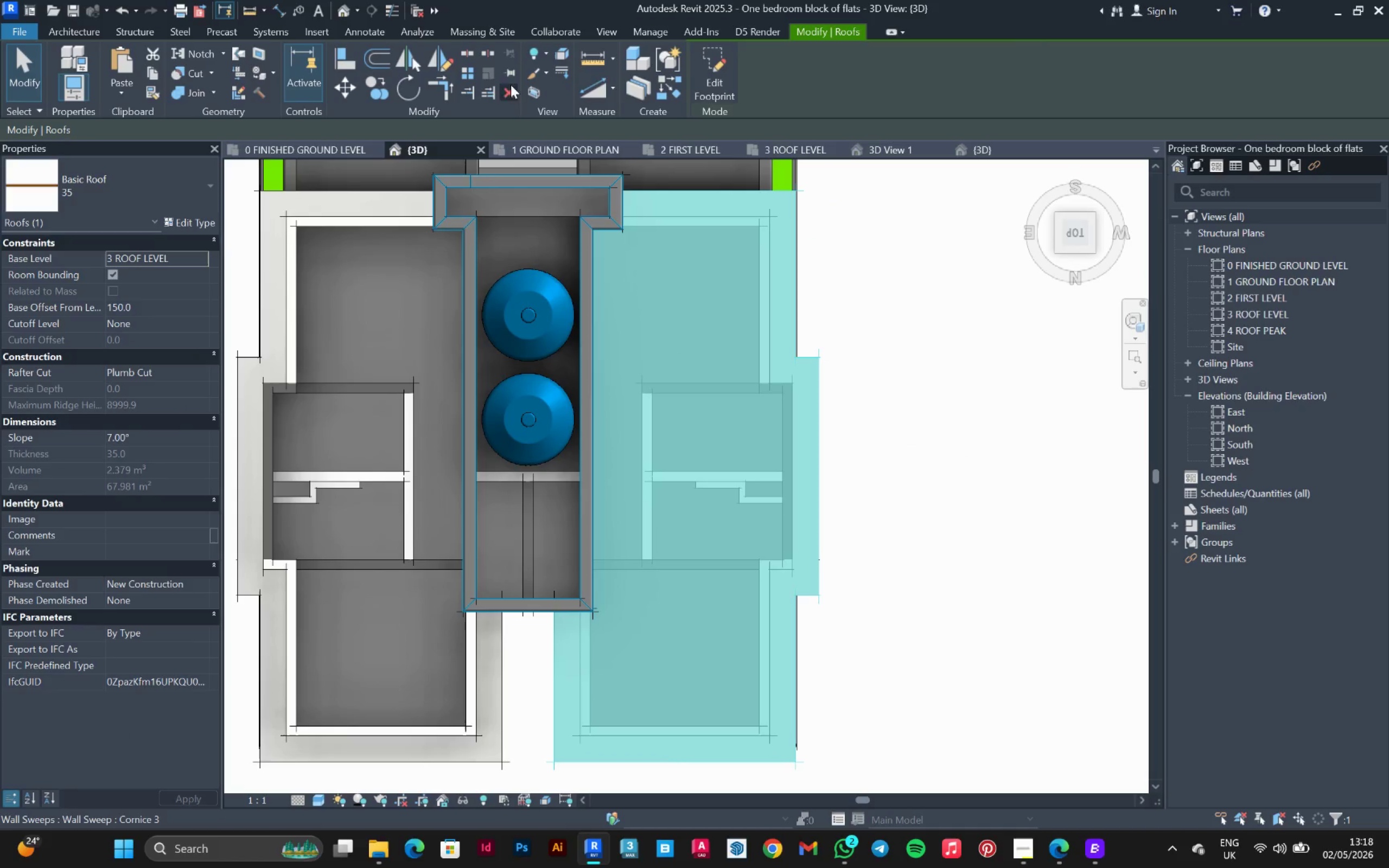 
left_click([449, 62])
 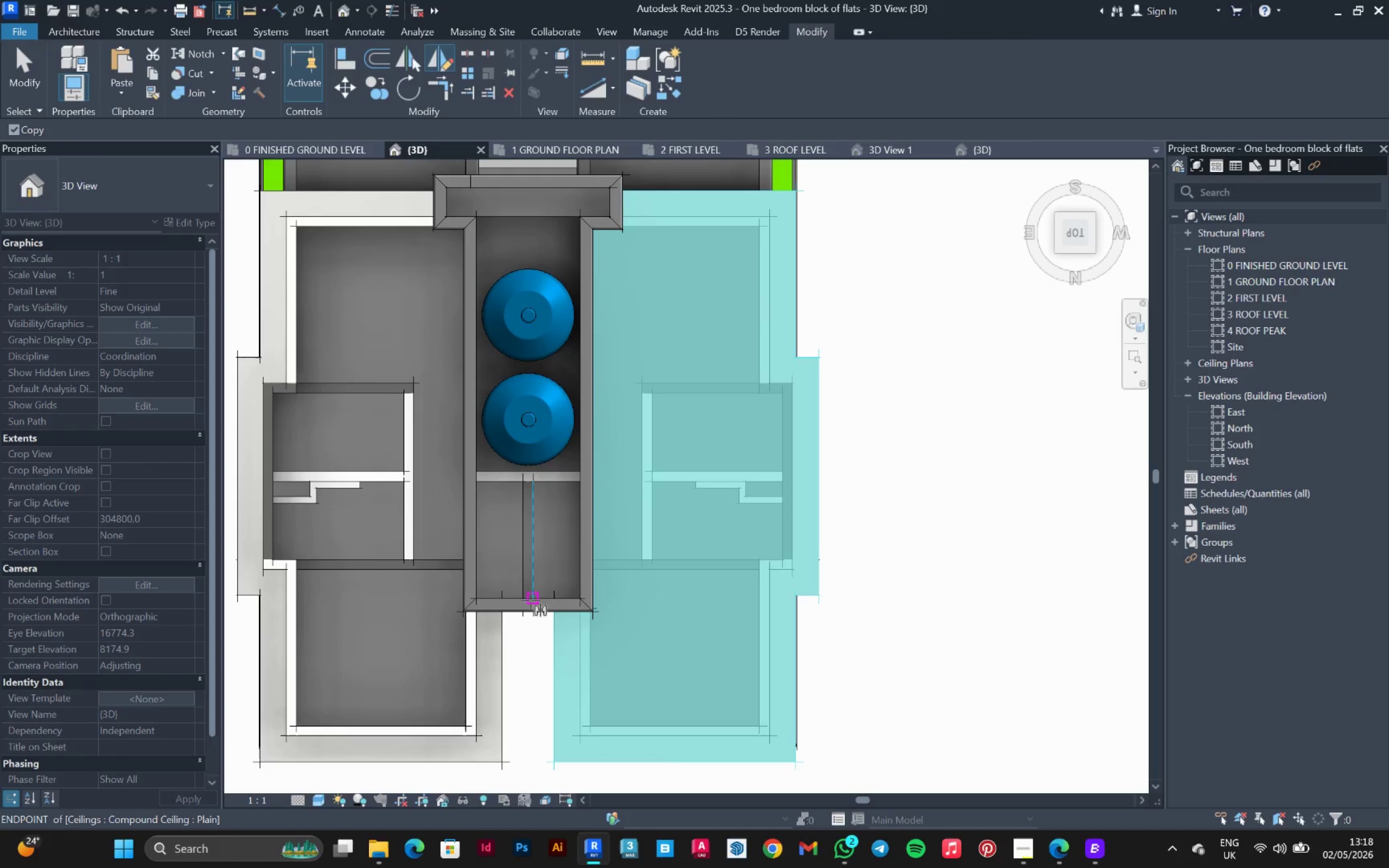 
scroll: coordinate [528, 601], scroll_direction: up, amount: 8.0
 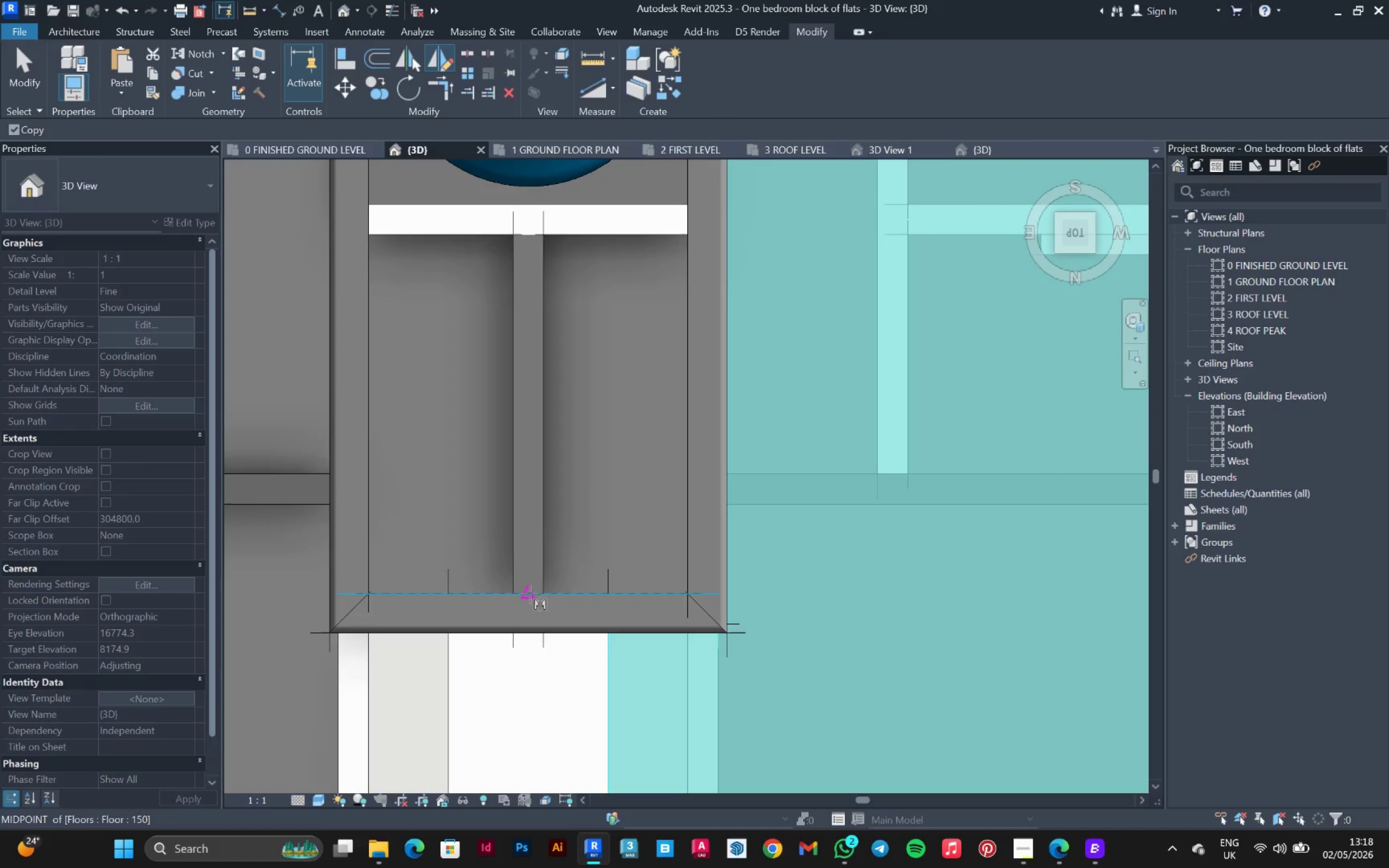 
left_click([530, 595])
 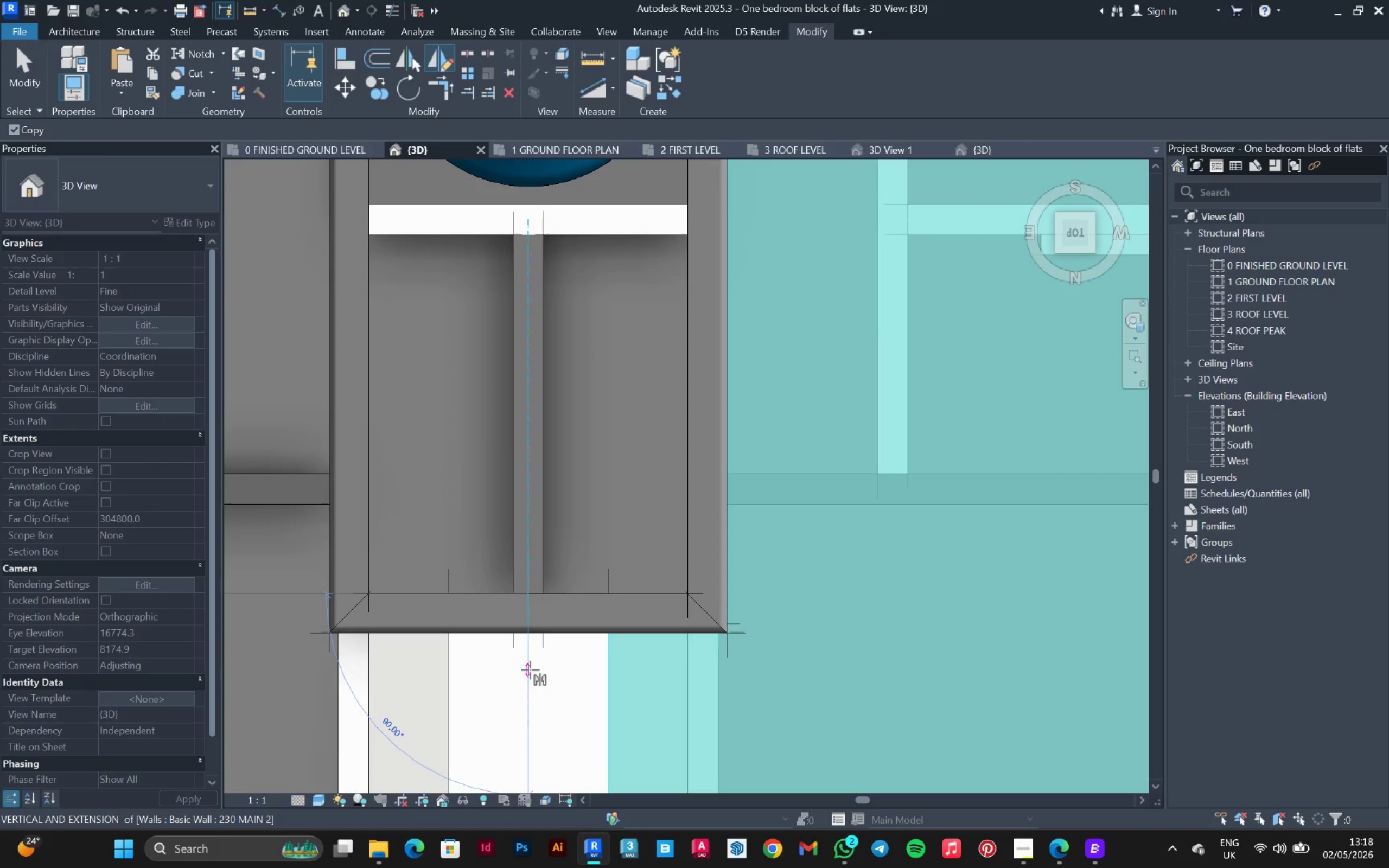 
left_click([530, 673])
 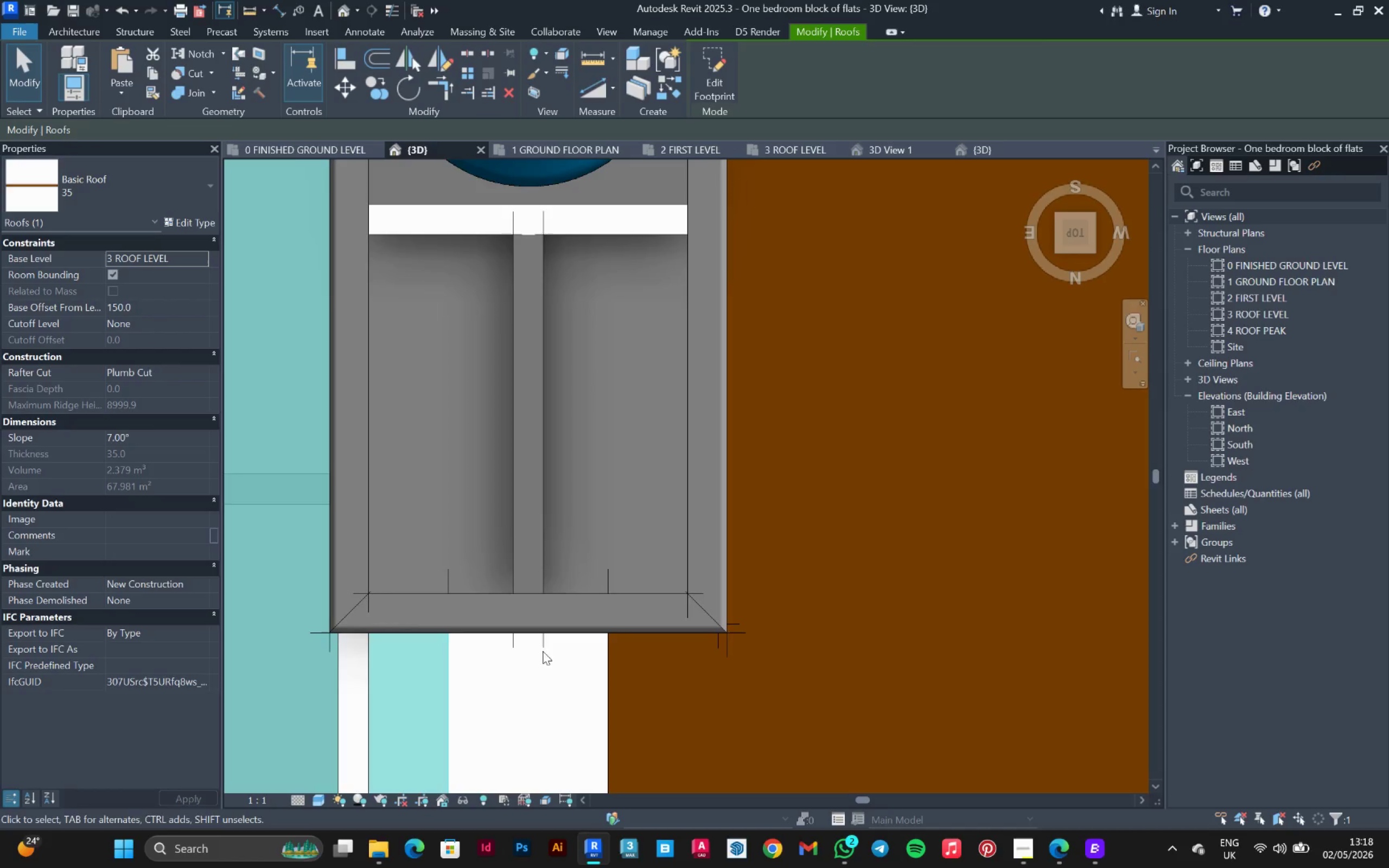 
scroll: coordinate [558, 617], scroll_direction: down, amount: 6.0
 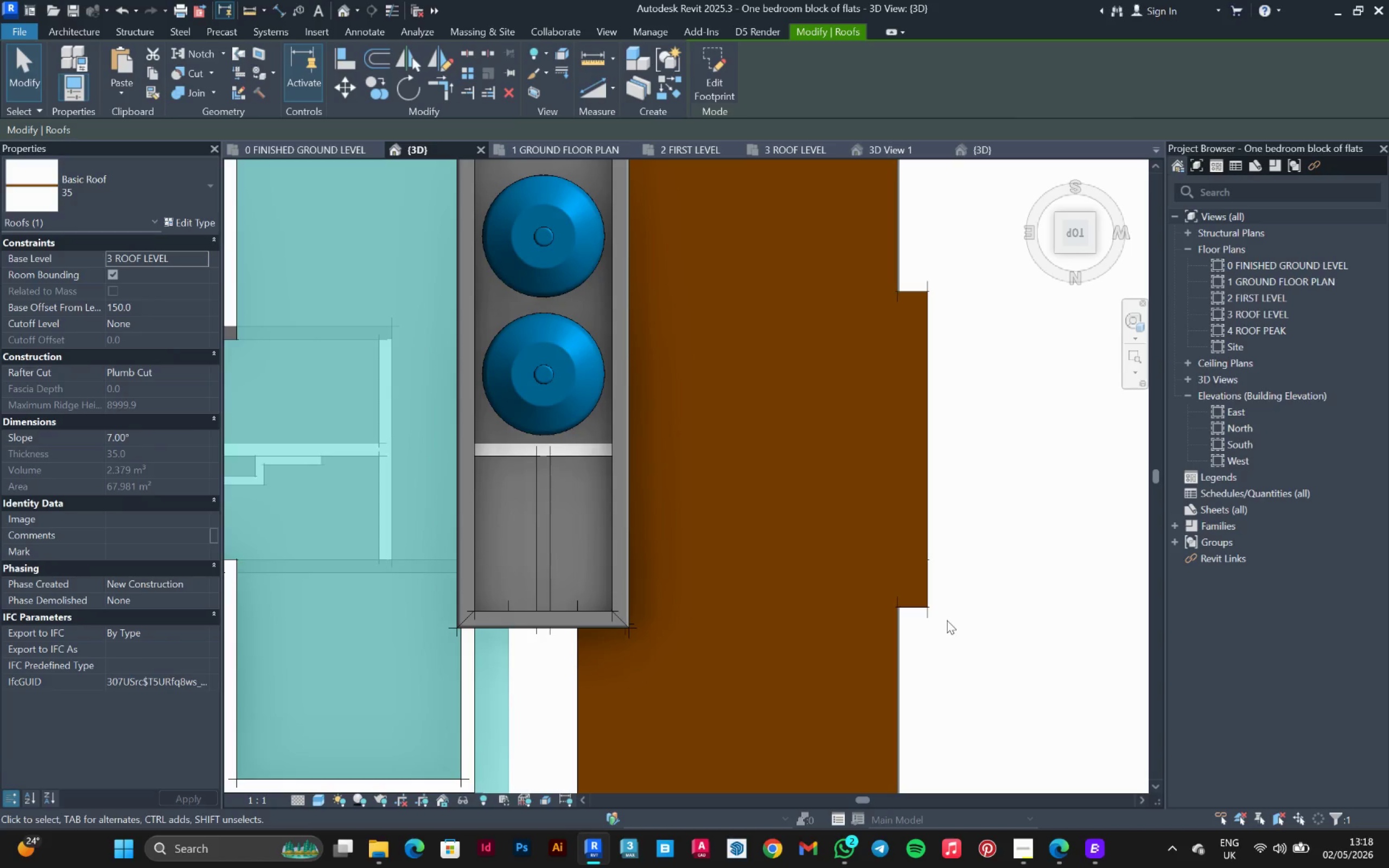 
left_click([947, 620])
 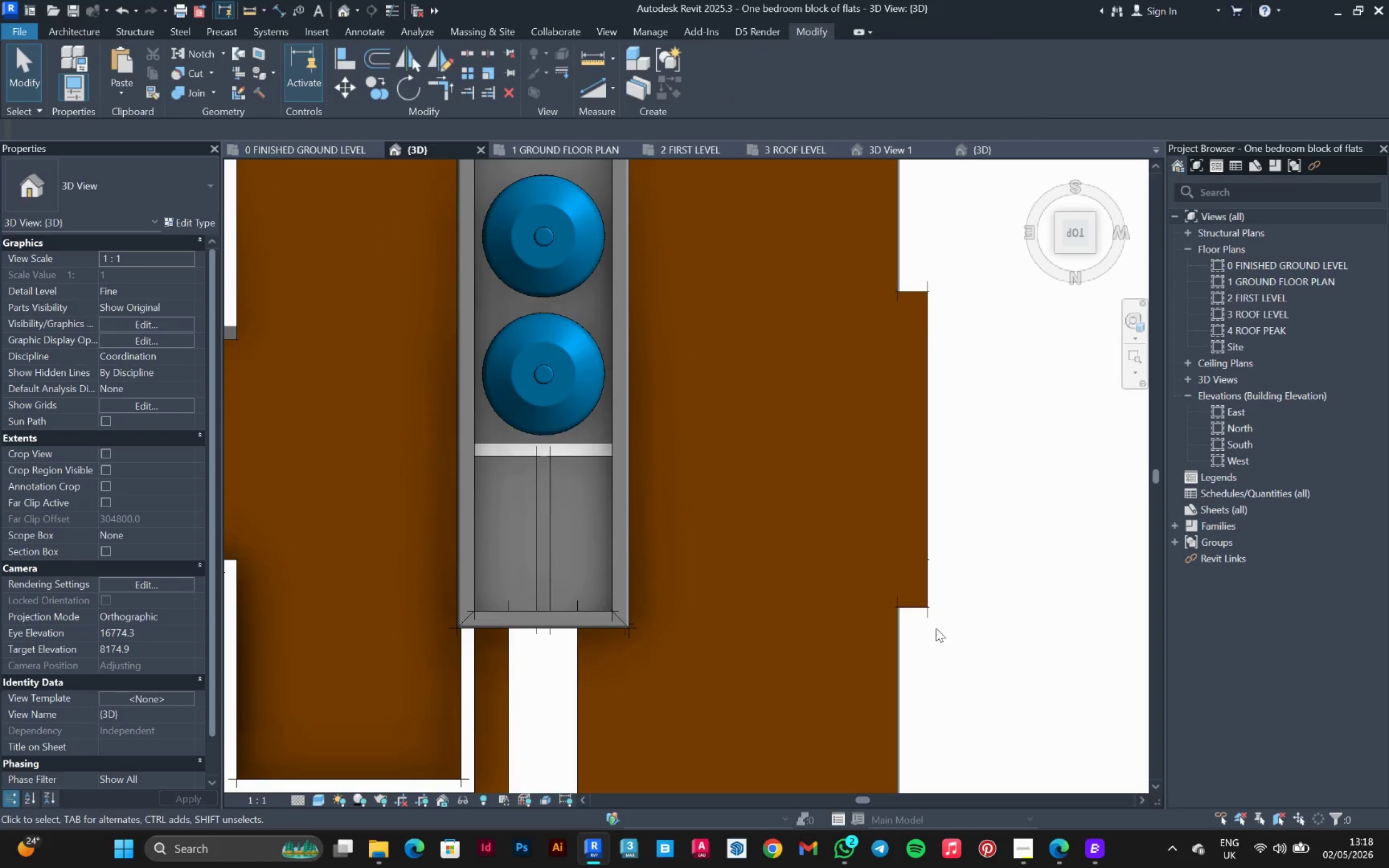 
hold_key(key=ShiftLeft, duration=0.62)
 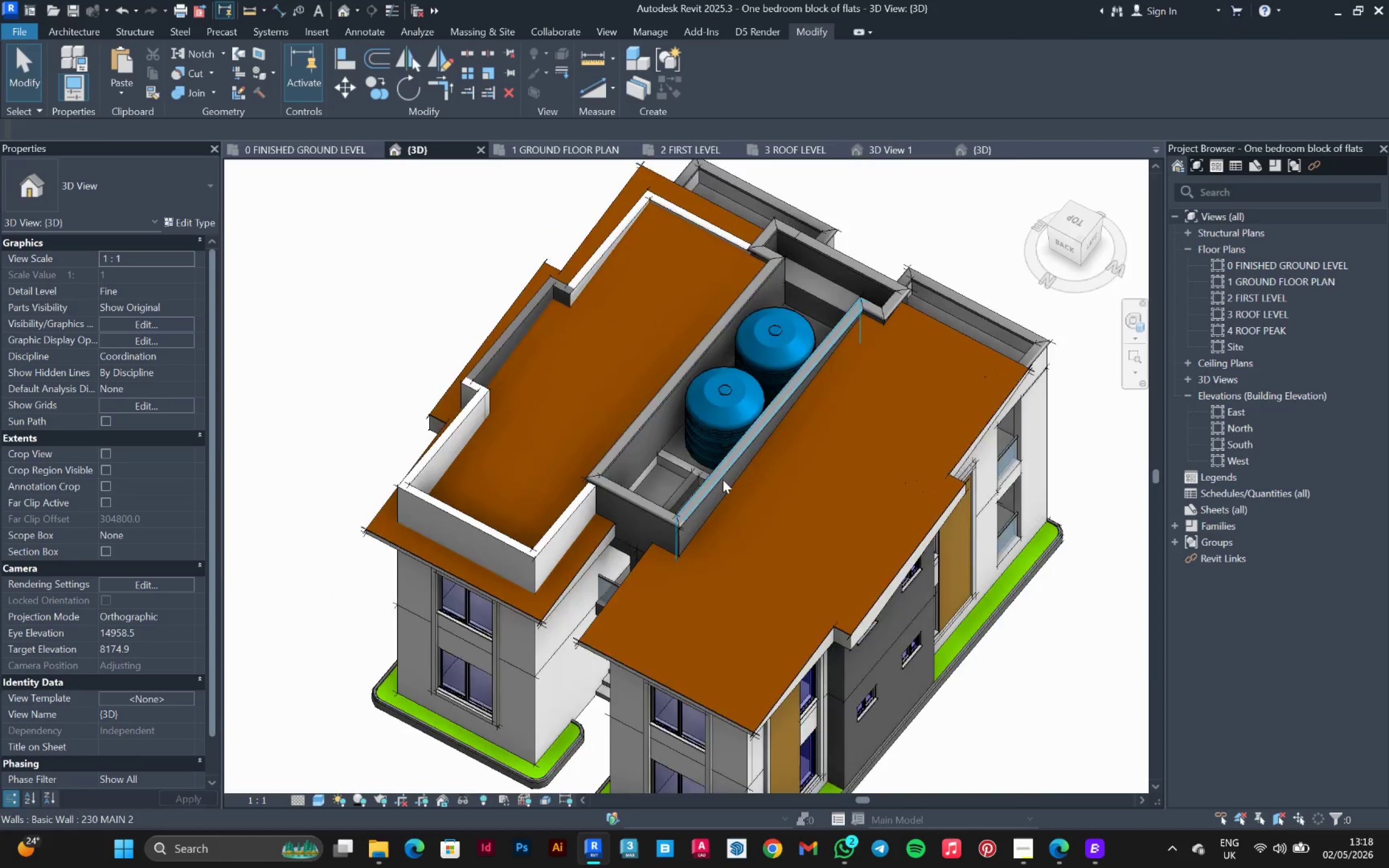 
scroll: coordinate [934, 629], scroll_direction: down, amount: 3.0
 